 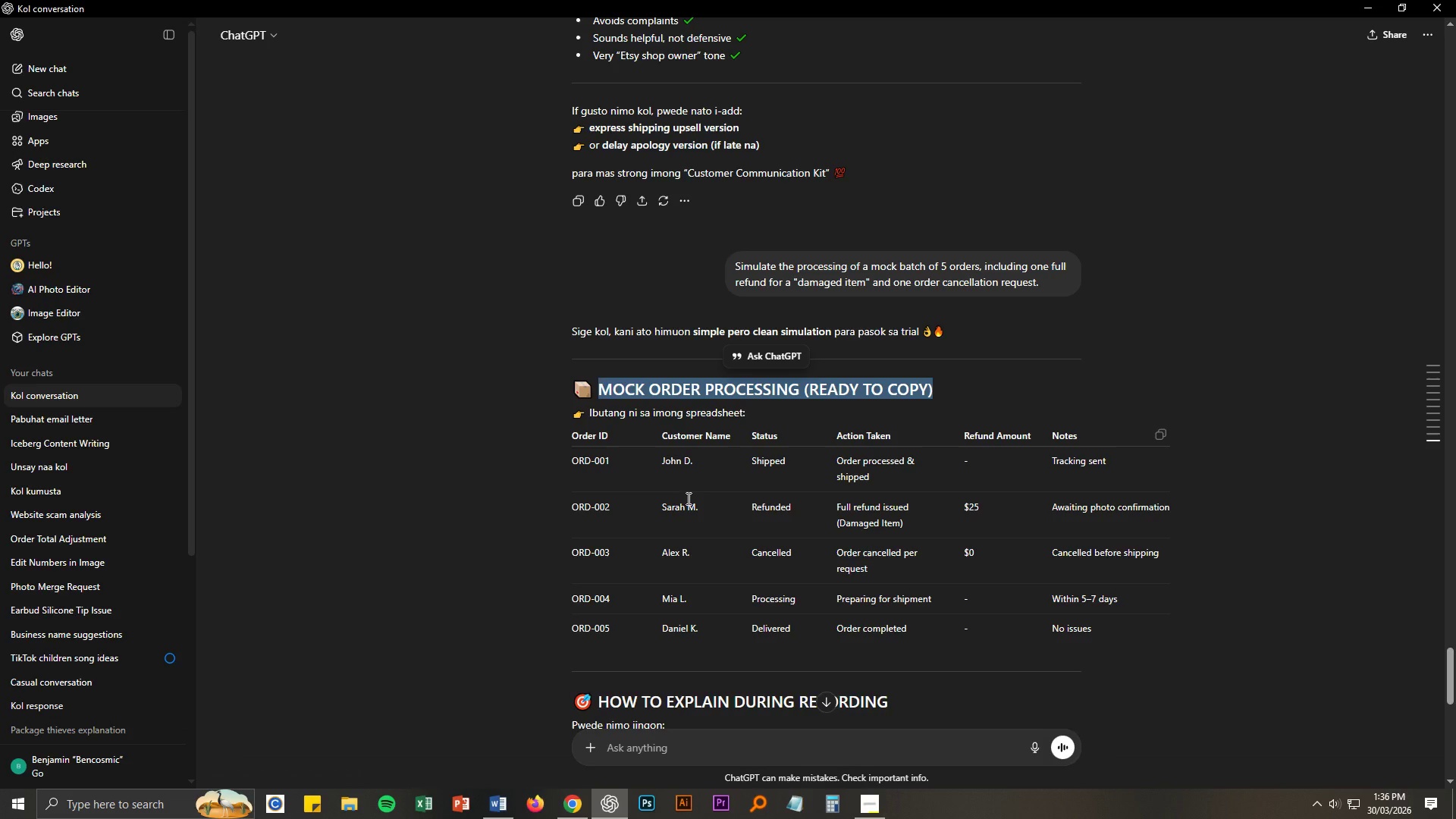 
key(Alt+AltLeft)
 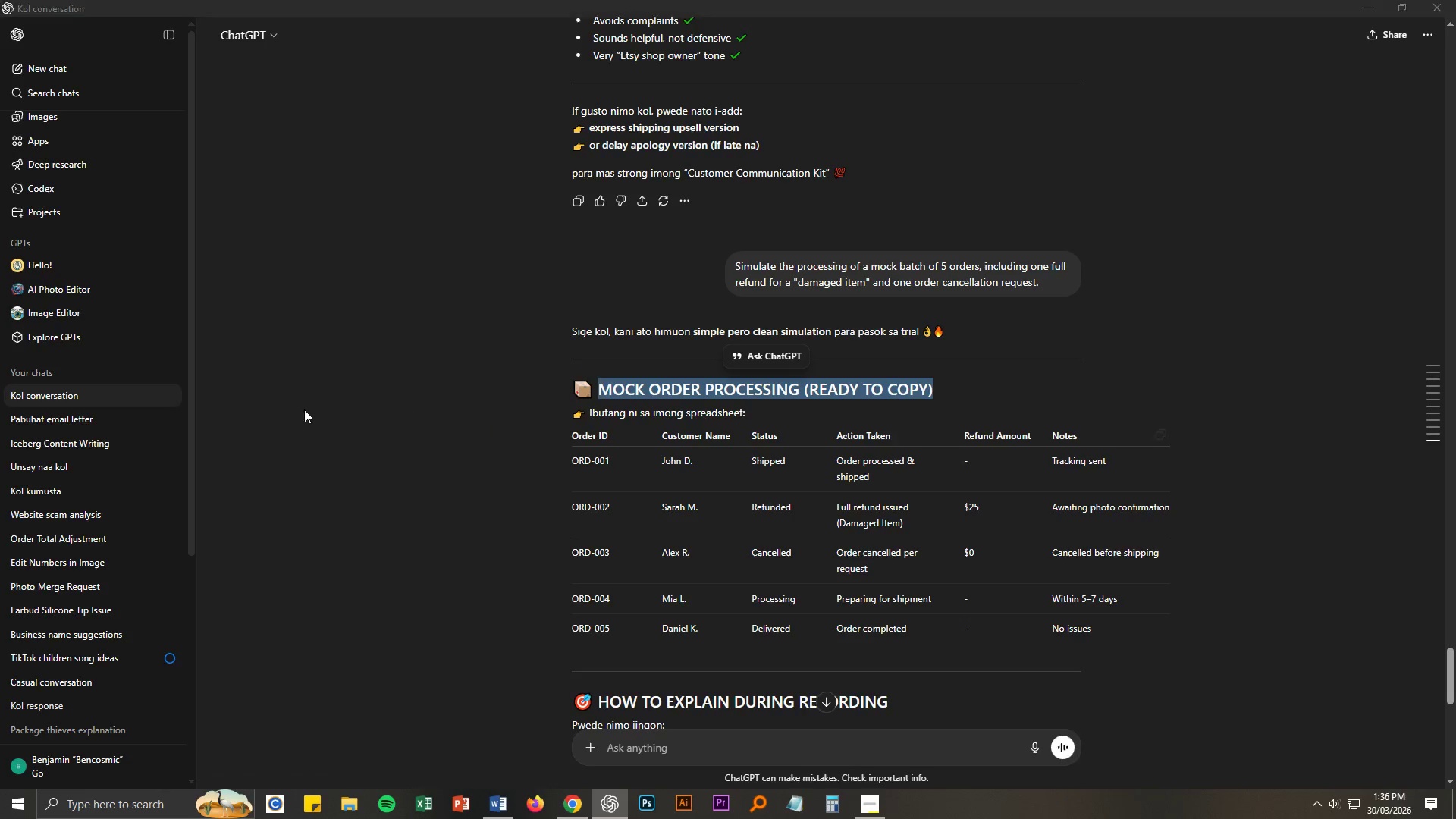 
key(Alt+Tab)
 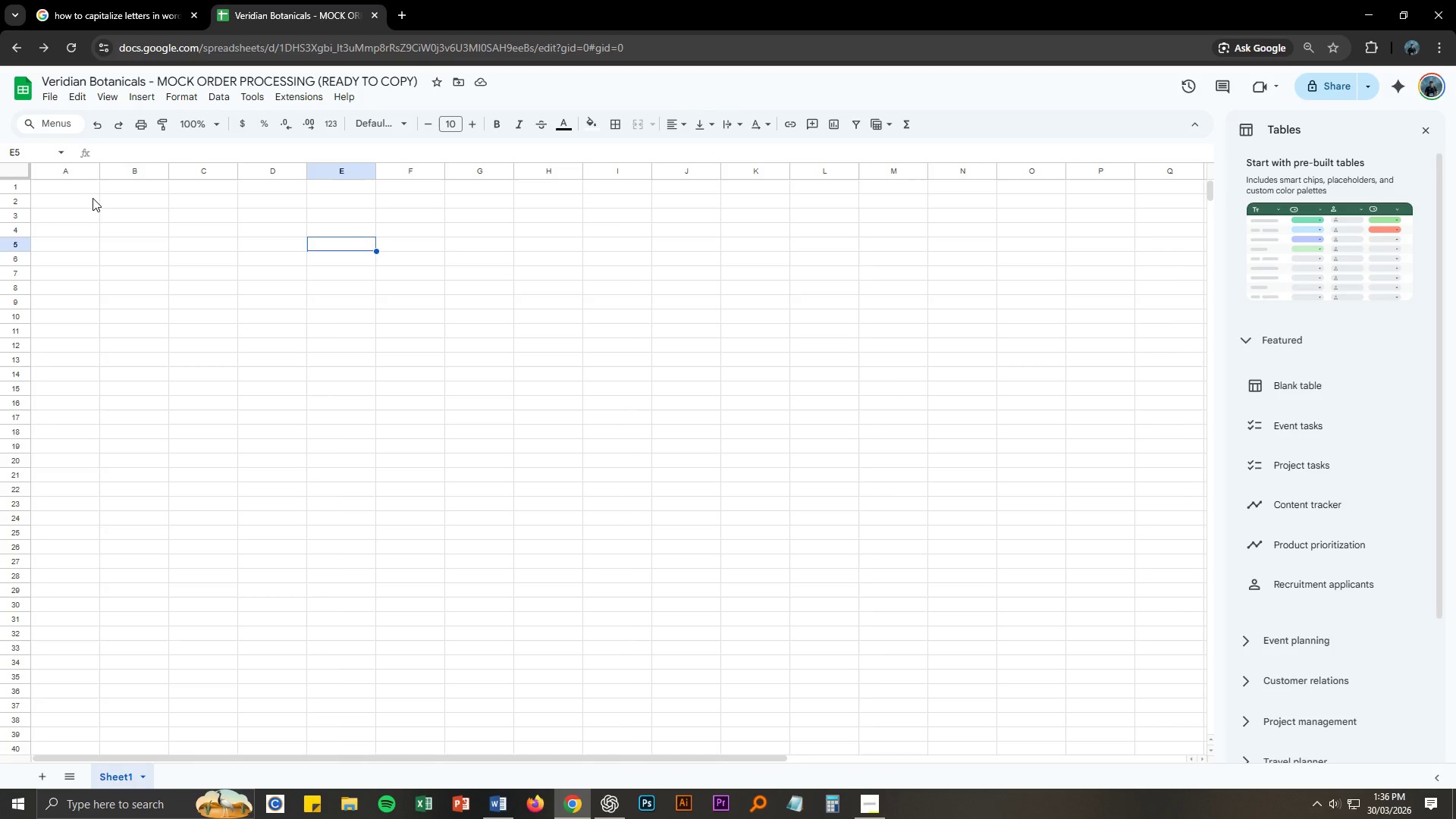 
left_click([90, 190])
 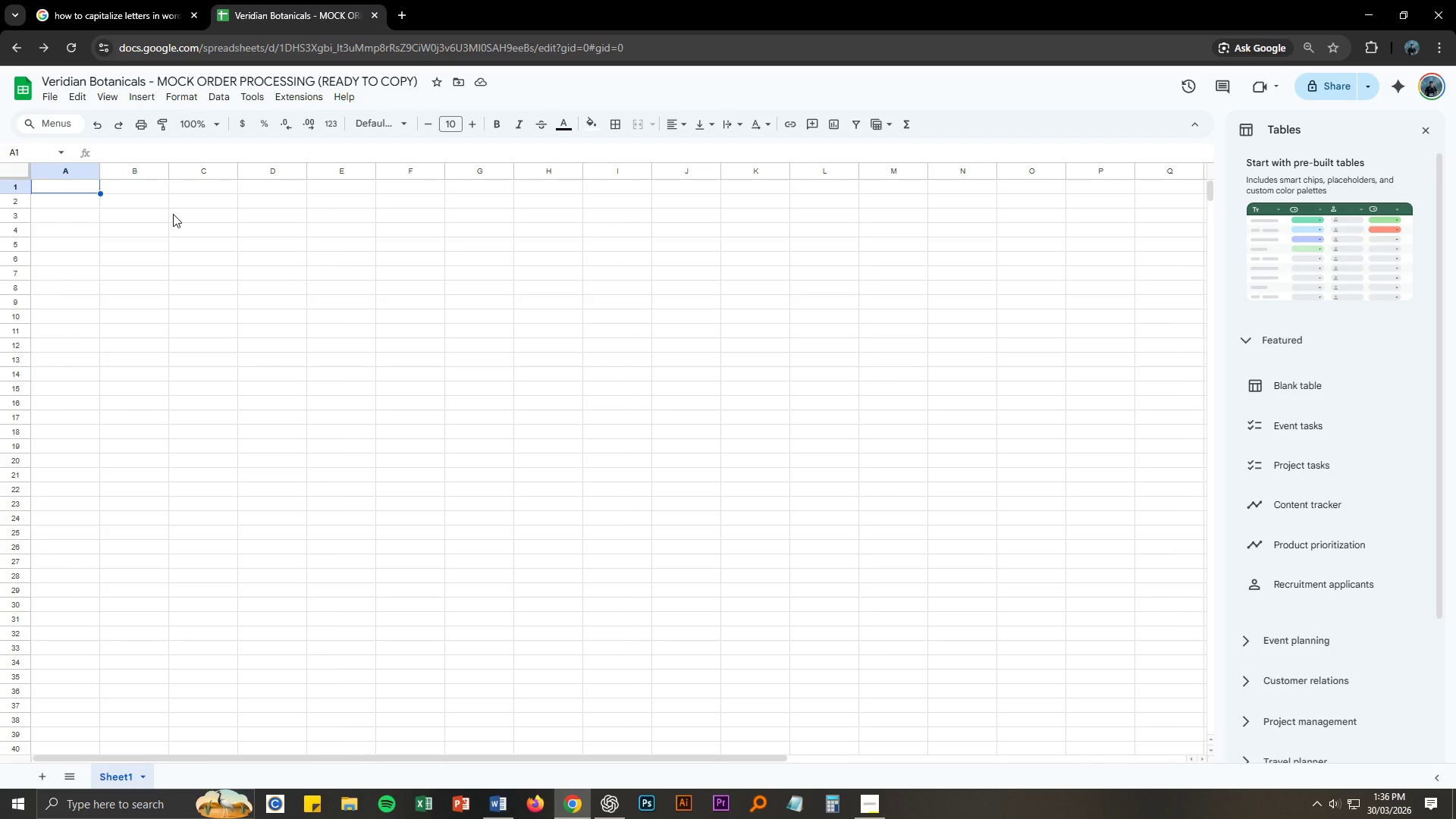 
type(Order ID)
key(Tab)
 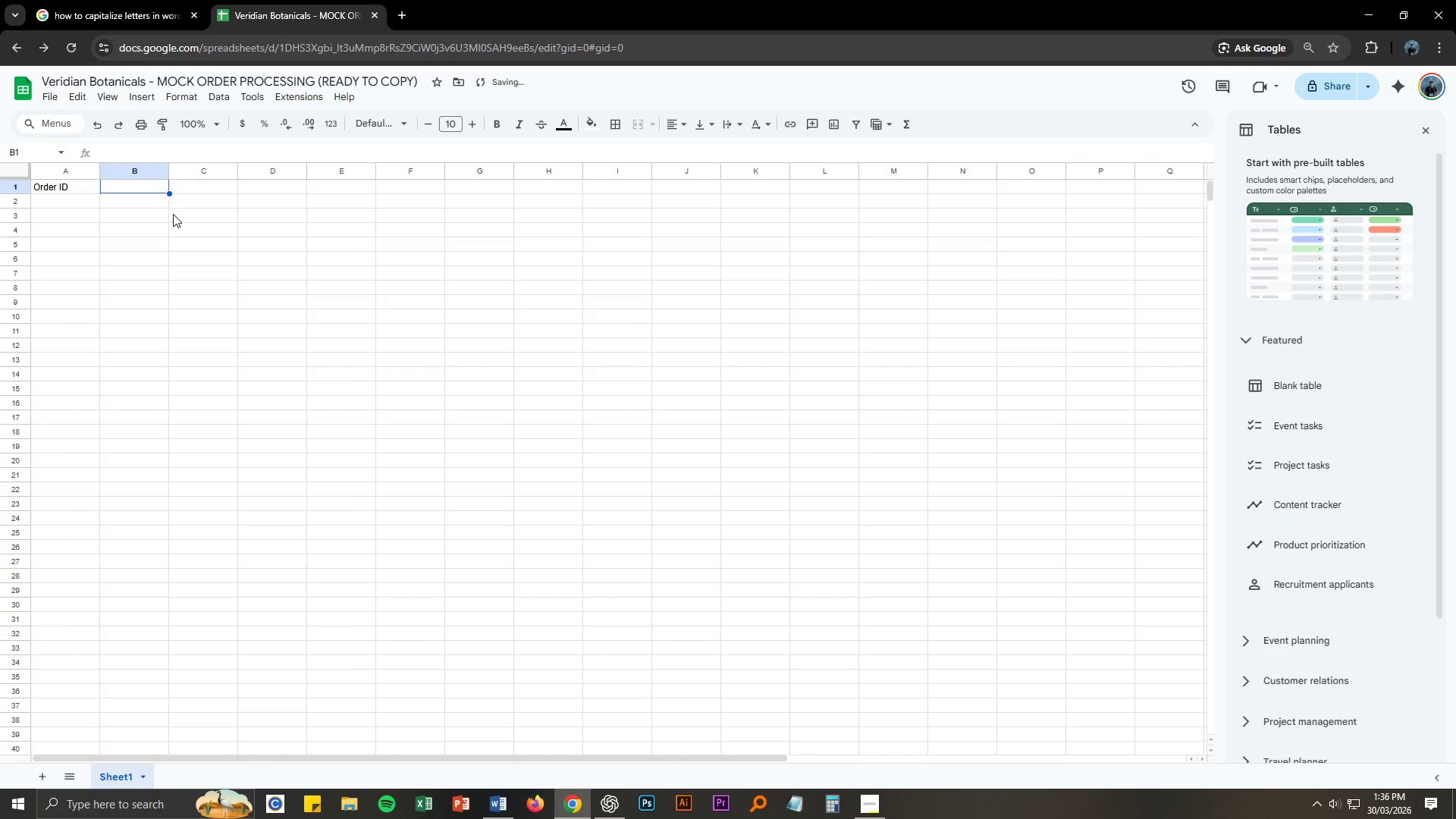 
key(Alt+AltLeft)
 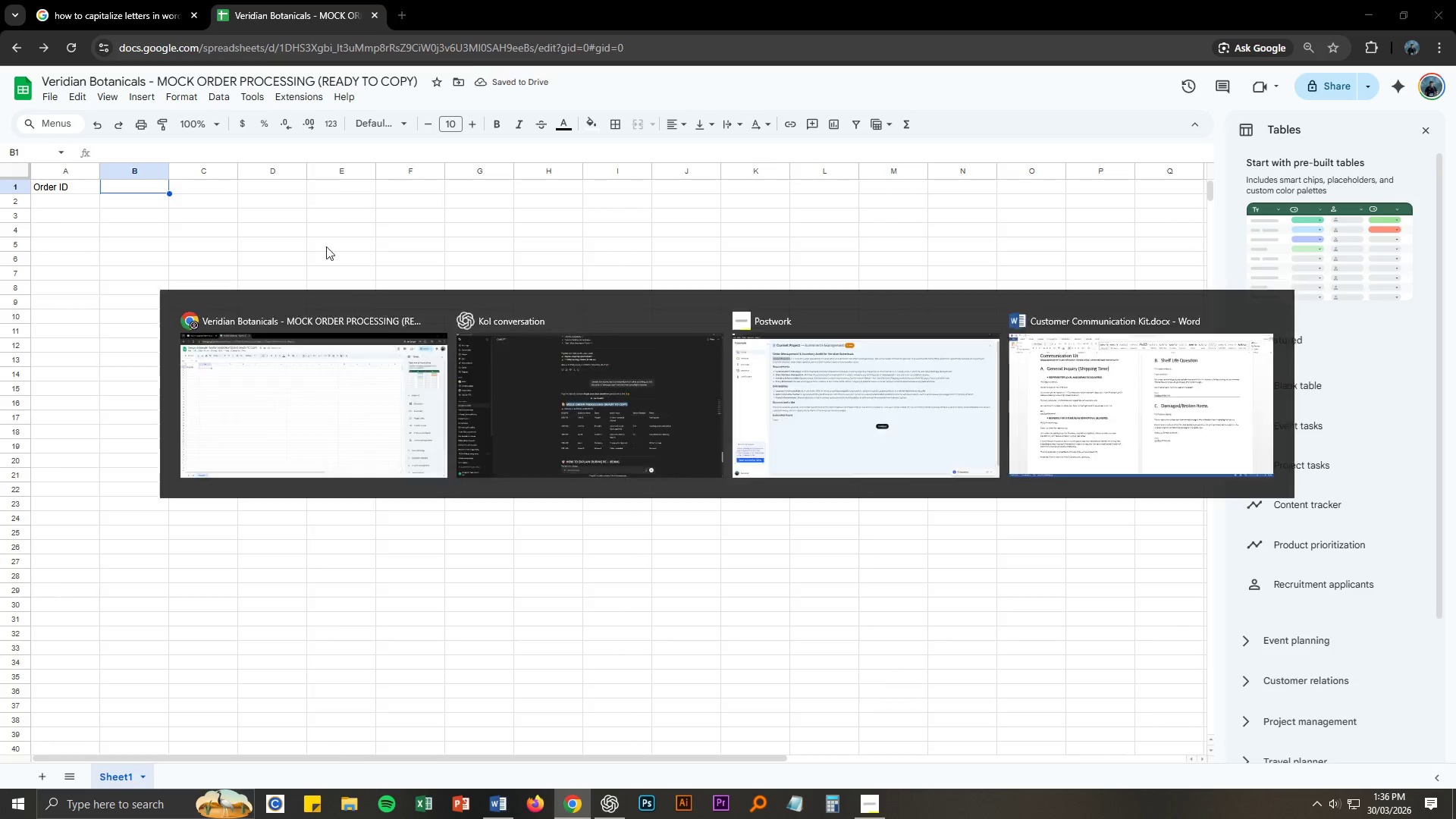 
key(Alt+Tab)
 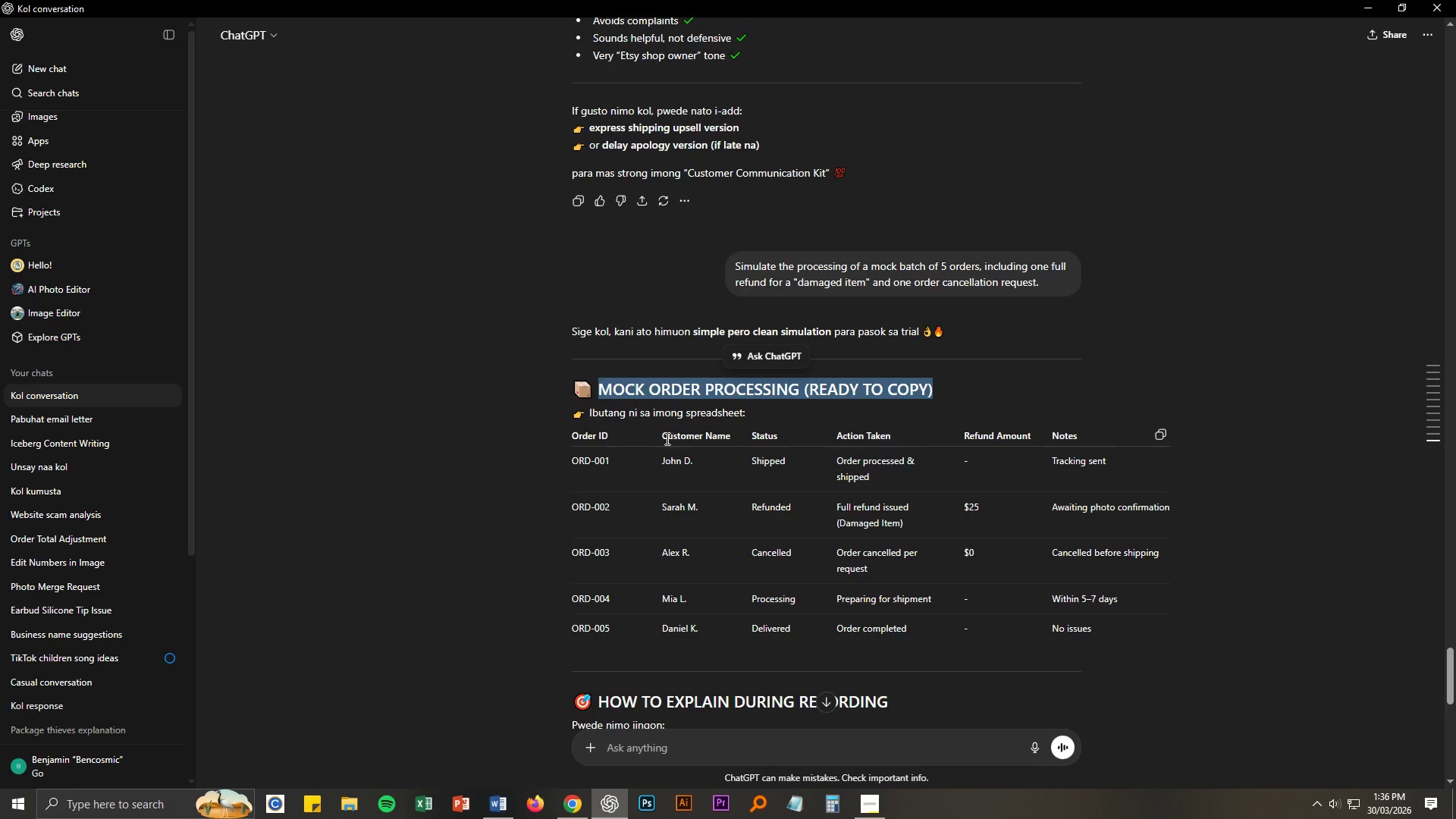 
left_click_drag(start_coordinate=[662, 437], to_coordinate=[732, 432])
 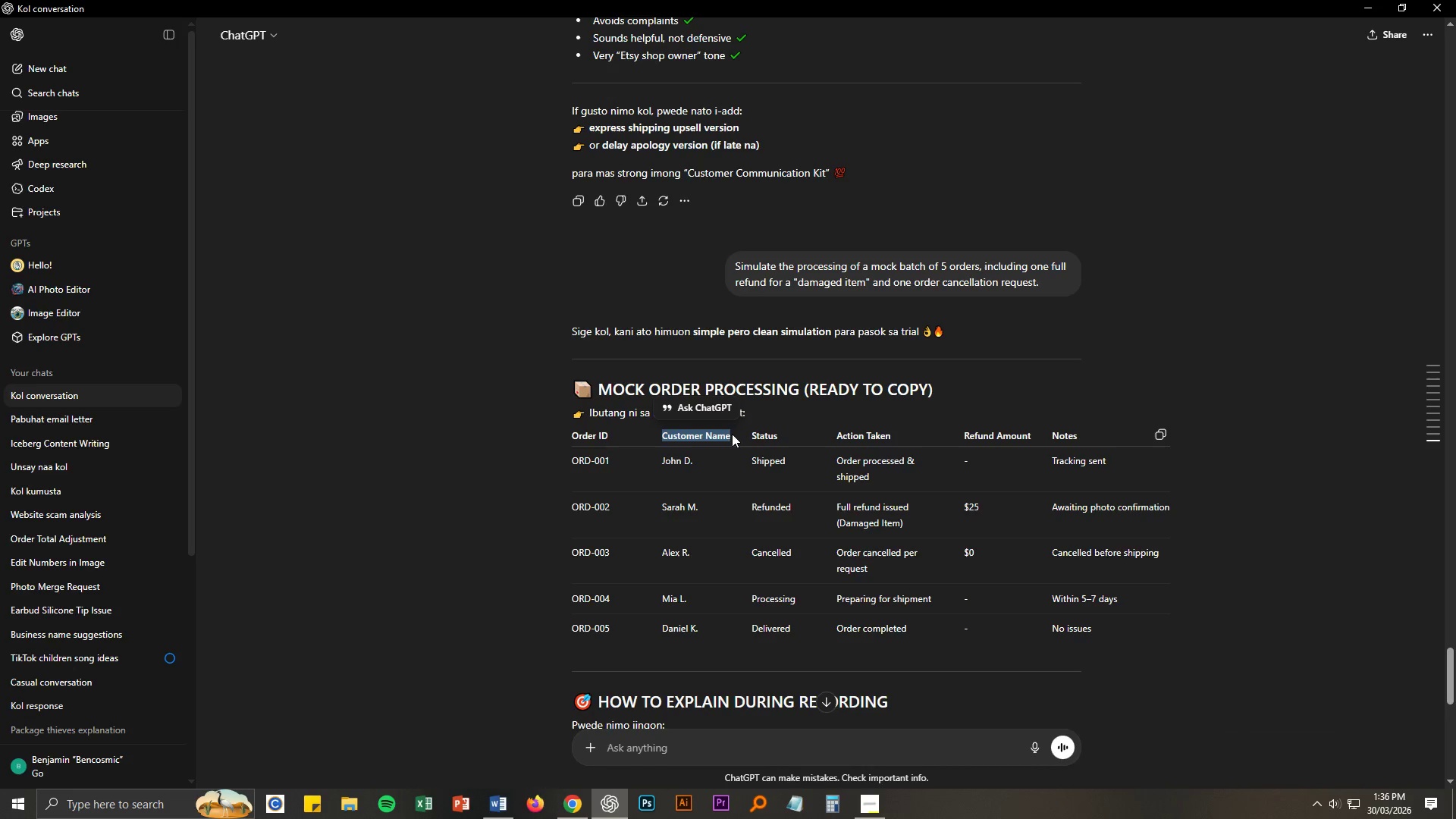 
key(Control+ControlLeft)
 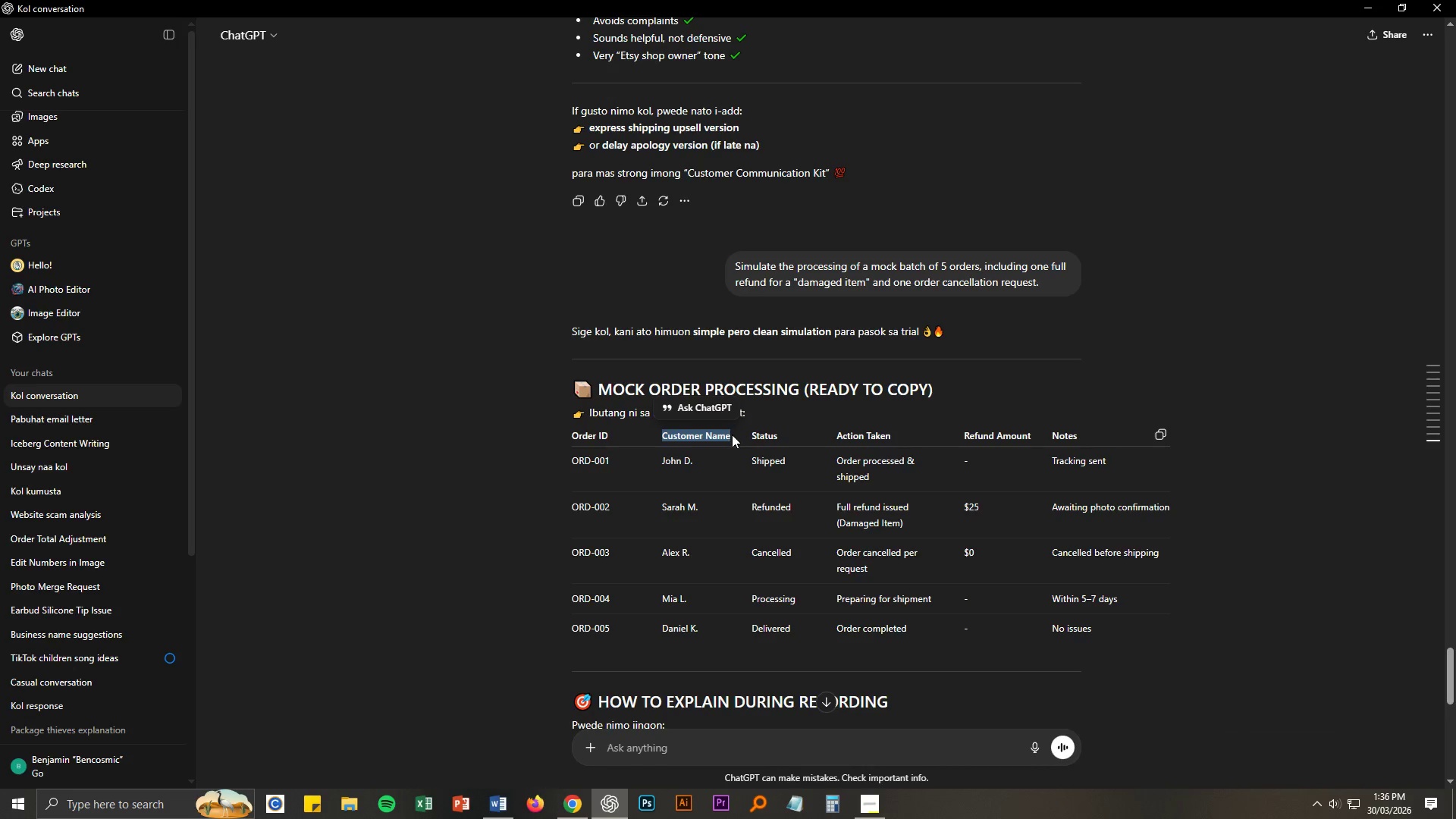 
key(Control+C)
 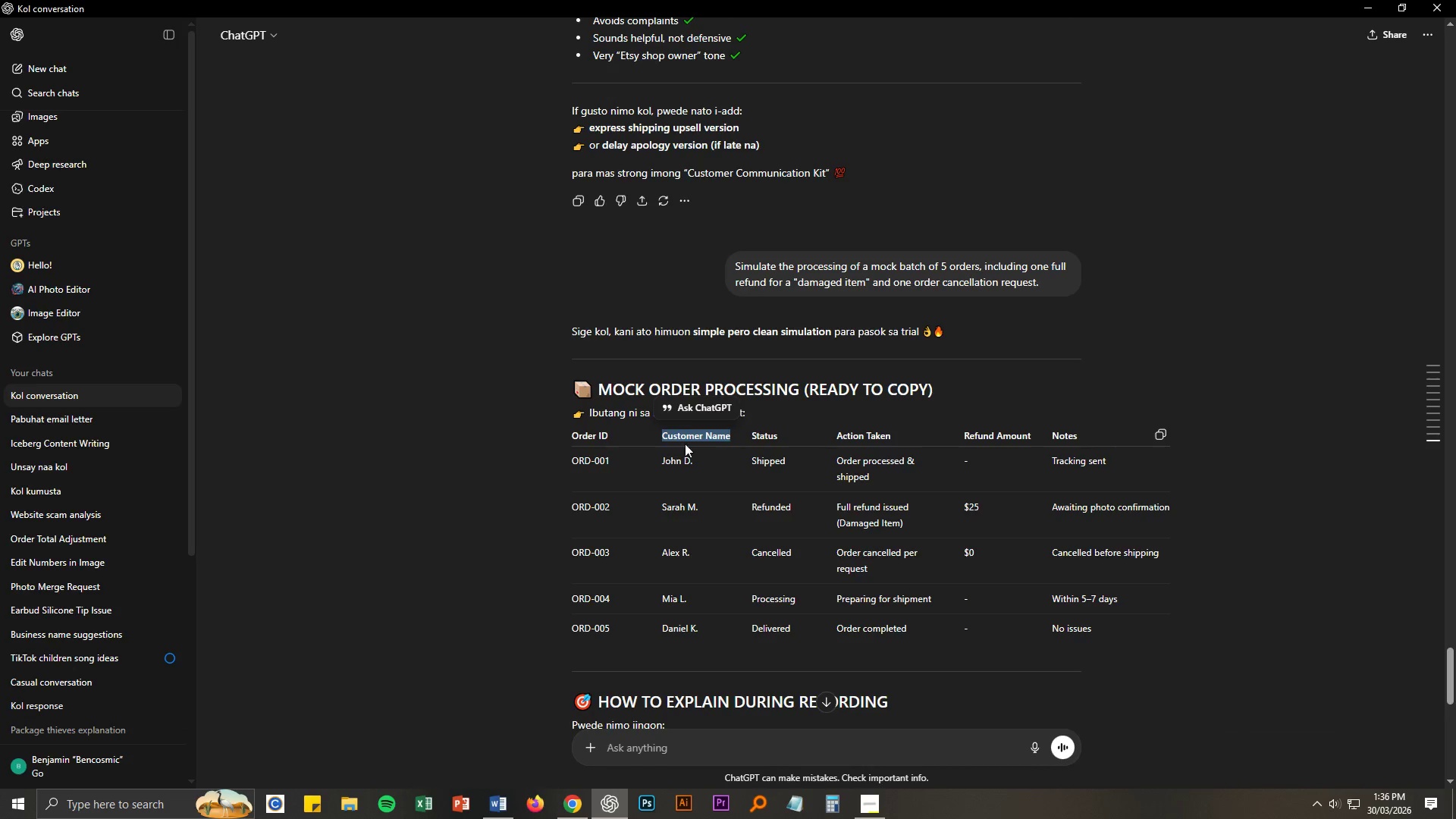 
key(Alt+AltLeft)
 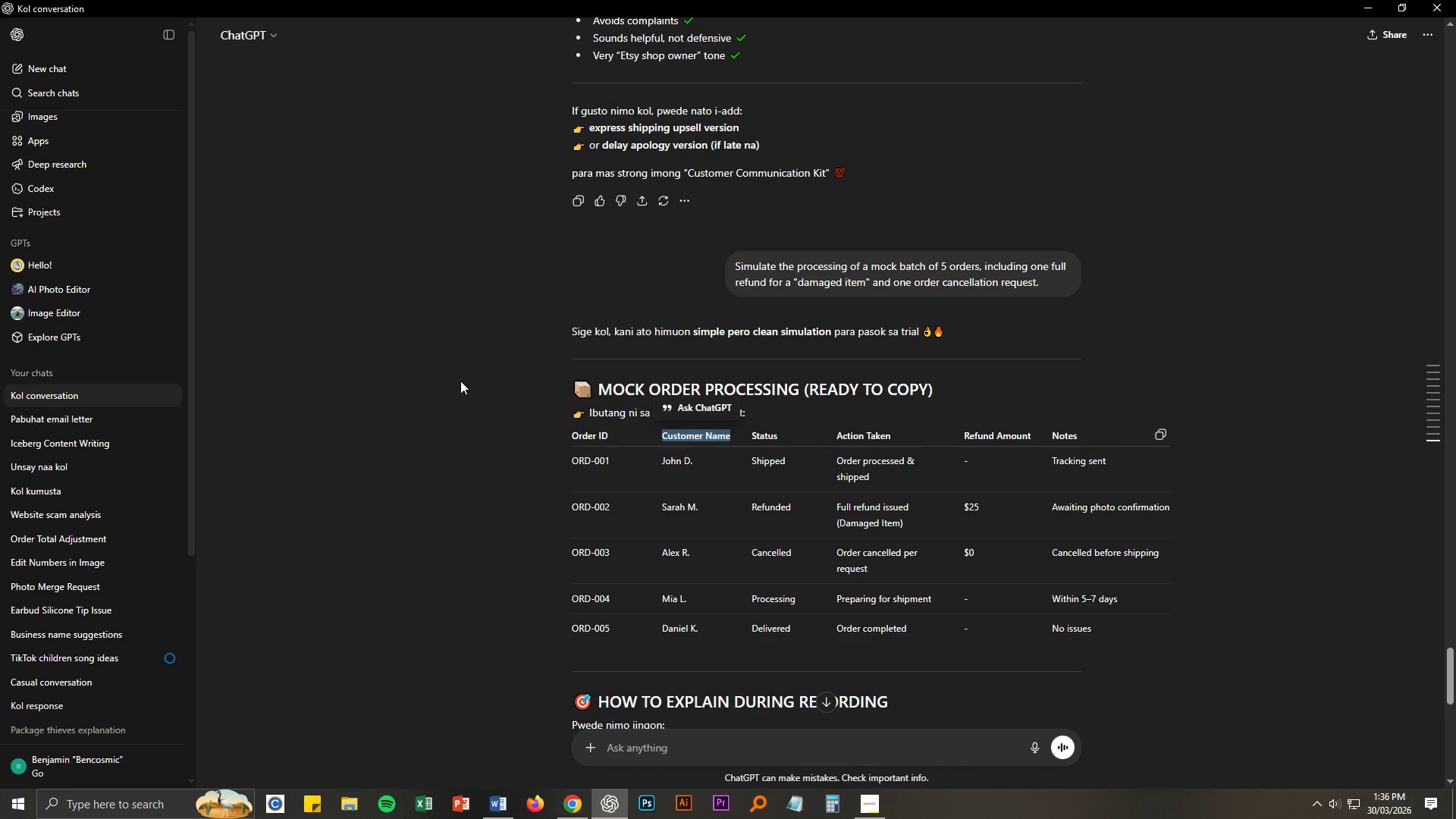 
key(Alt+Tab)
 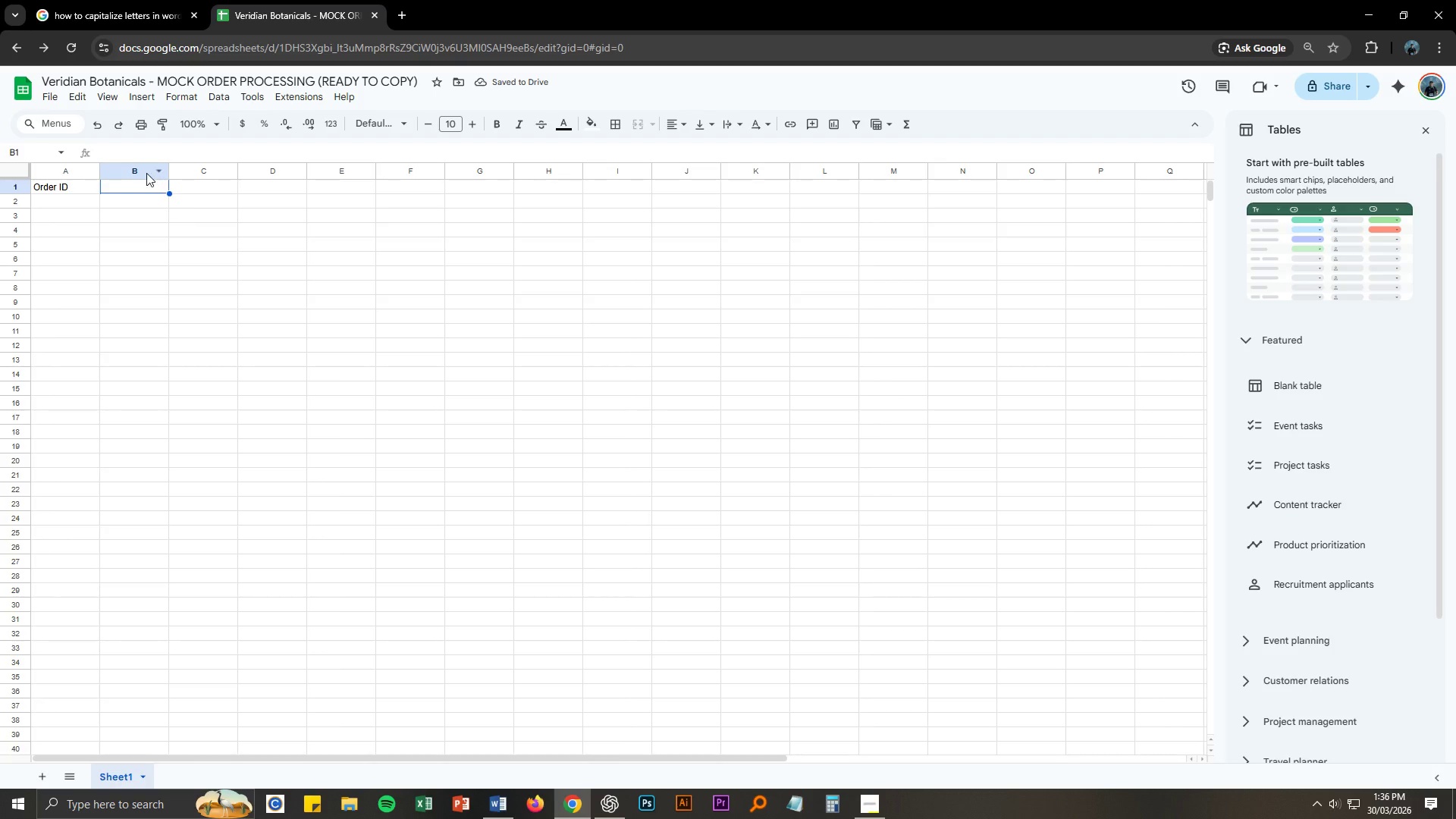 
key(Control+ControlLeft)
 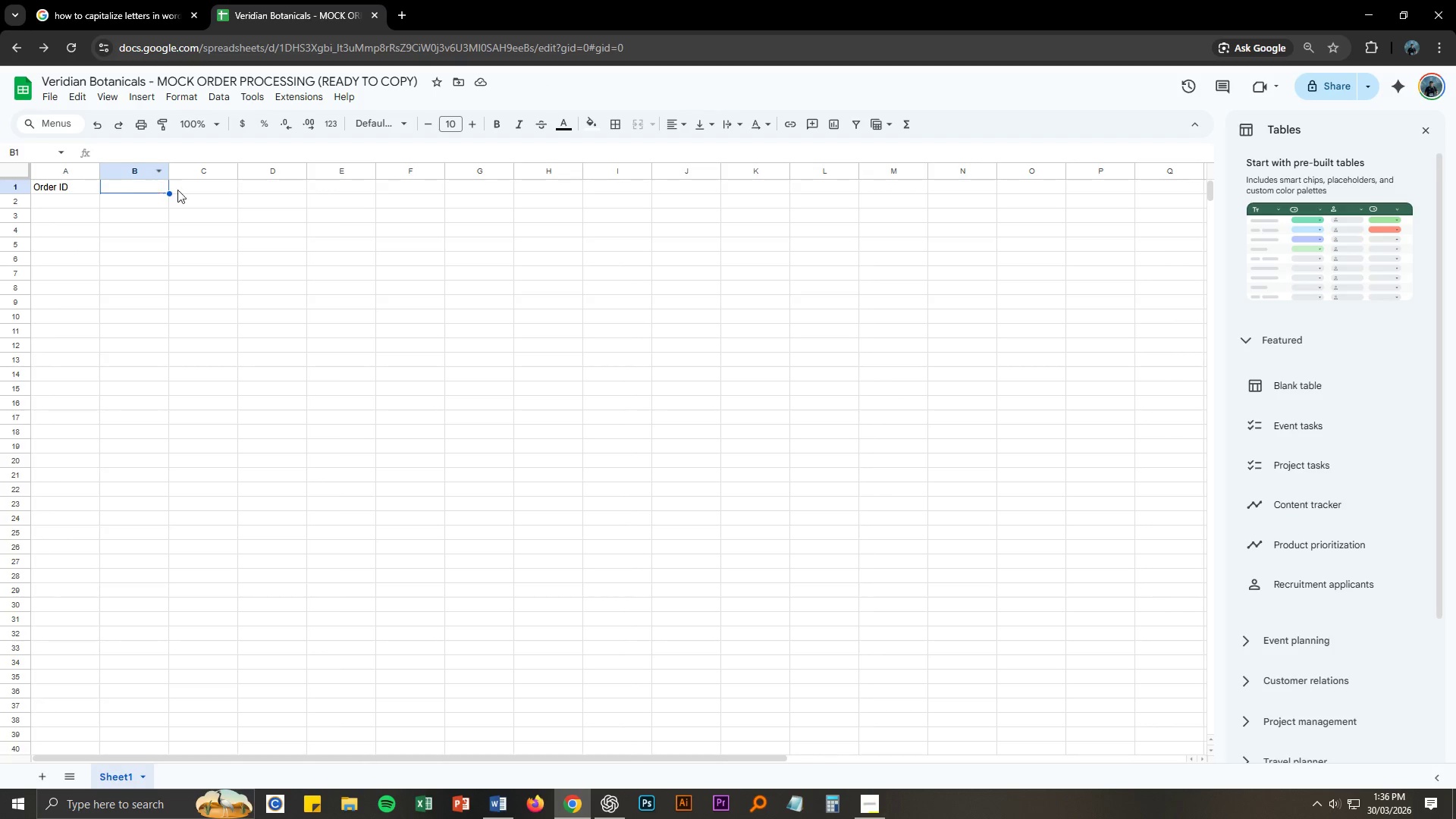 
key(Control+V)
 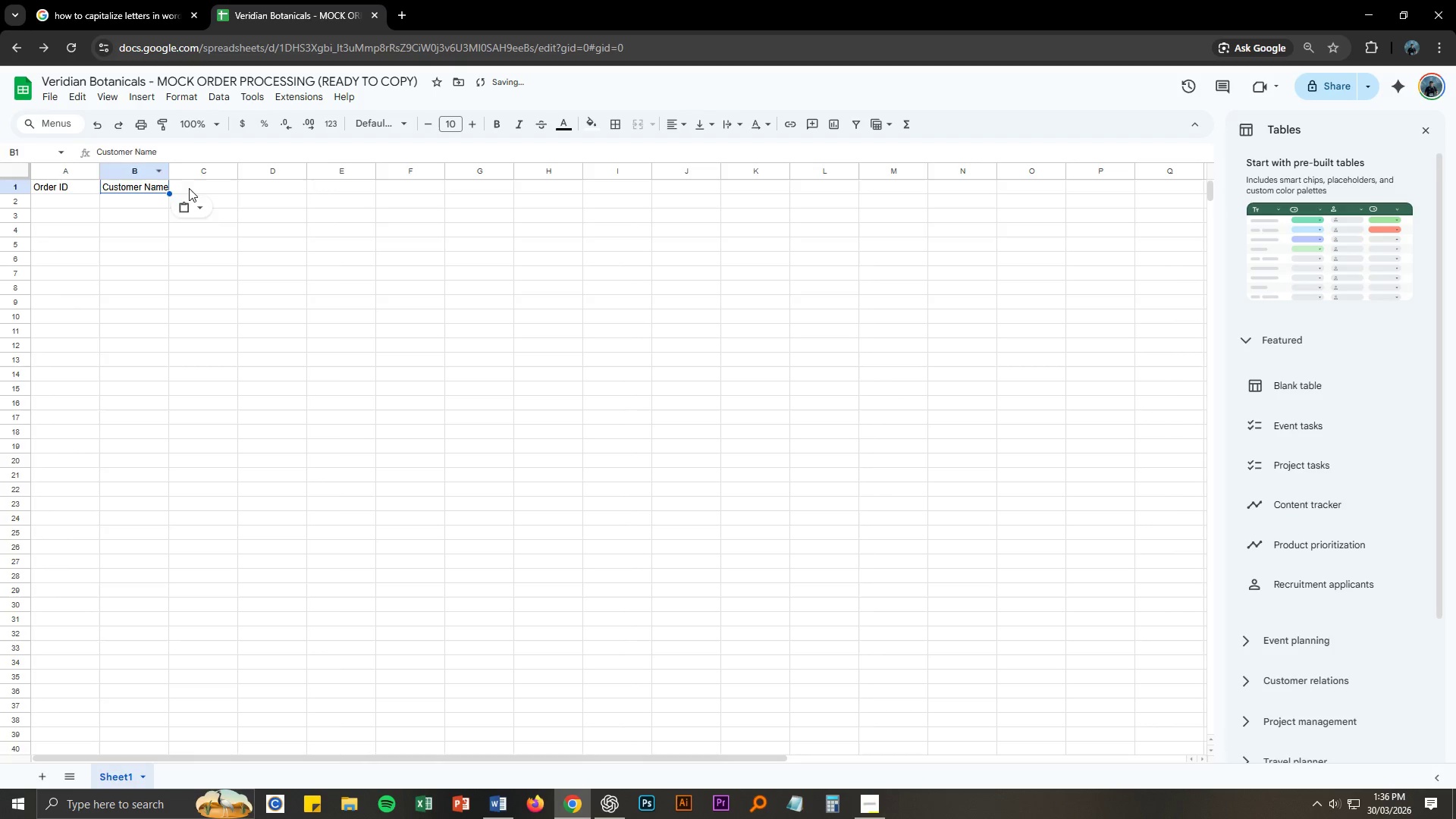 
left_click([189, 188])
 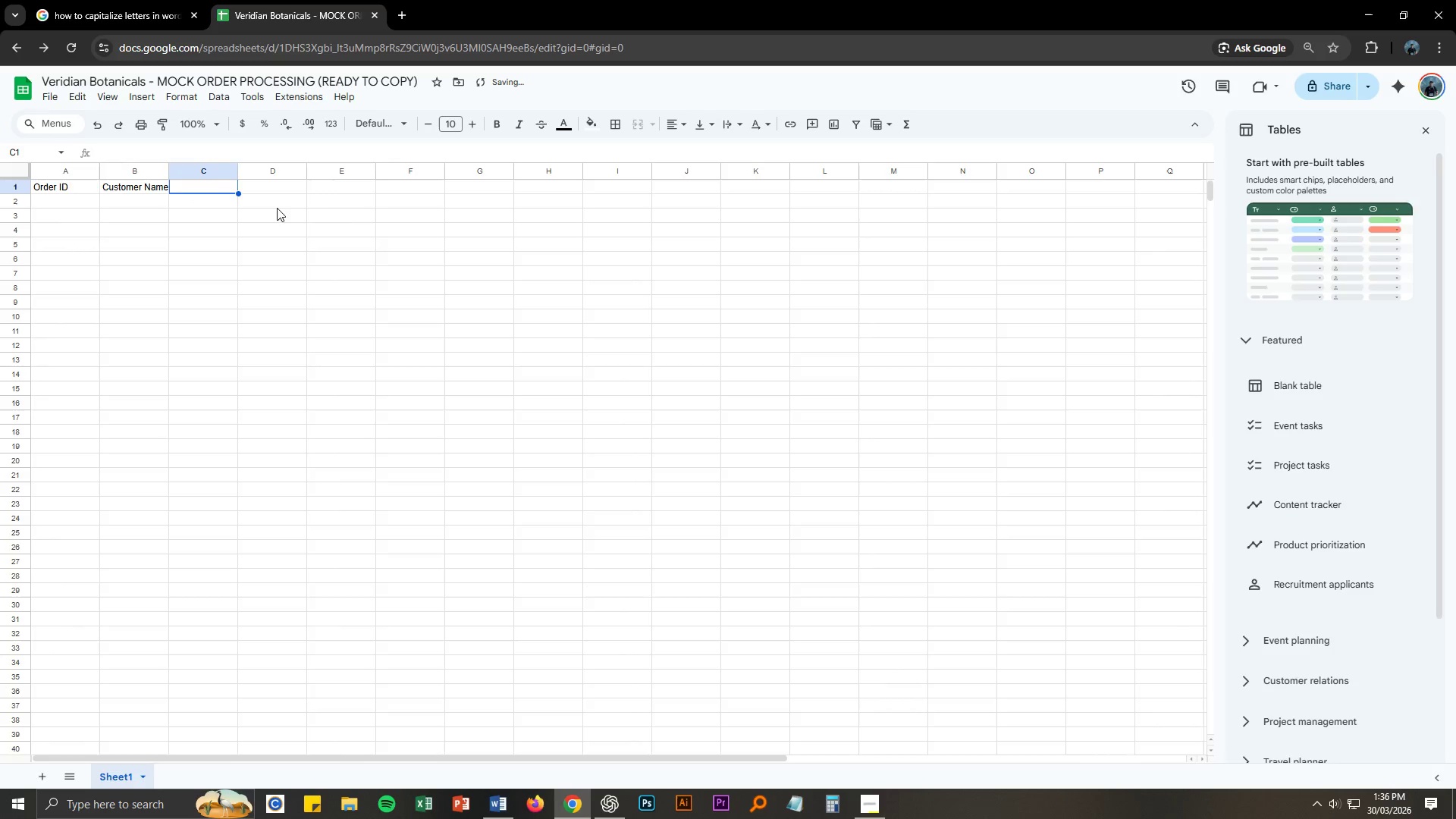 
key(Alt+AltLeft)
 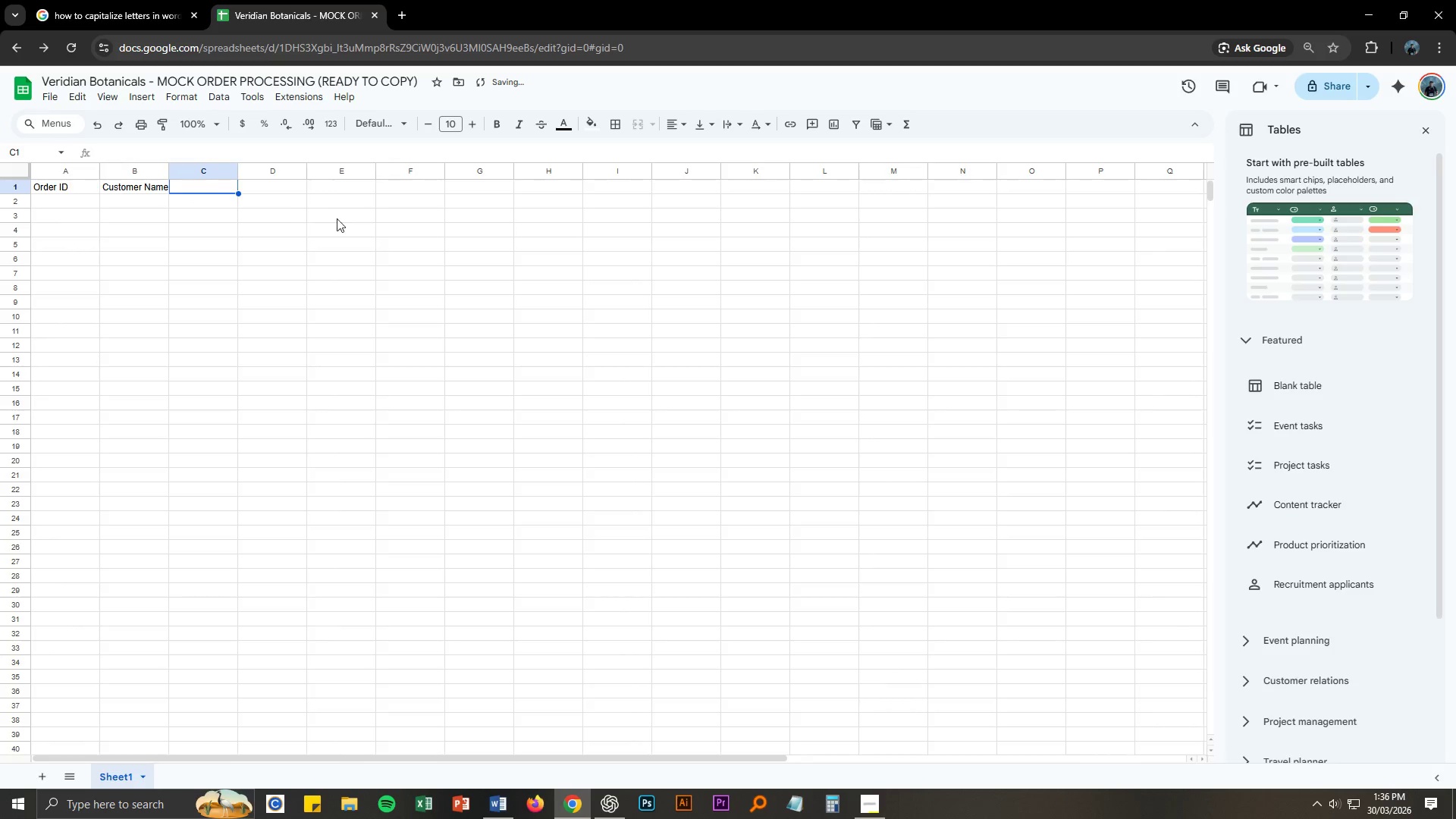 
key(Alt+Tab)
 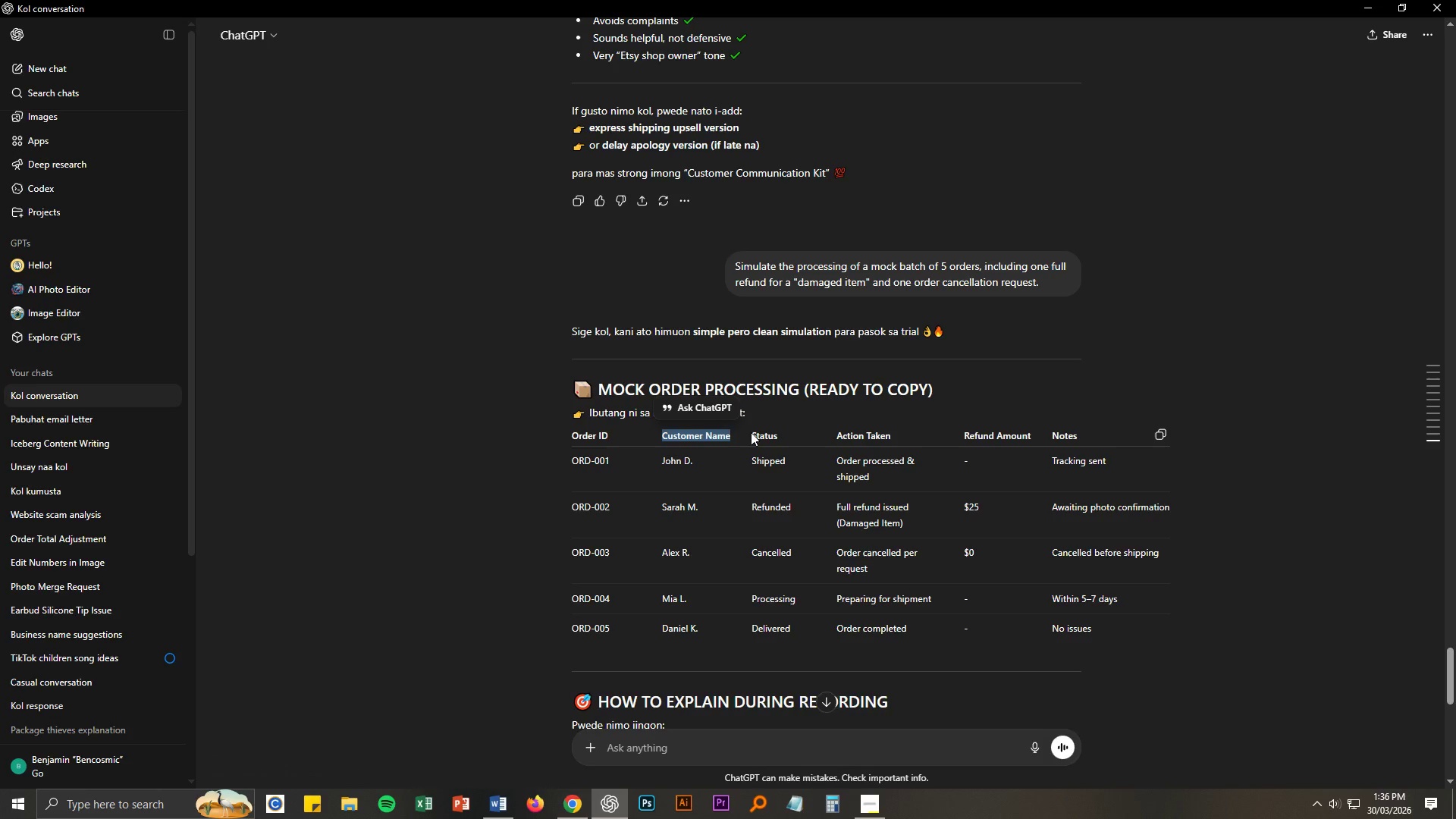 
left_click_drag(start_coordinate=[751, 432], to_coordinate=[777, 435])
 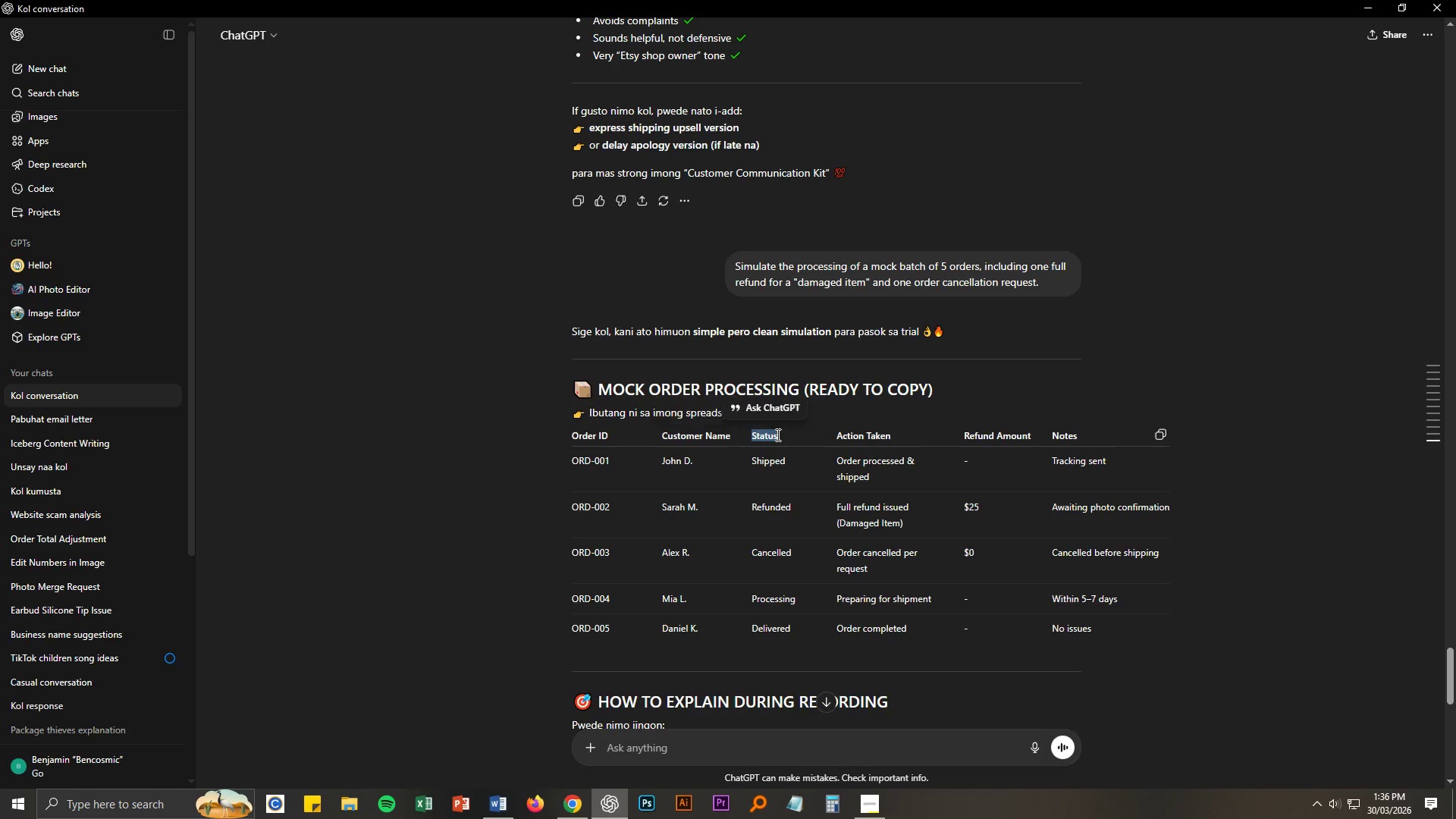 
key(Control+ControlLeft)
 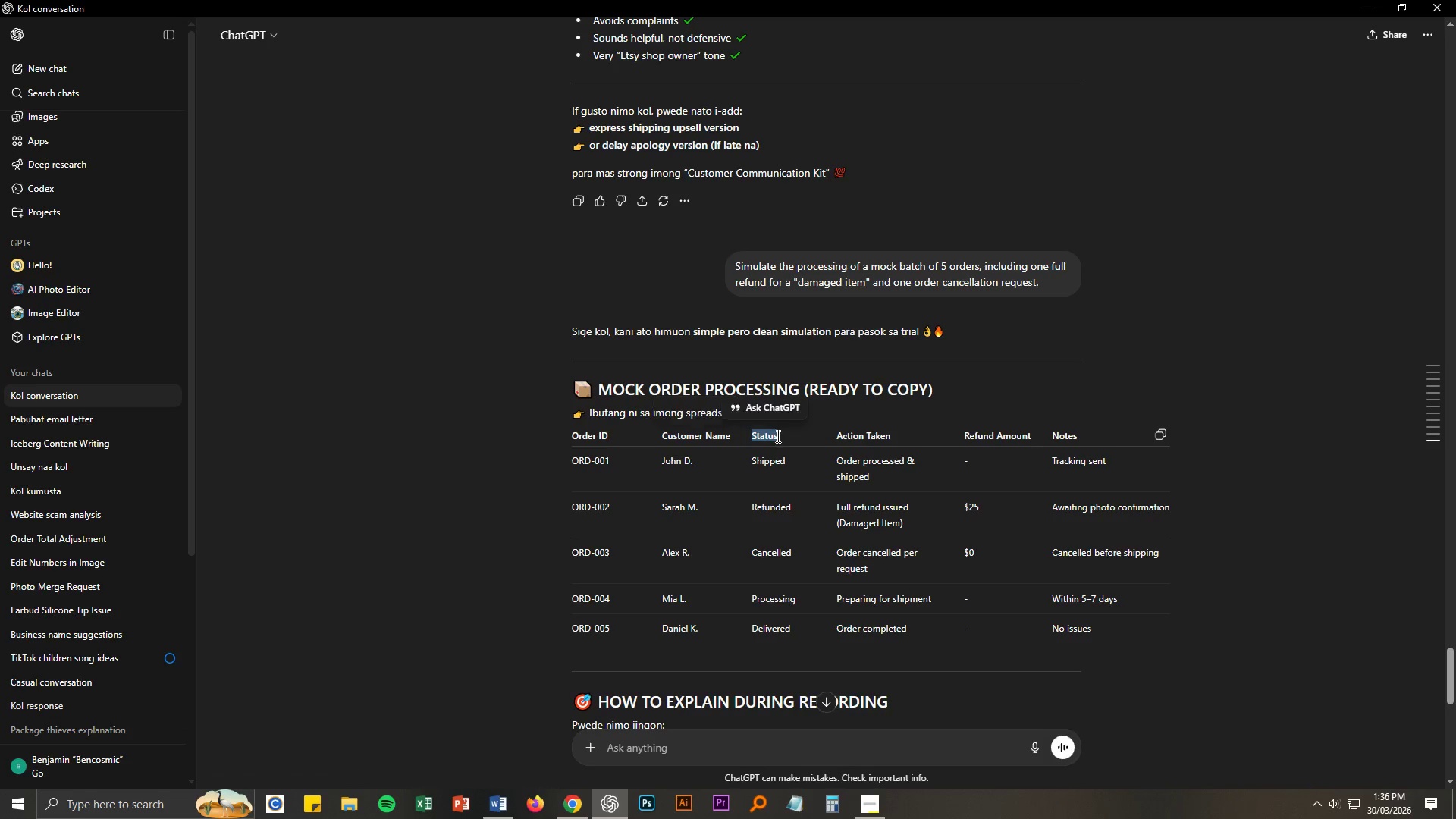 
key(Control+C)
 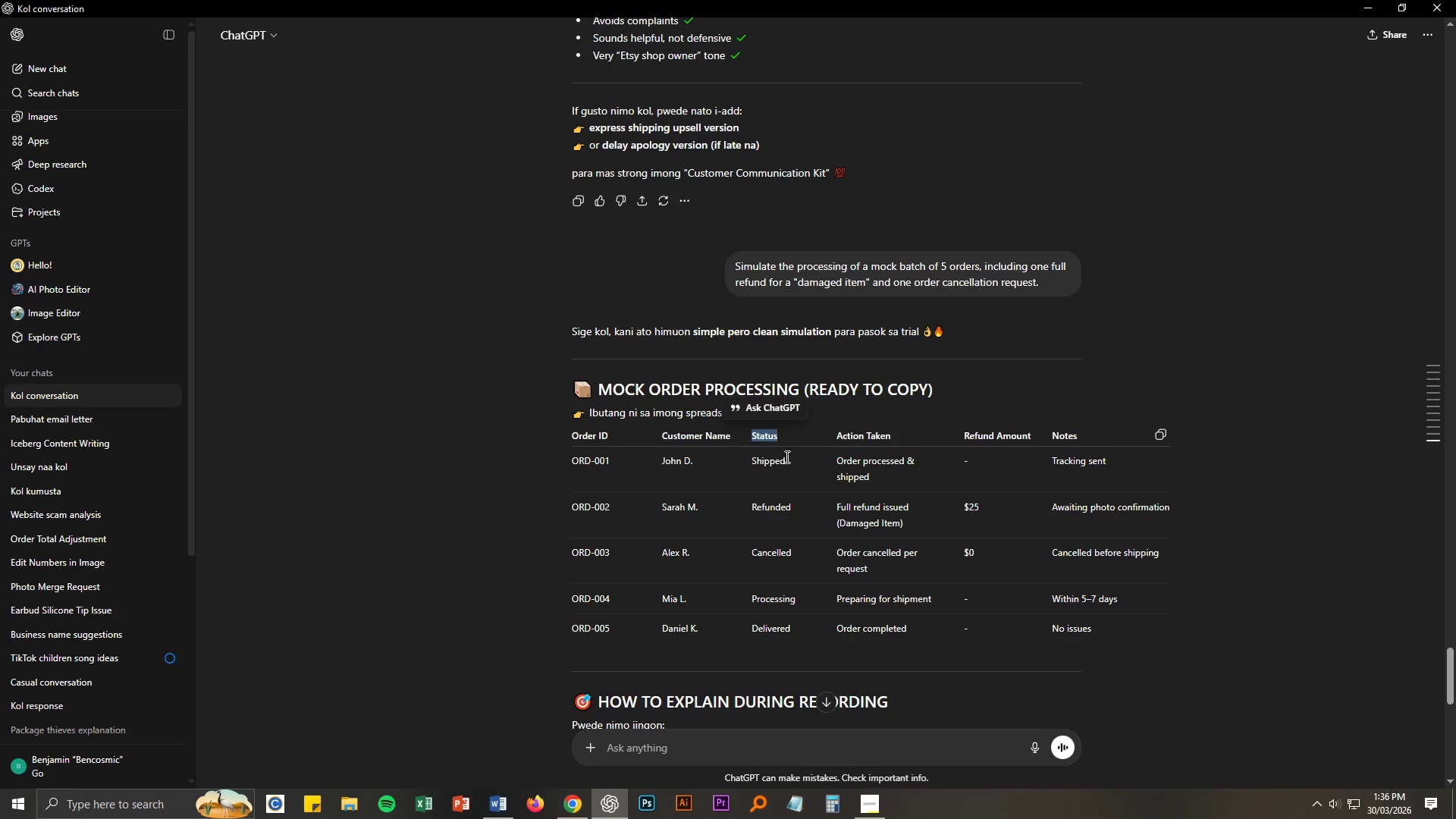 
key(Alt+AltLeft)
 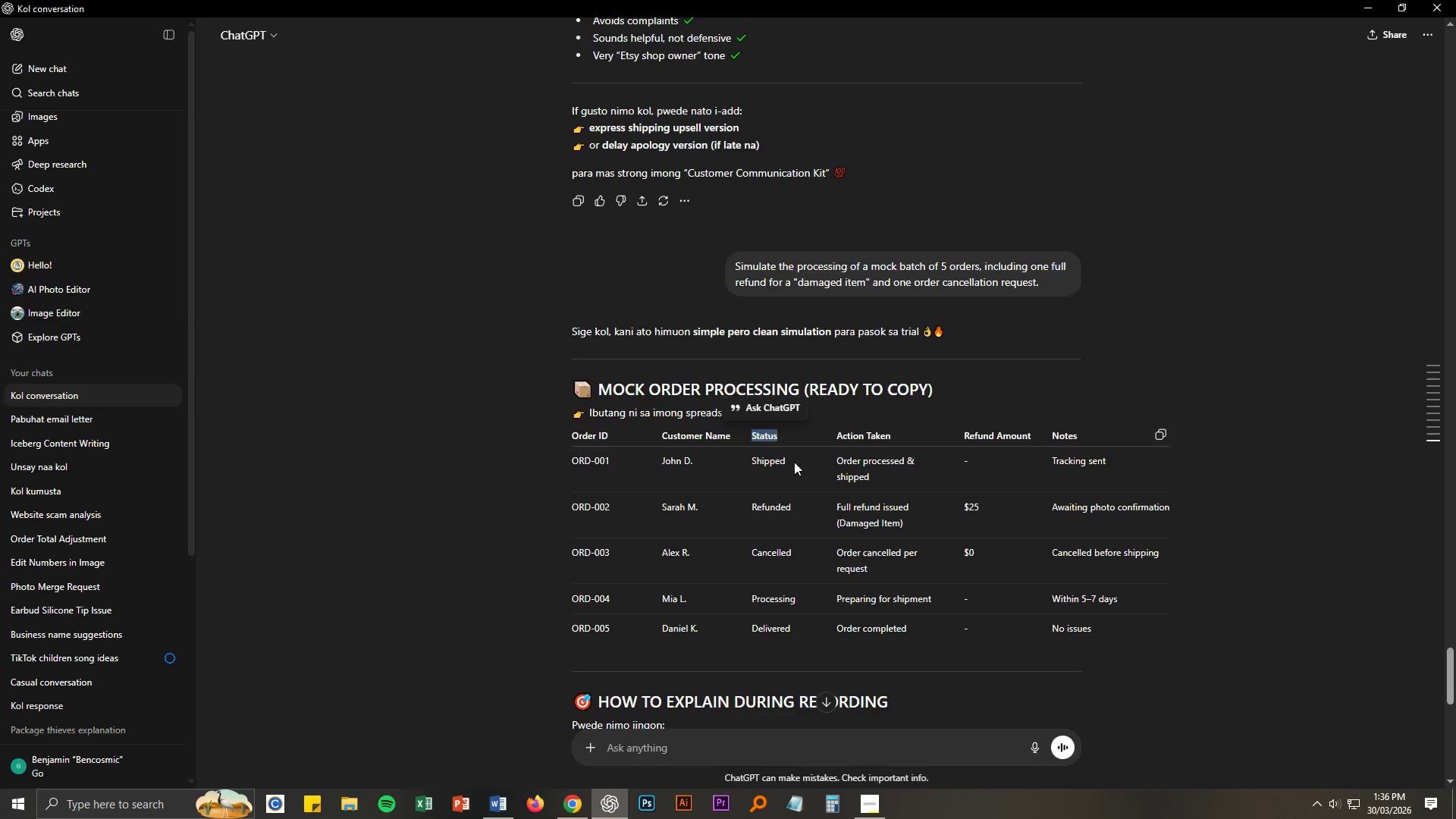 
key(Alt+Tab)
 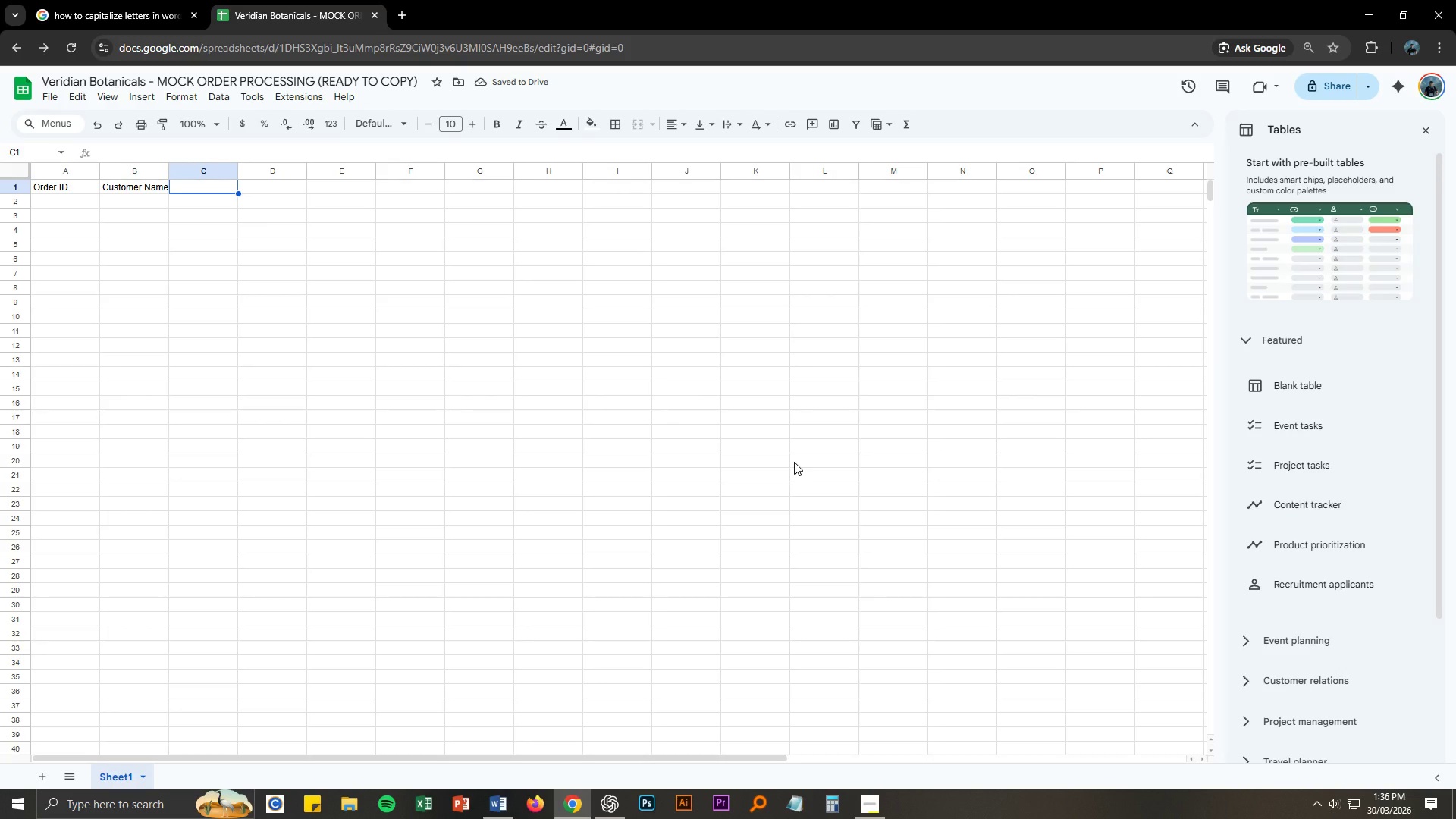 
key(Shift+ShiftLeft)
 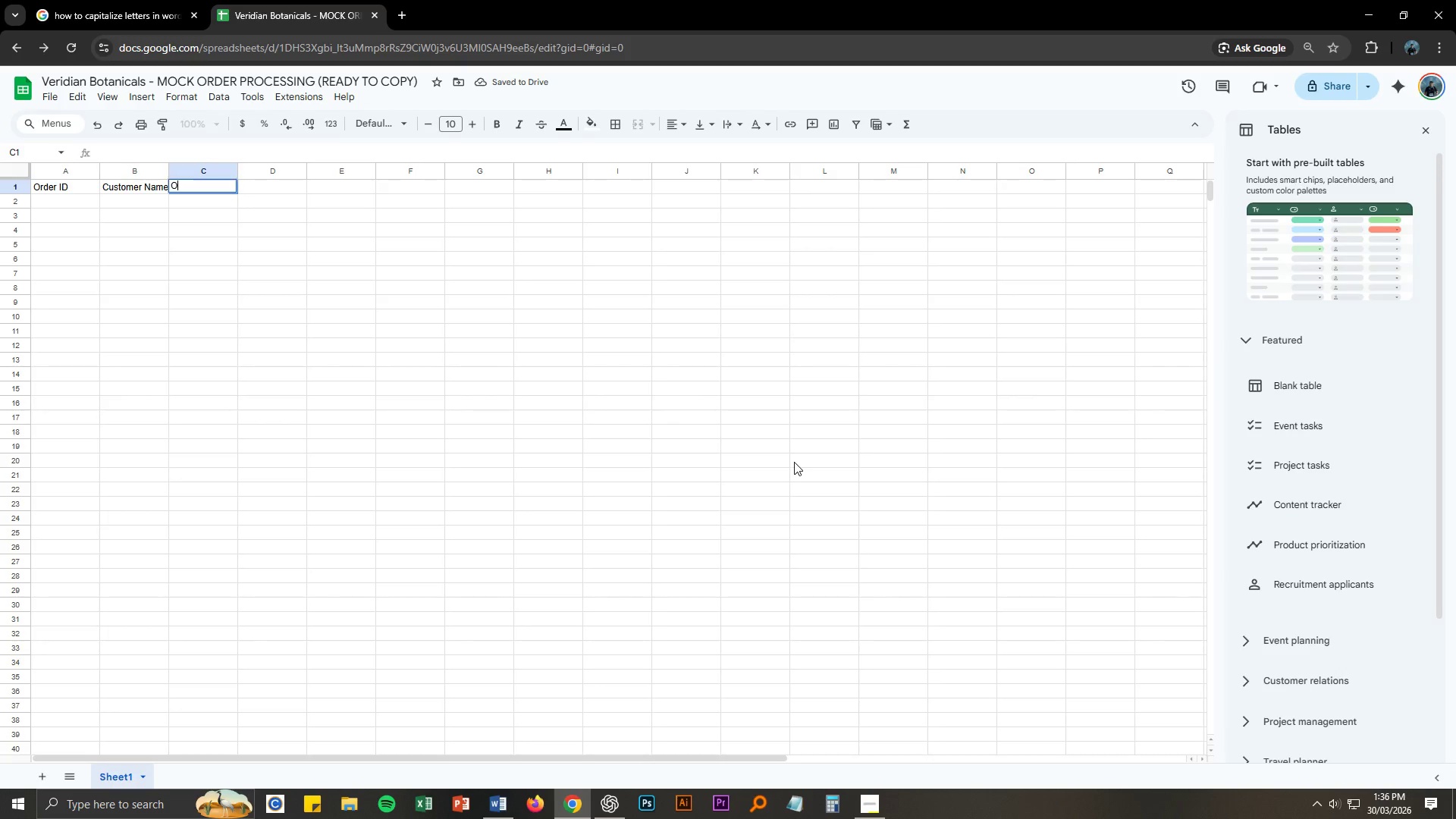 
key(Shift+O)
 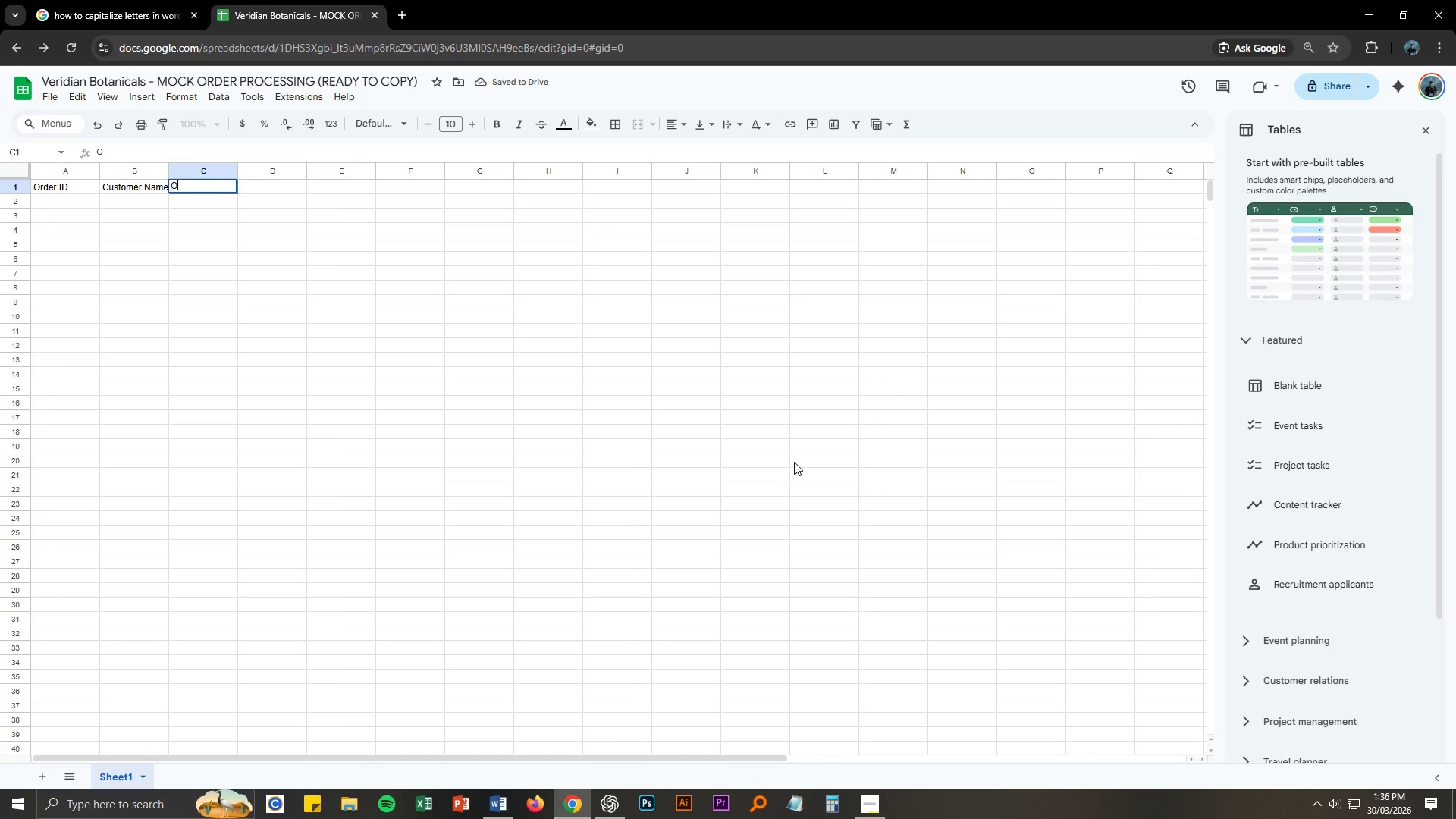 
key(Backspace)
 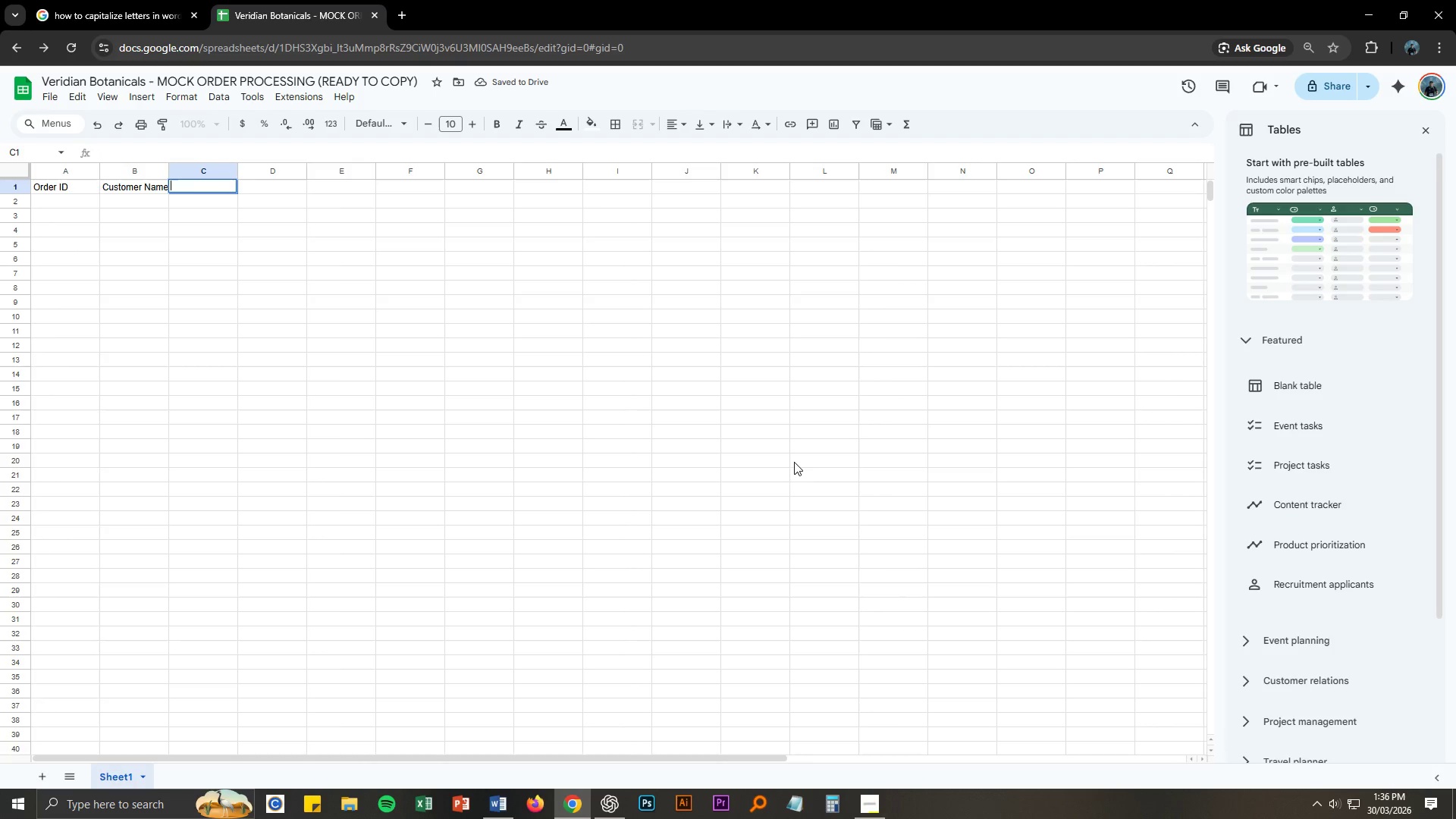 
key(Control+ControlLeft)
 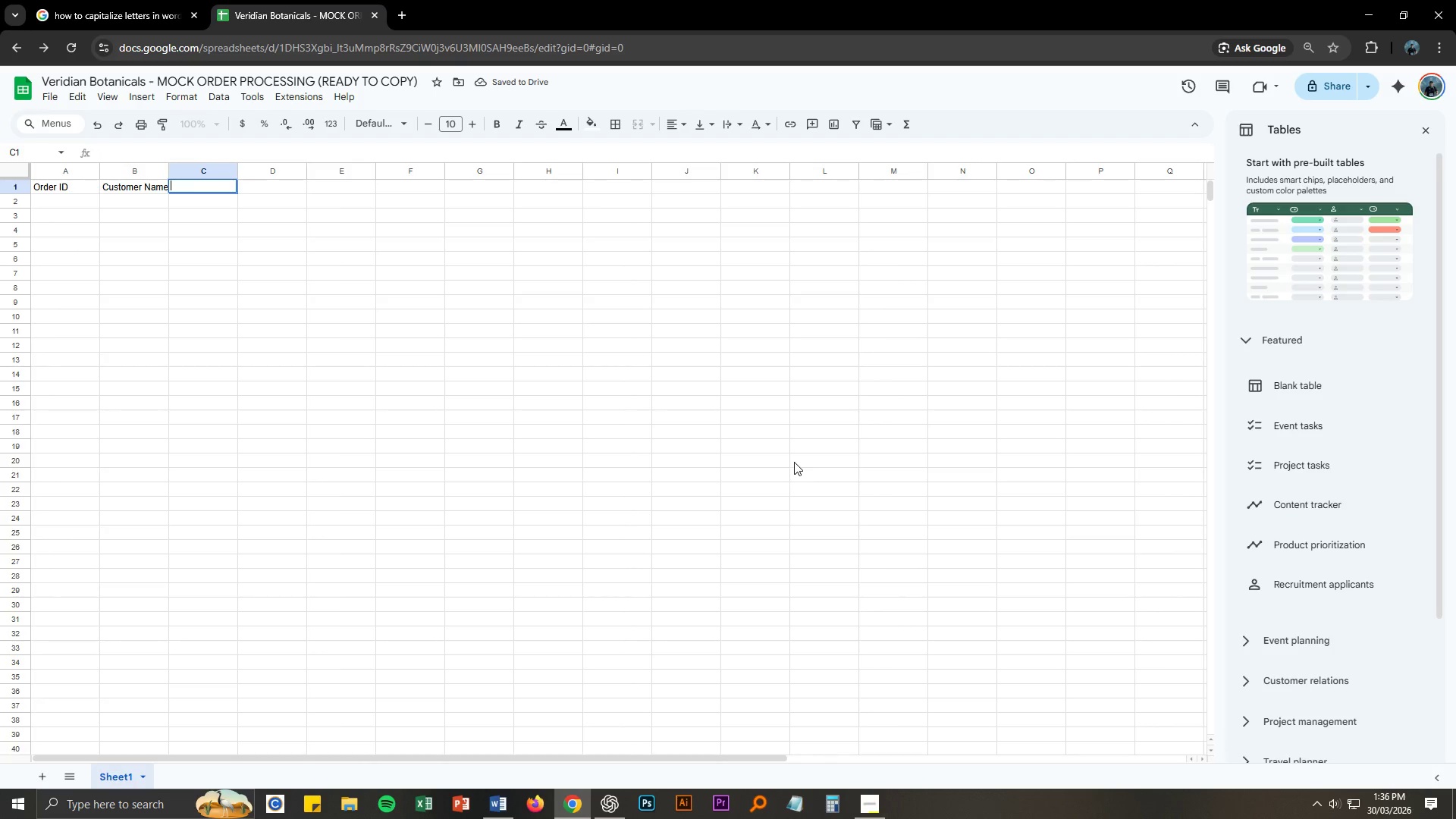 
key(Control+V)
 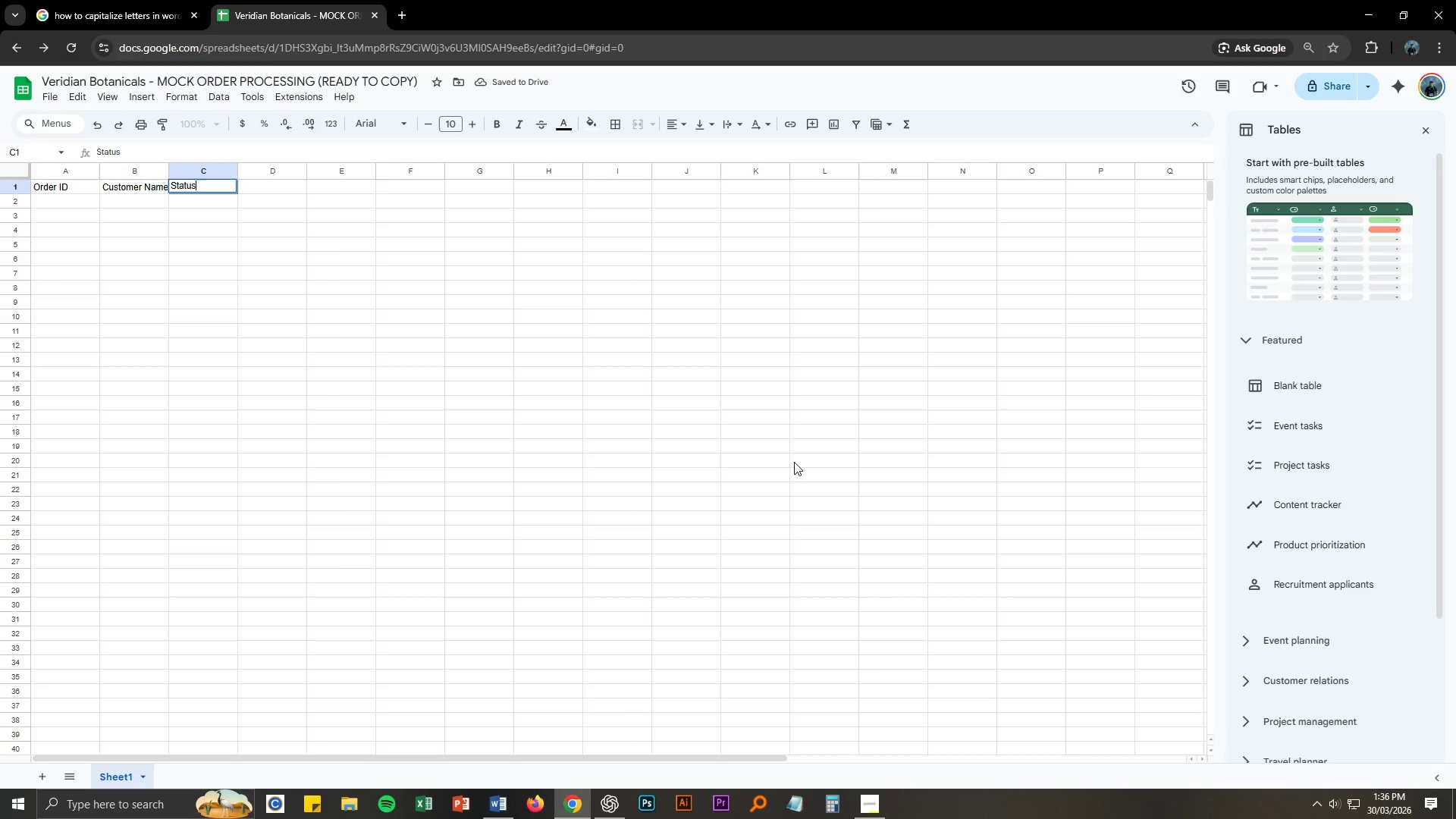 
key(Alt+AltLeft)
 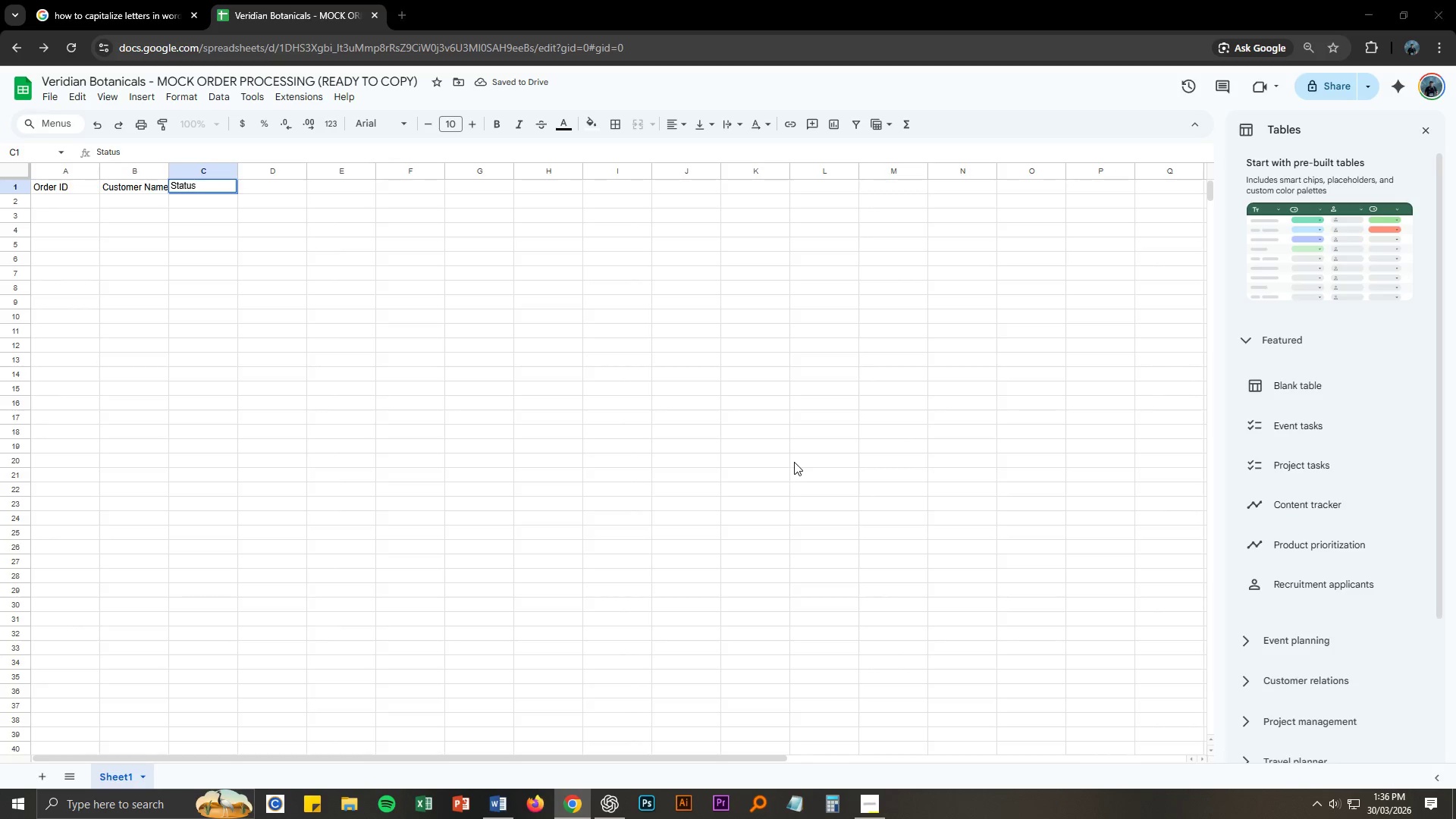 
key(Alt+Tab)
 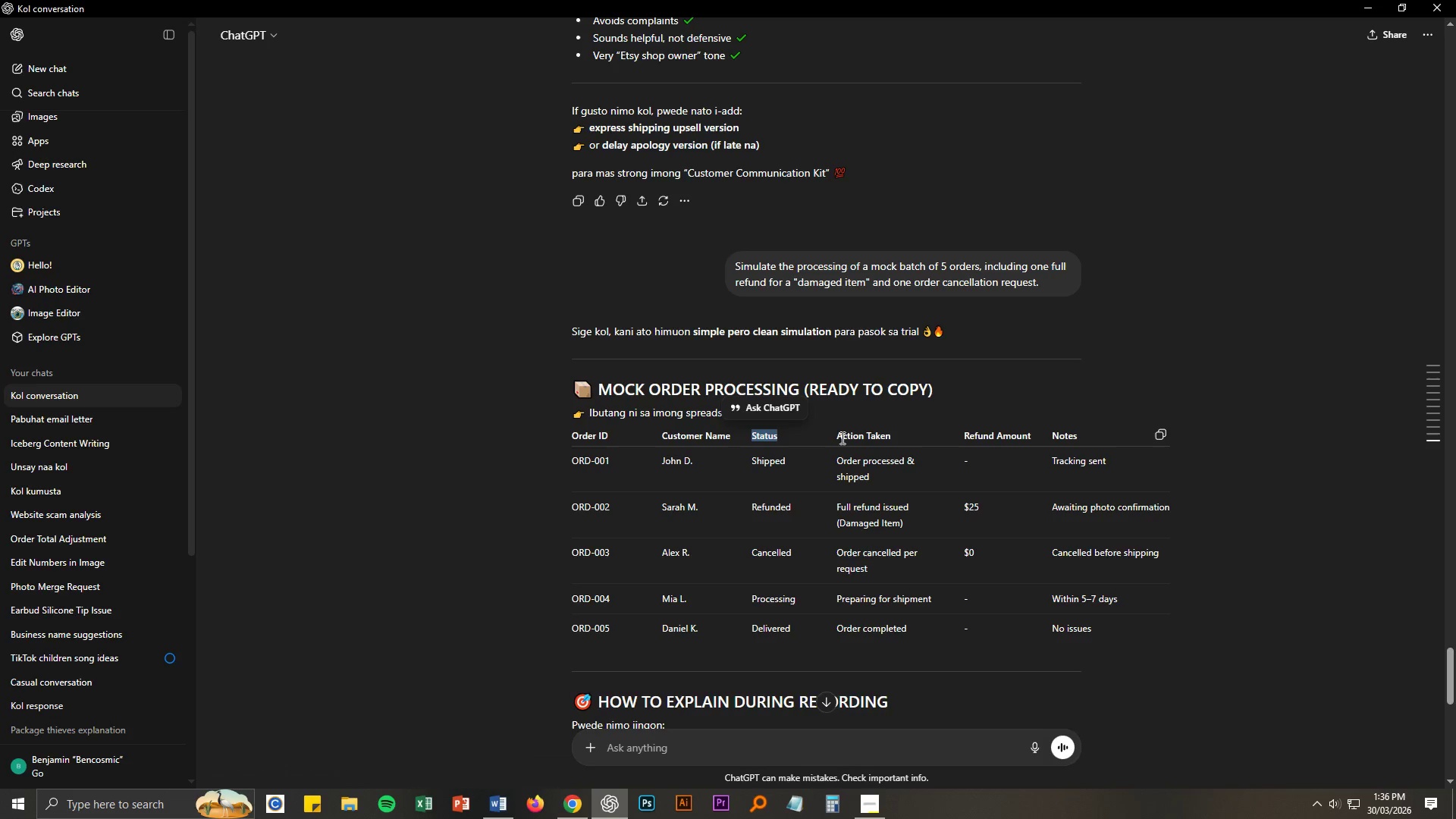 
left_click_drag(start_coordinate=[836, 436], to_coordinate=[892, 434])
 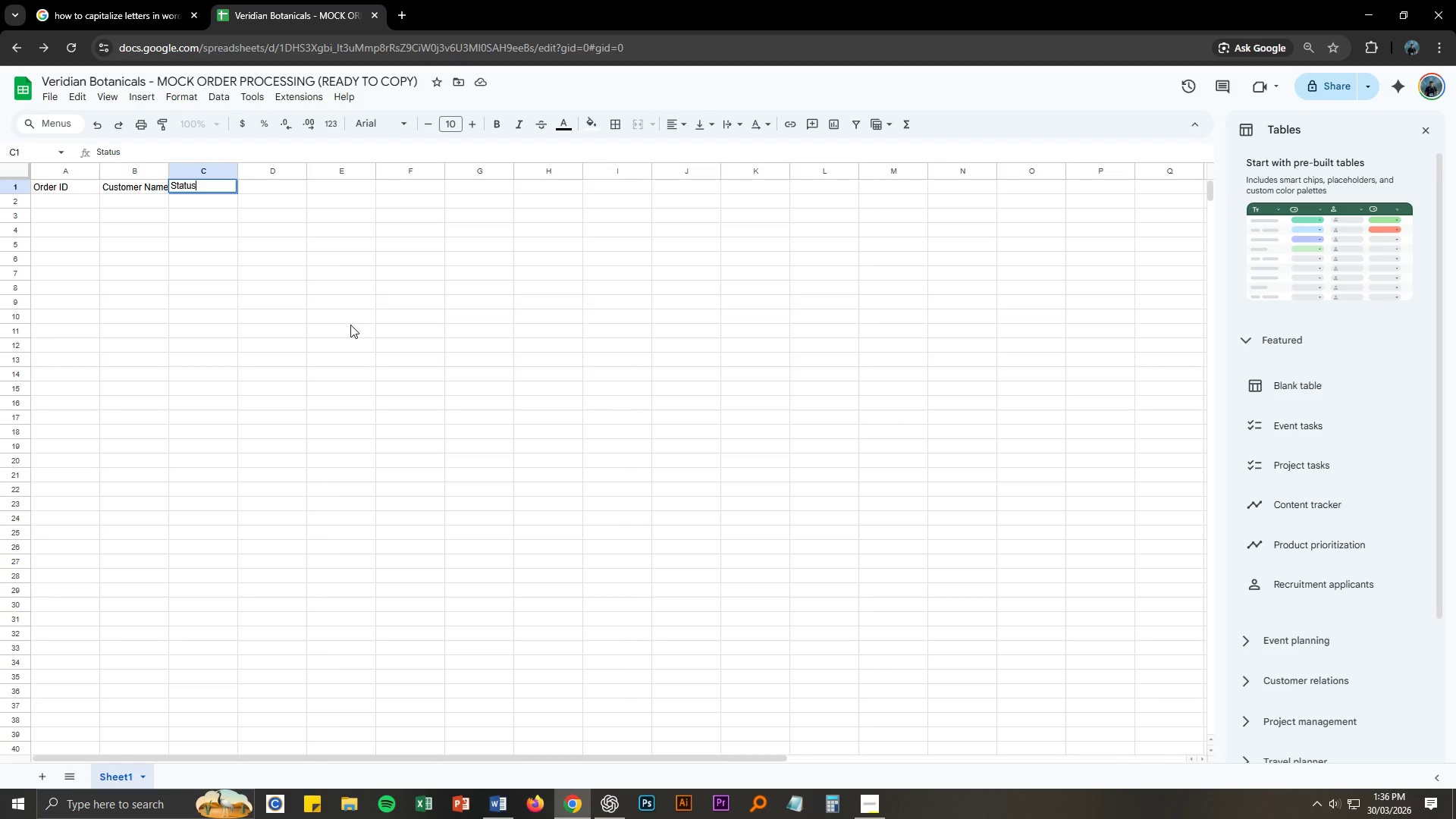 
key(Control+ControlLeft)
 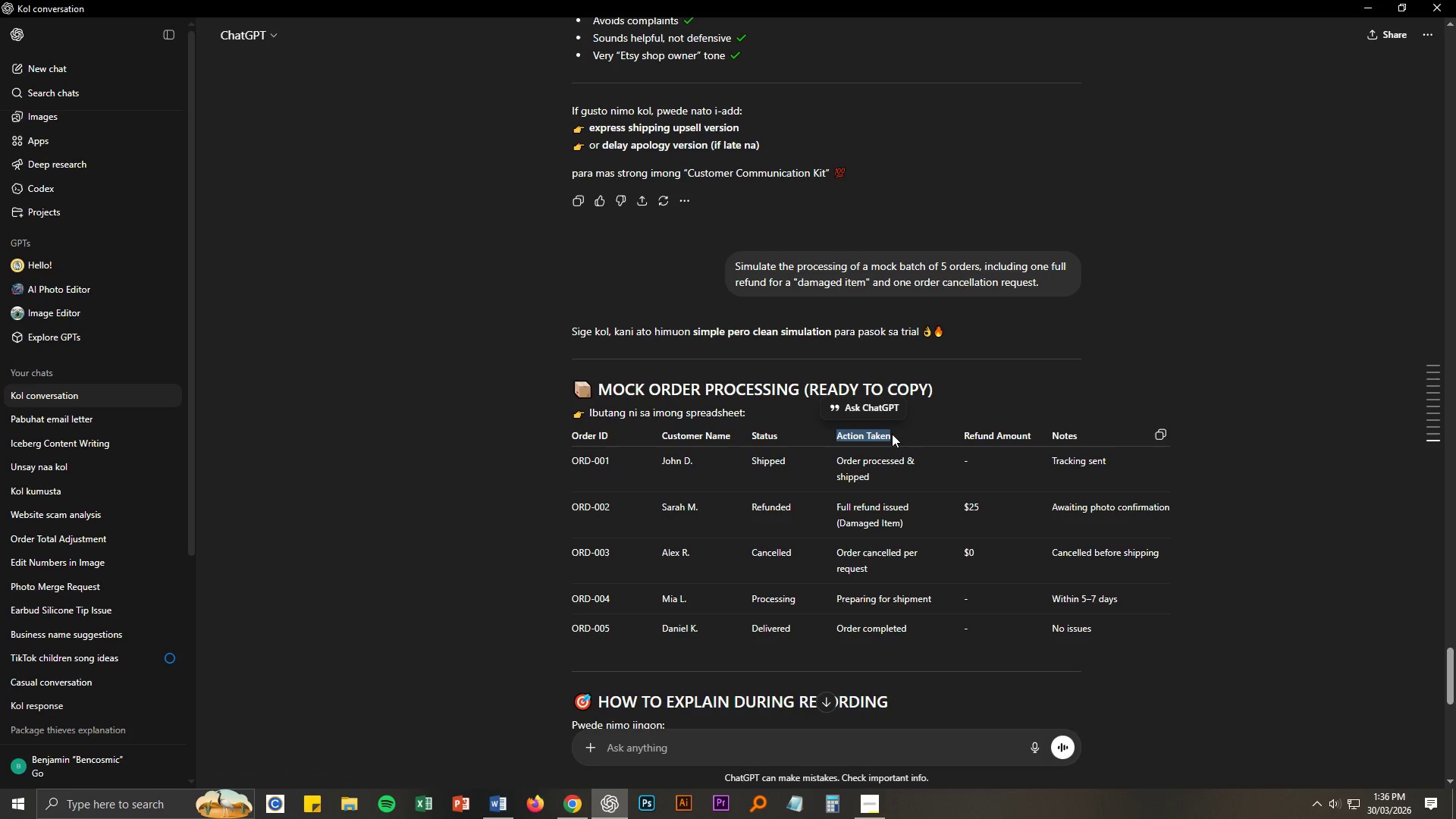 
key(Control+C)
 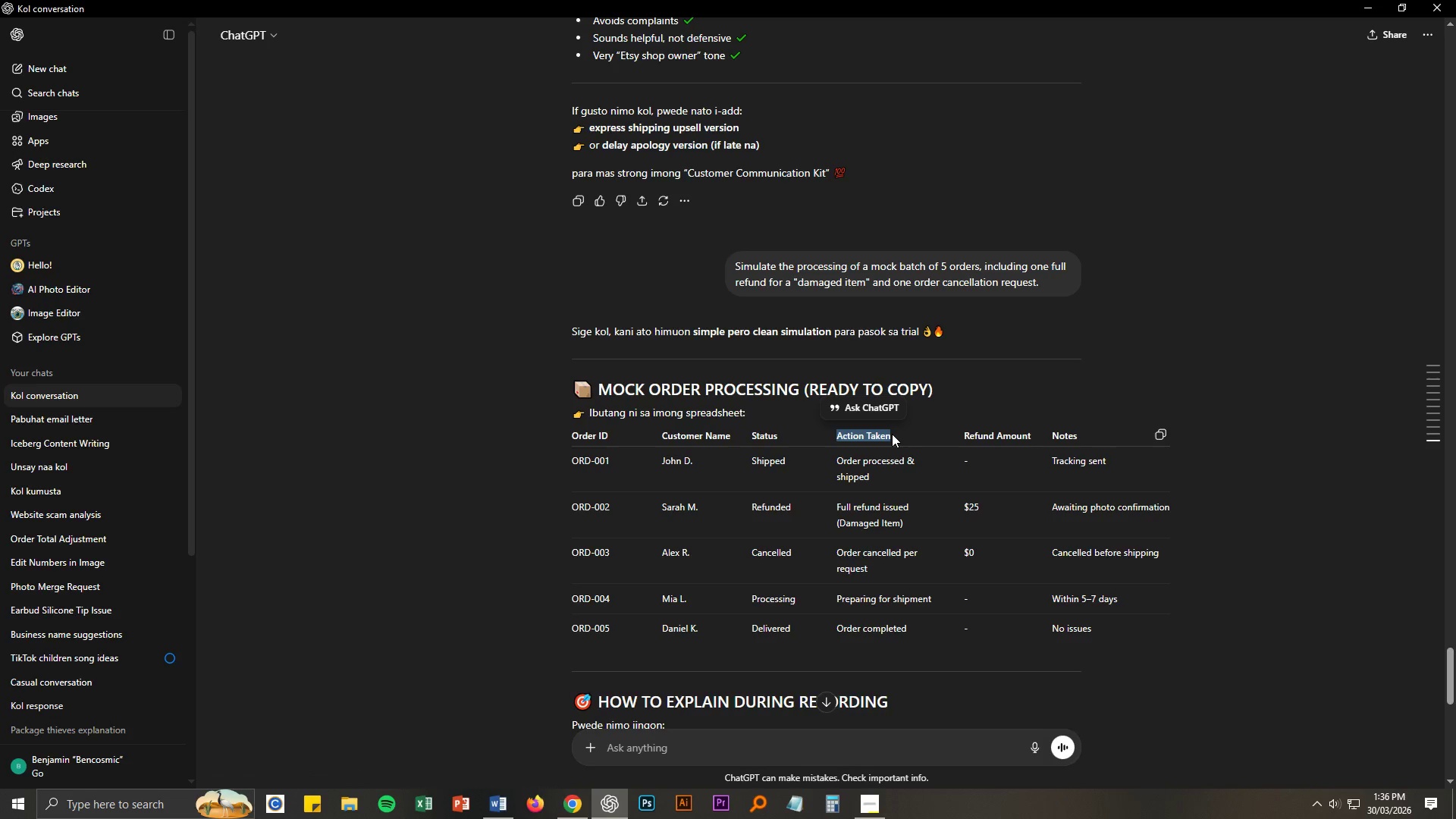 
key(Alt+AltLeft)
 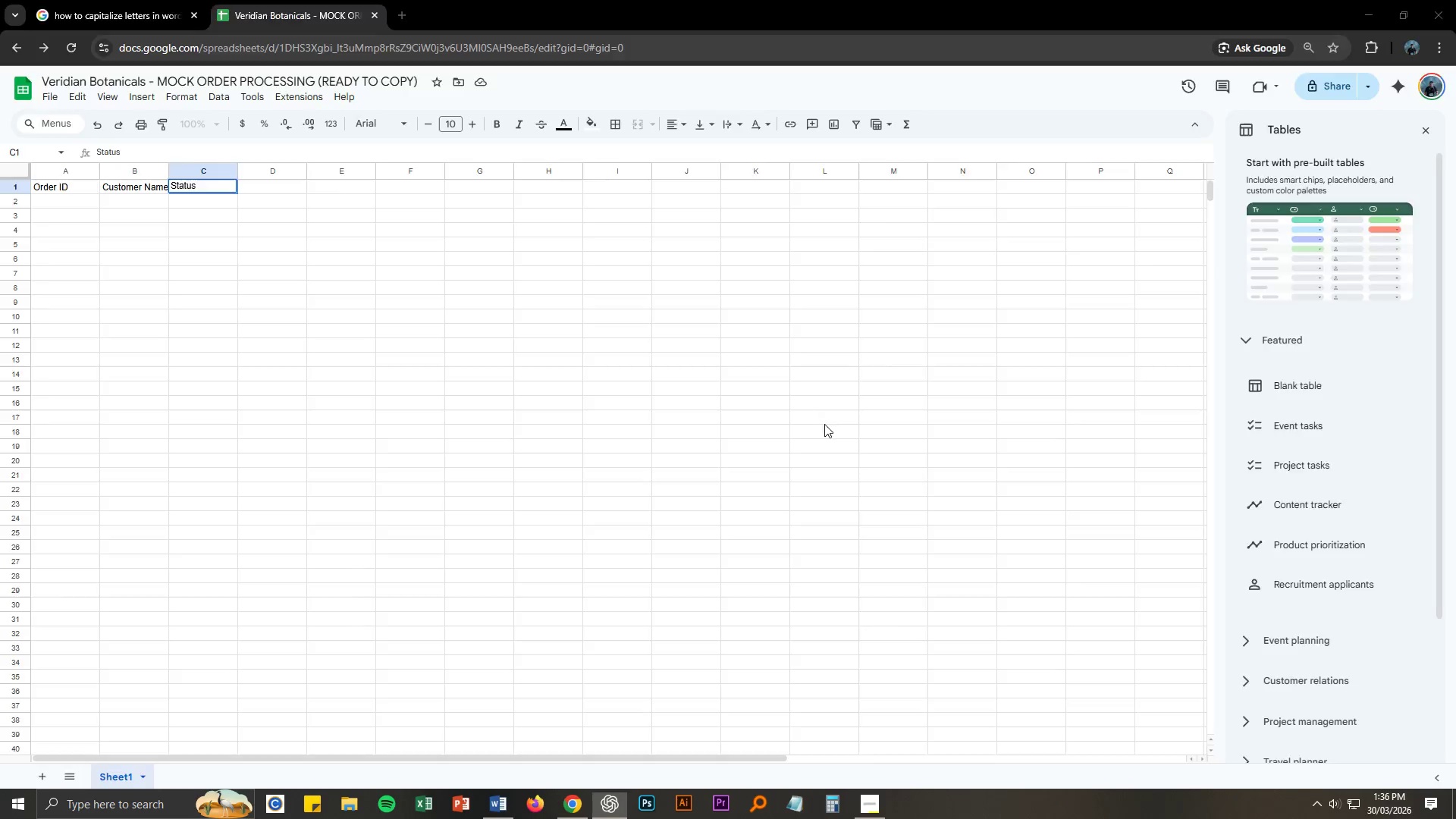 
key(Alt+Tab)
 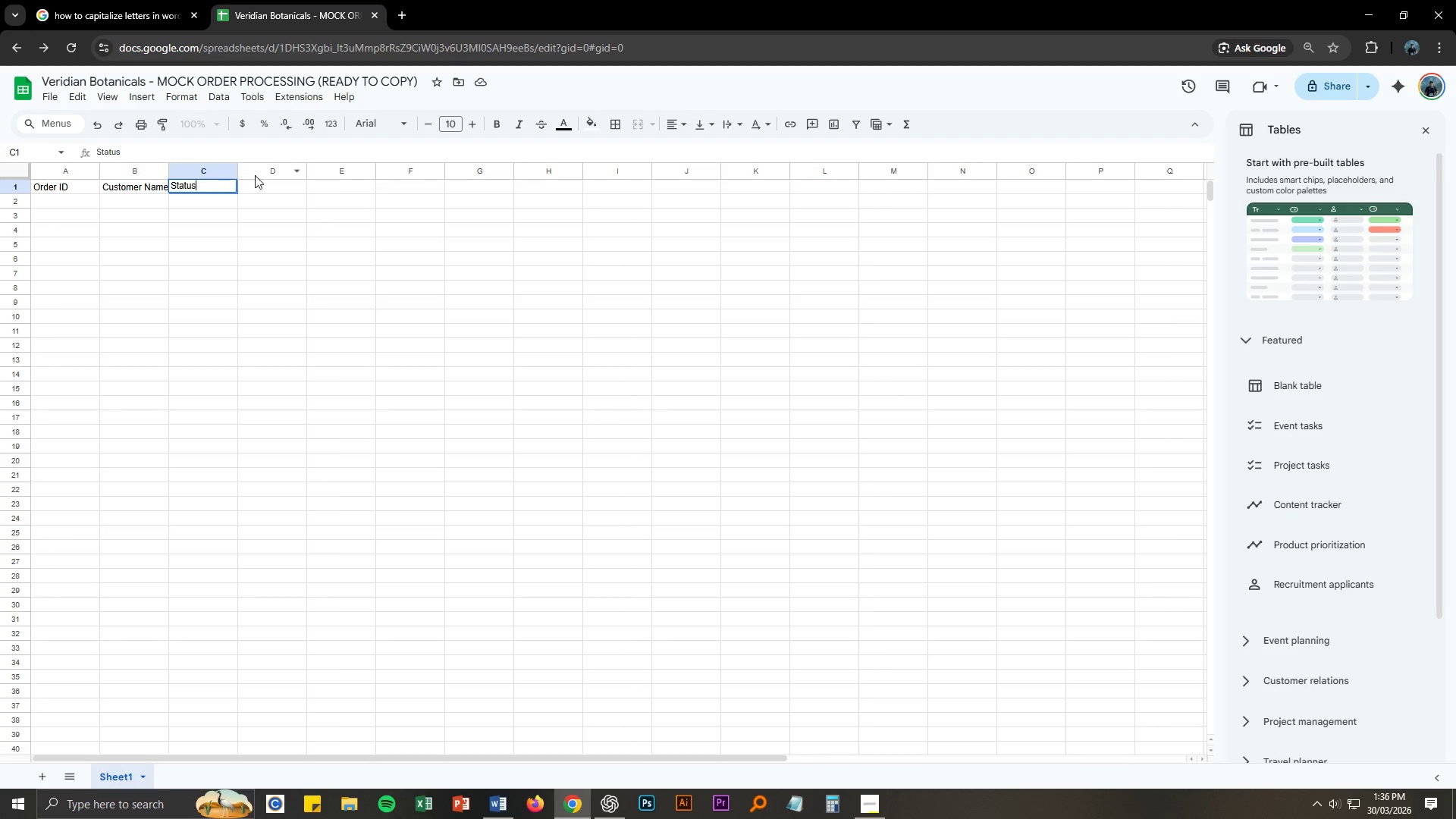 
left_click([256, 184])
 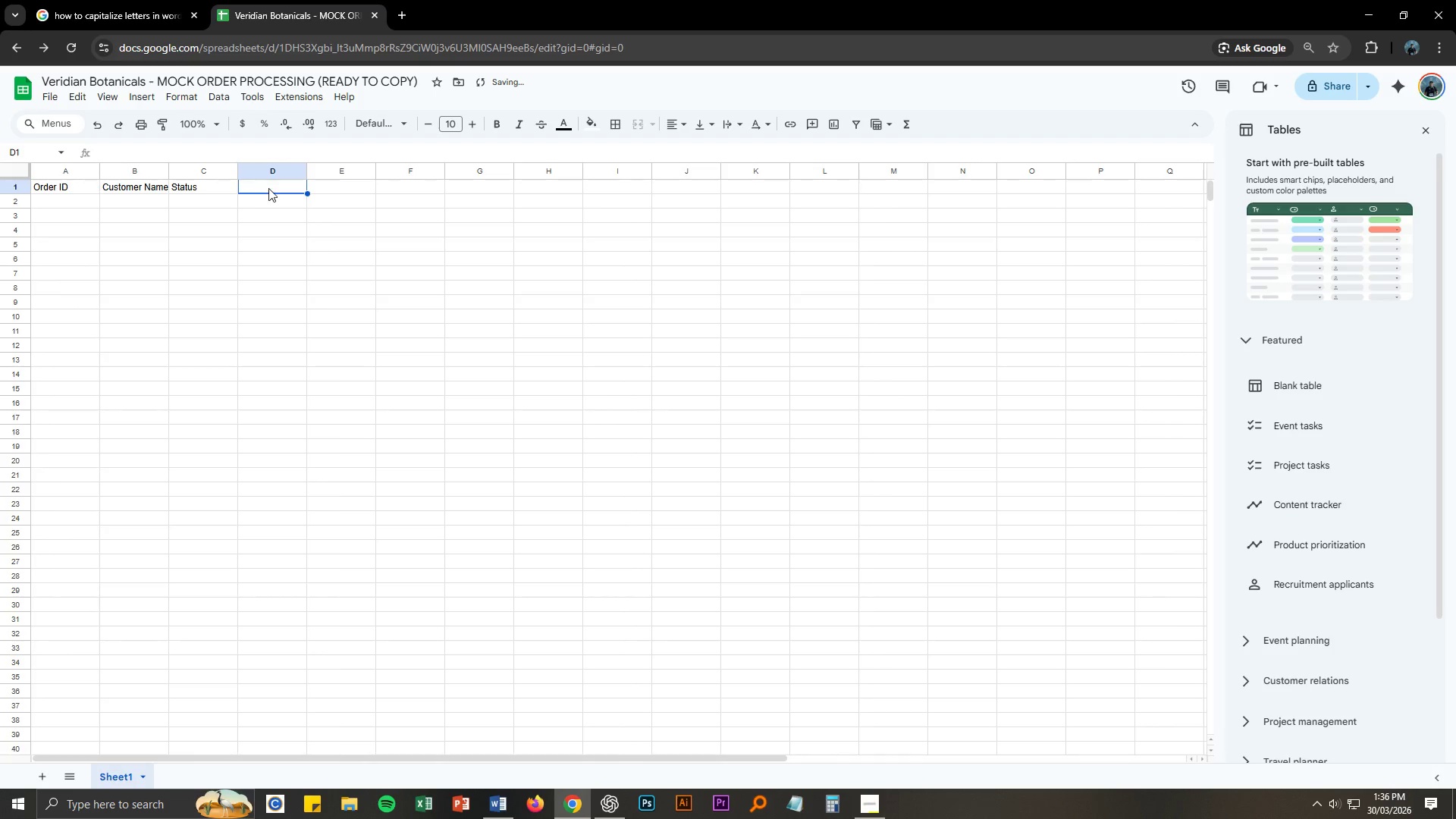 
key(Control+ControlLeft)
 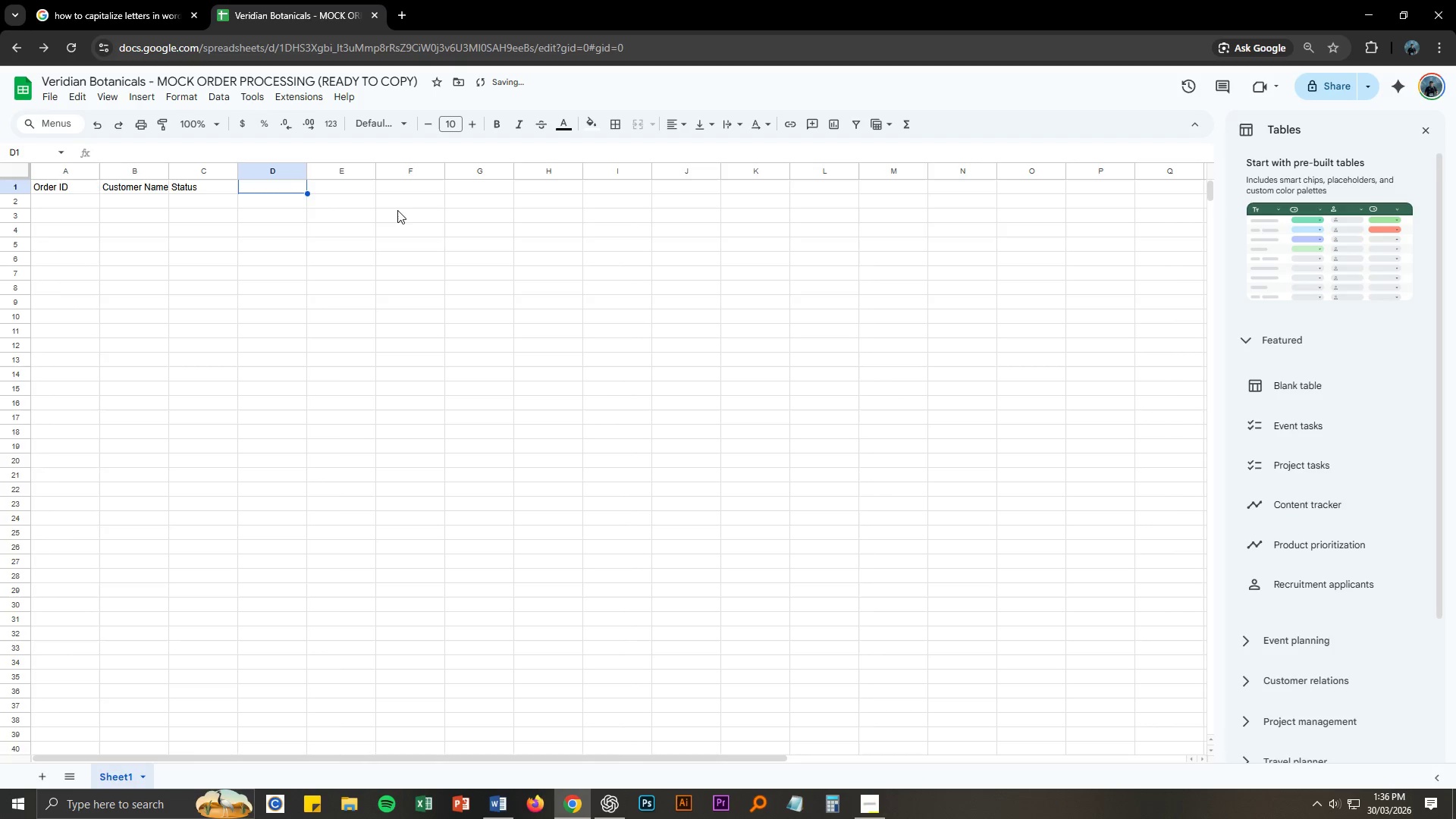 
key(Control+V)
 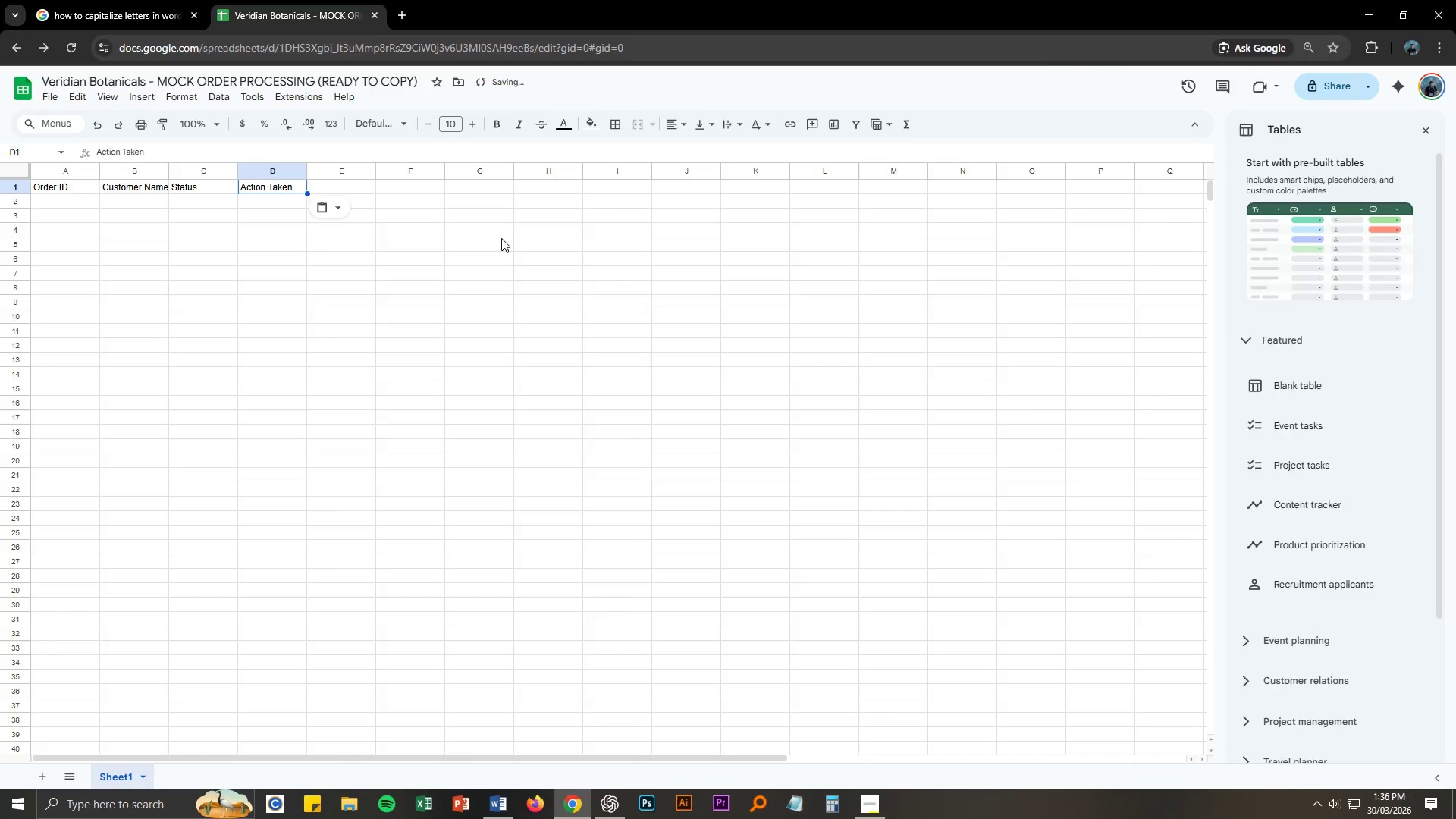 
key(Alt+AltLeft)
 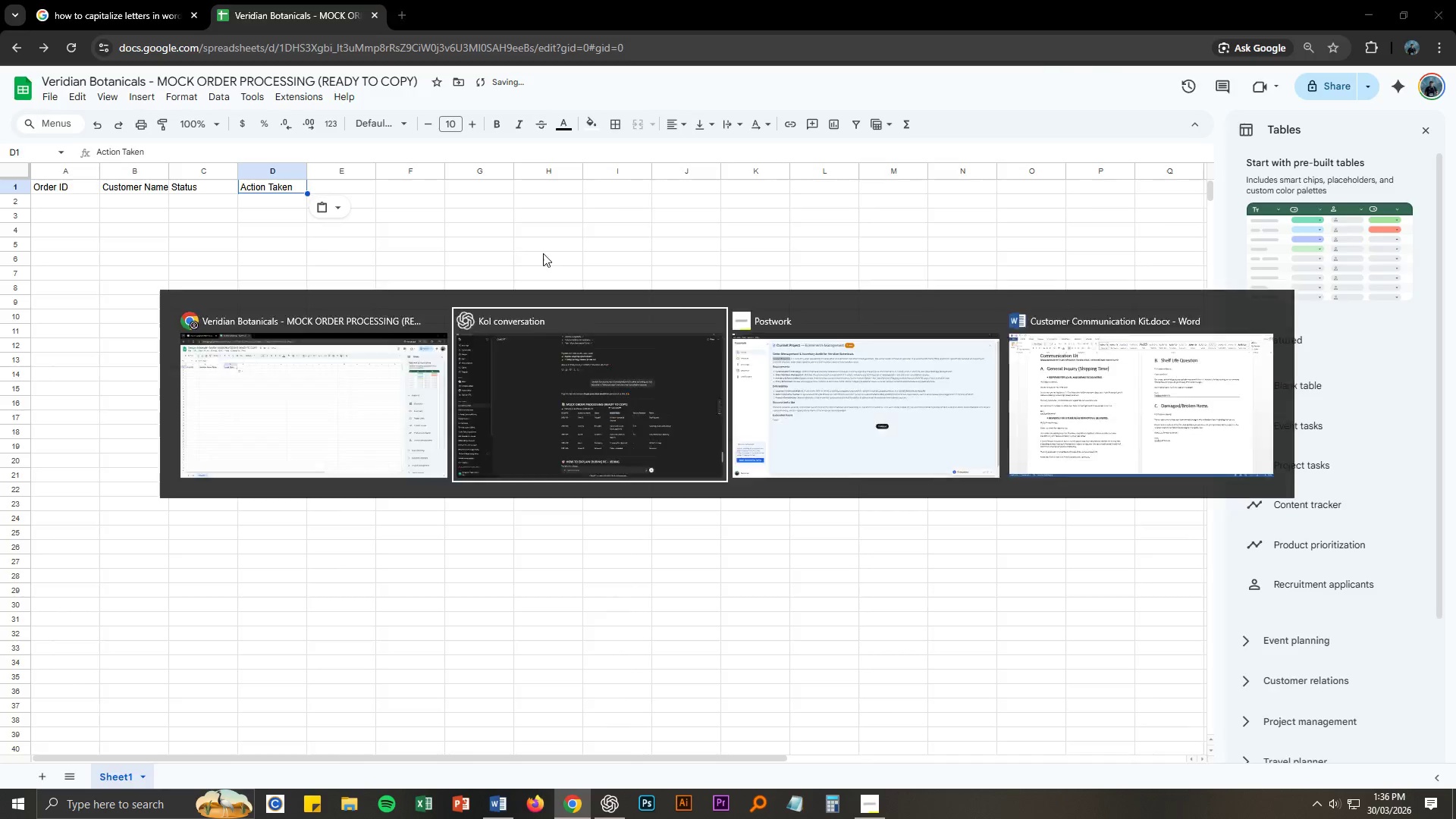 
key(Alt+Tab)
 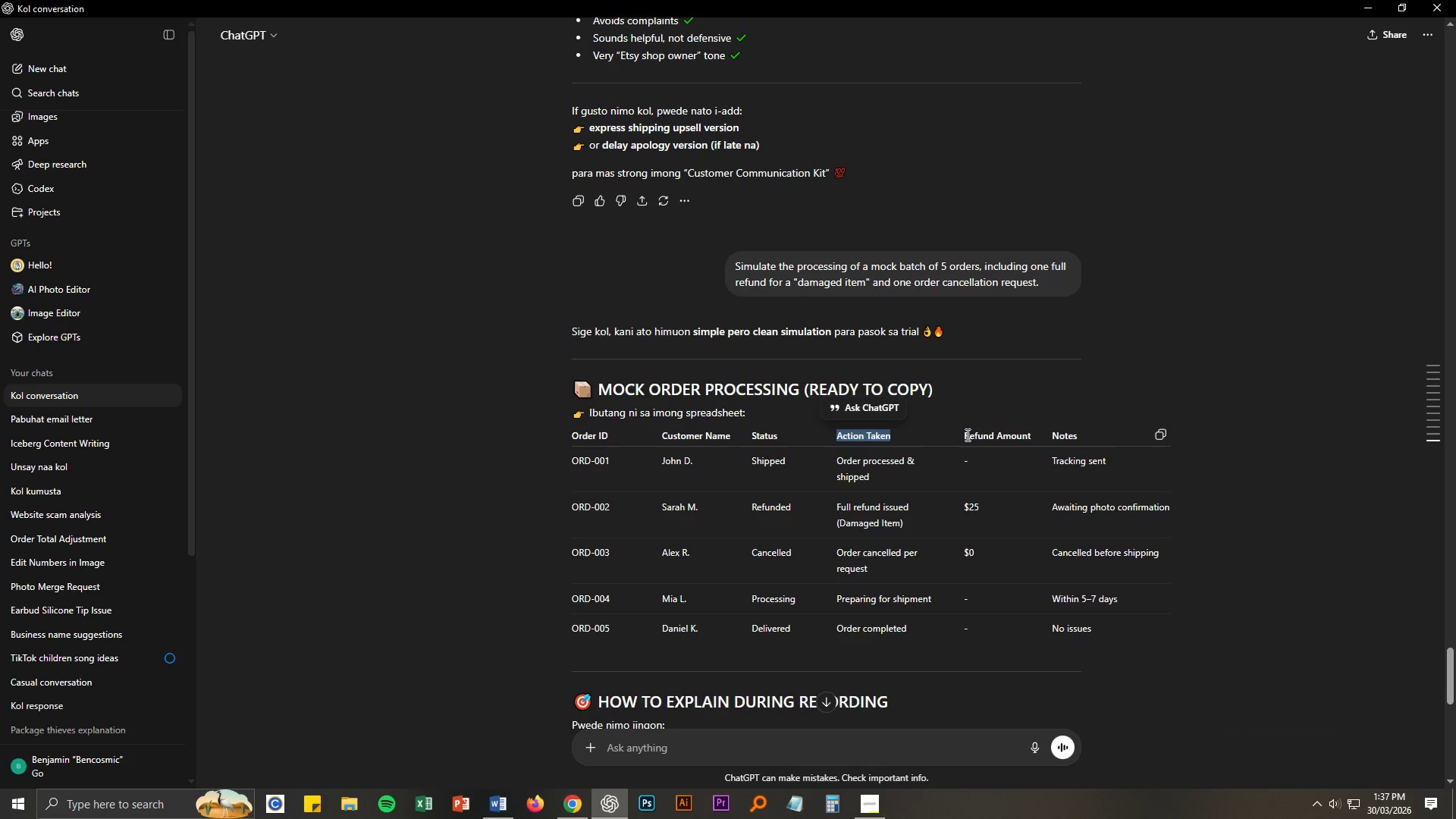 
left_click_drag(start_coordinate=[965, 436], to_coordinate=[1036, 438])
 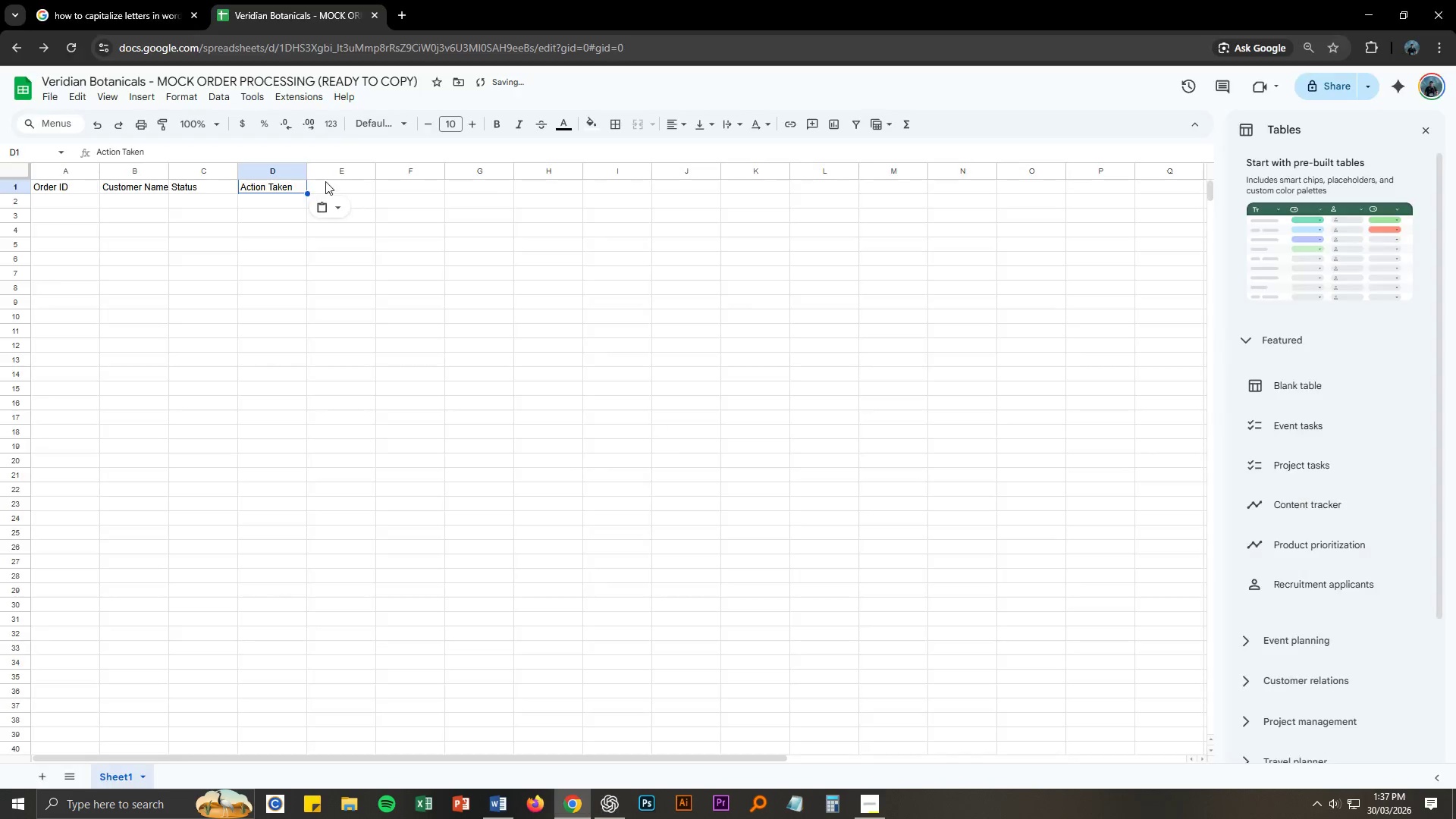 
key(Control+ControlLeft)
 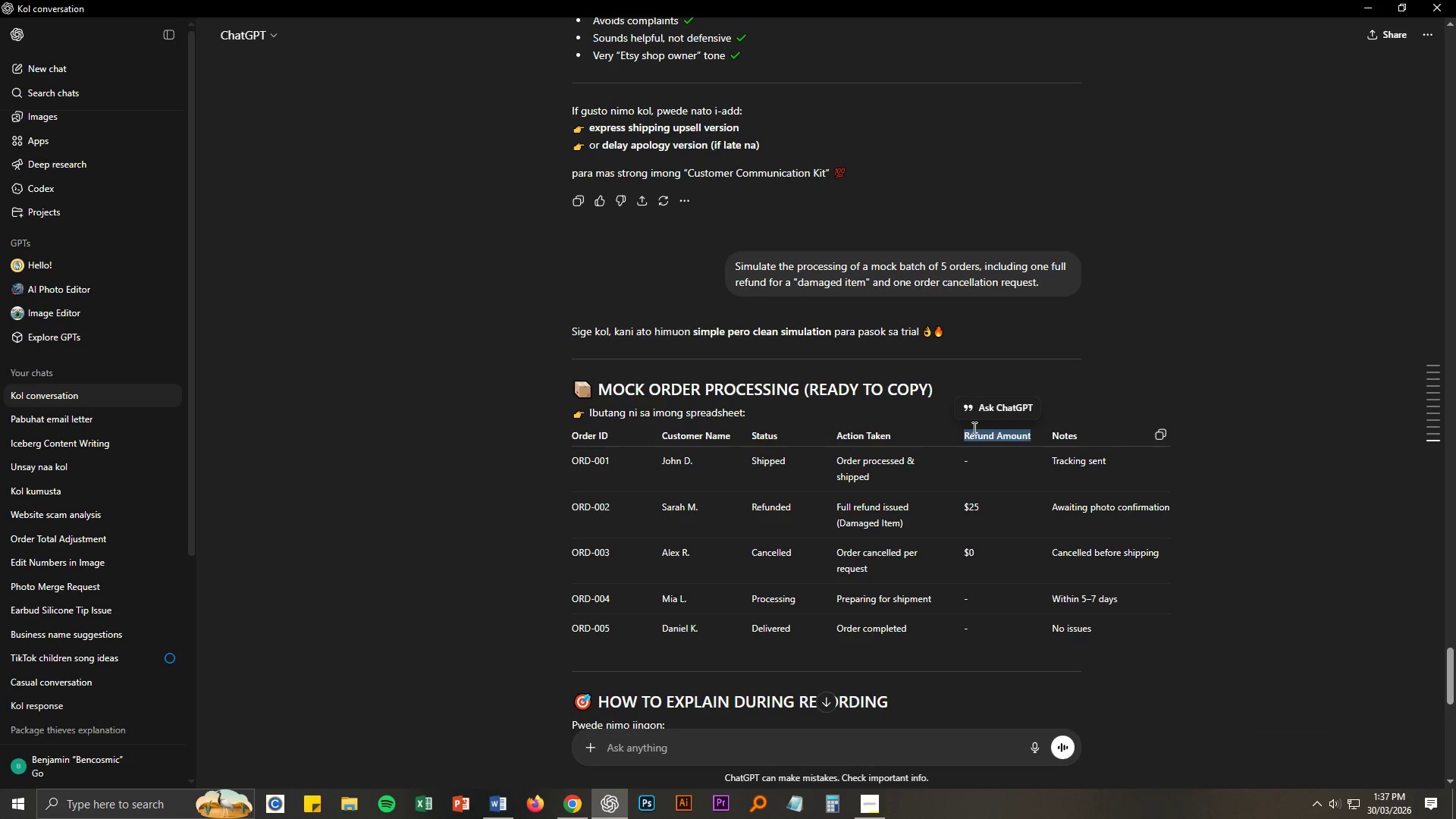 
key(Control+C)
 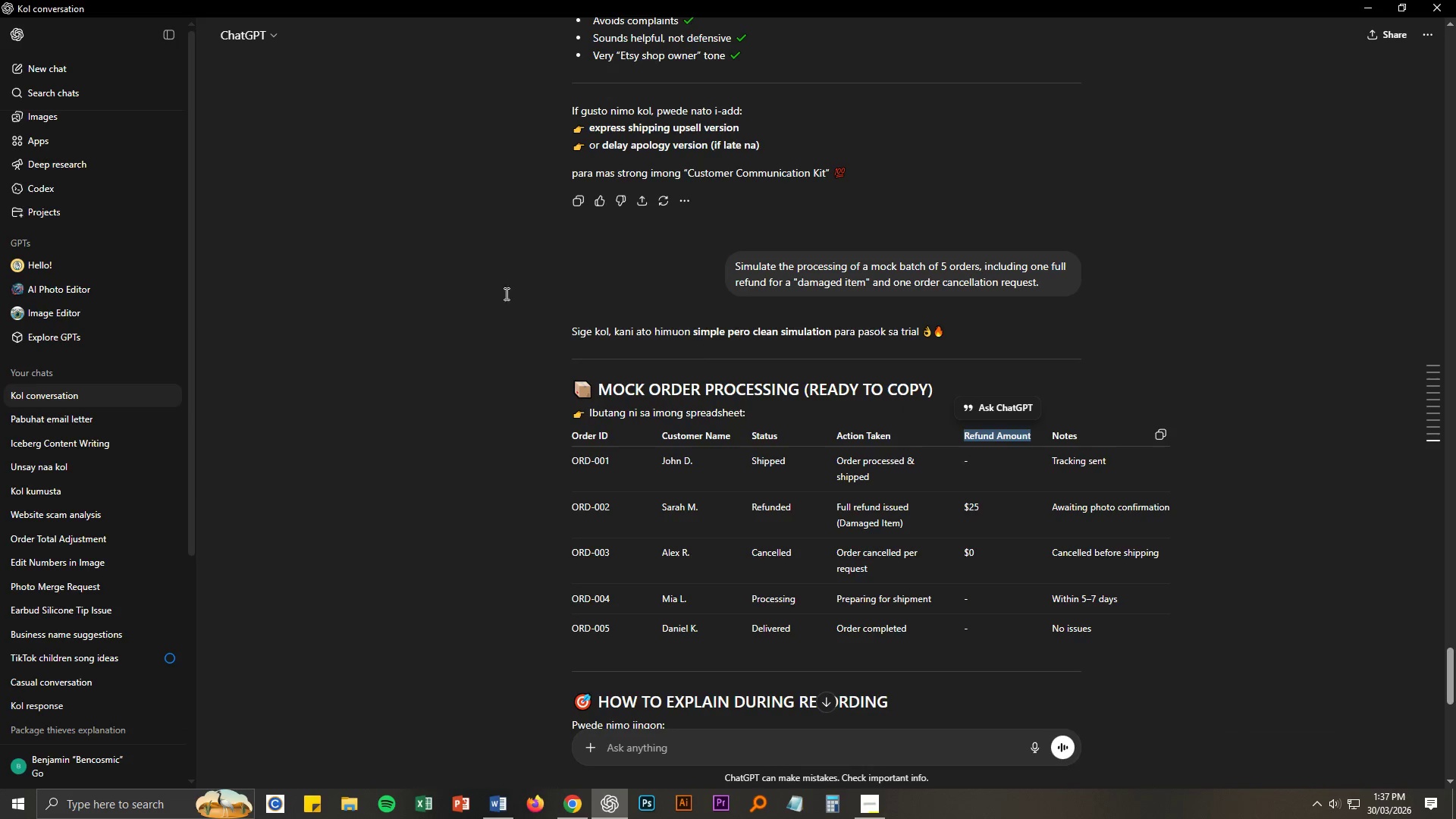 
key(Alt+AltLeft)
 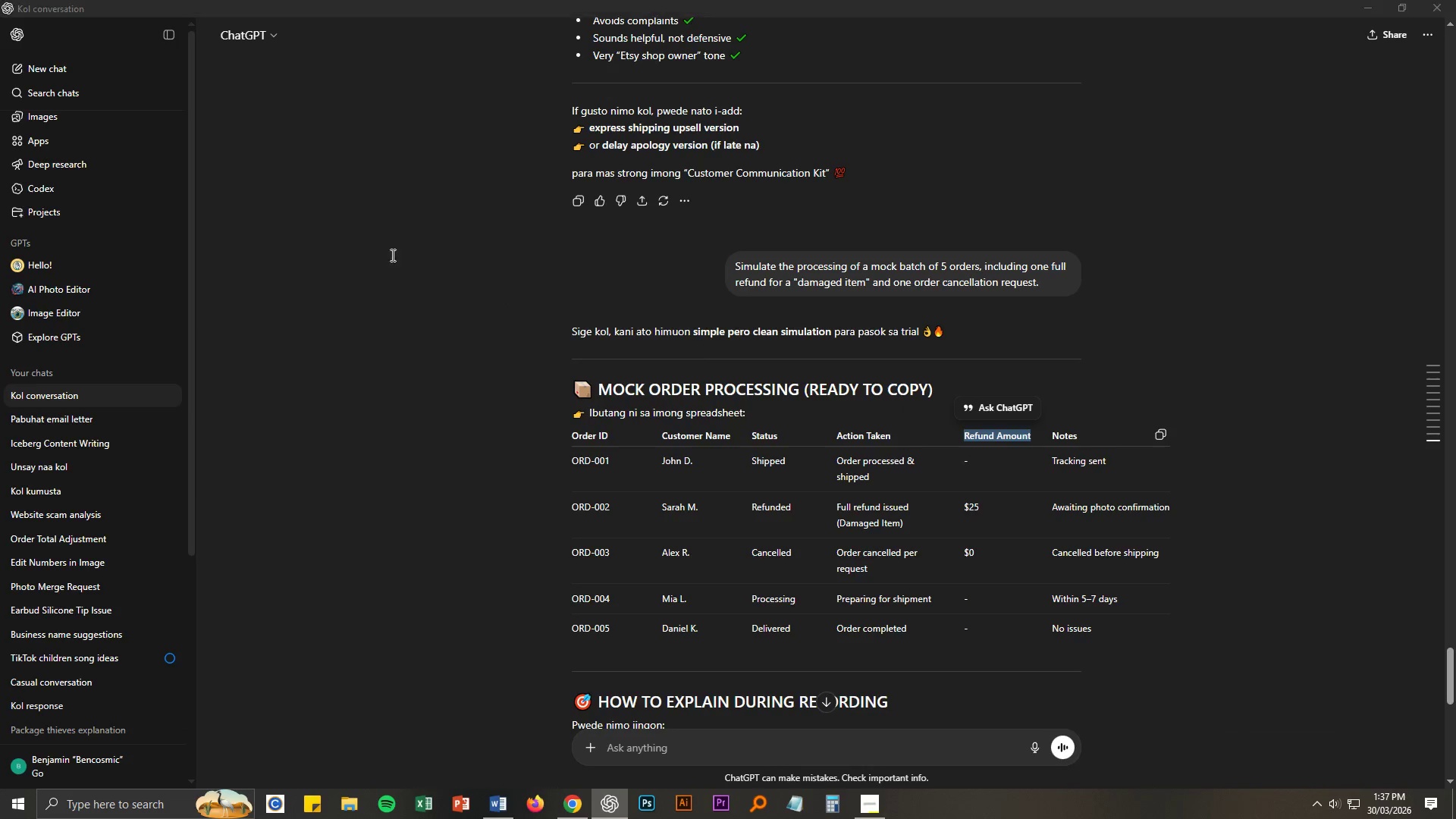 
hold_key(key=Tab, duration=1.25)
 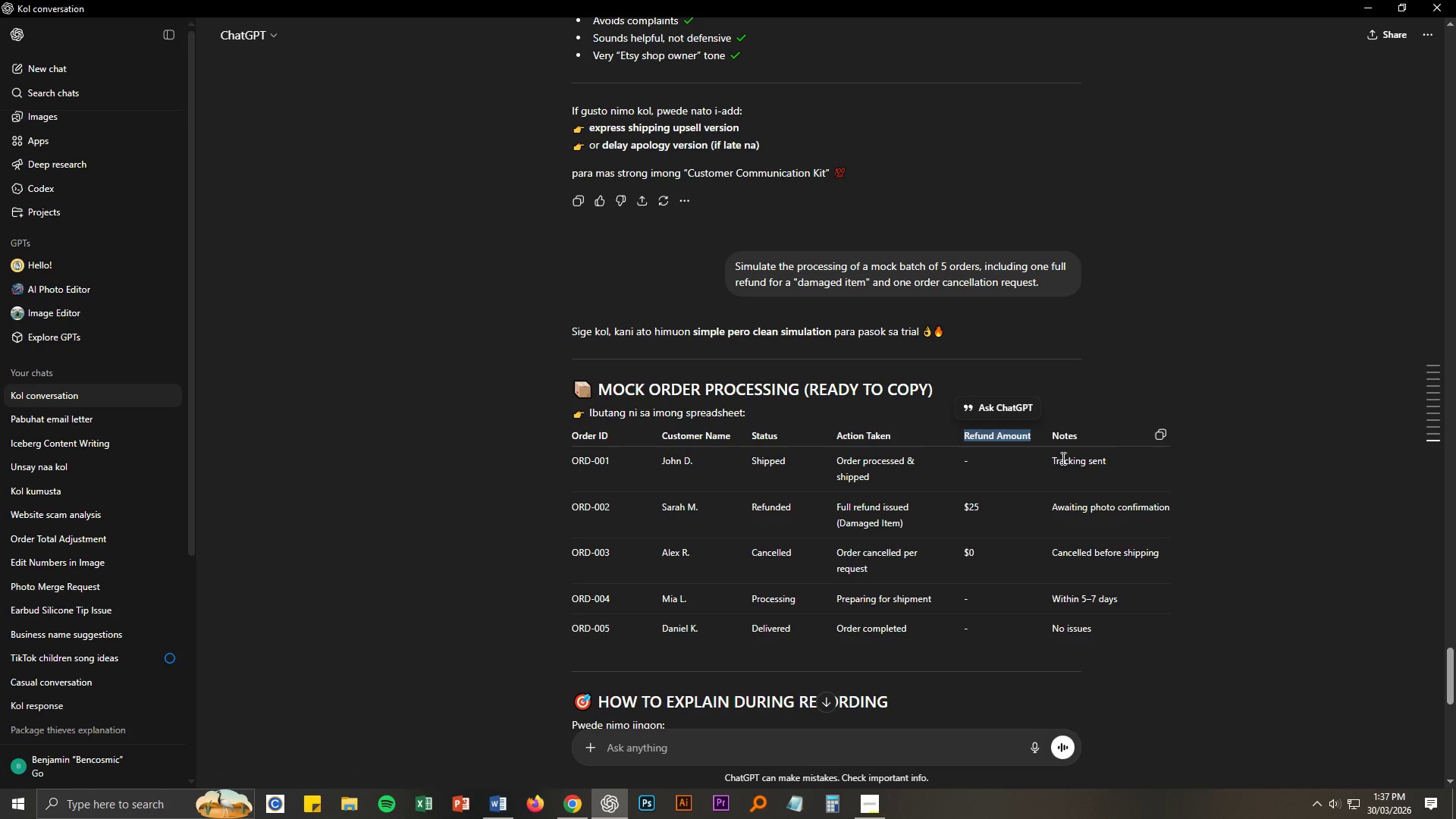 
left_click([329, 185])
 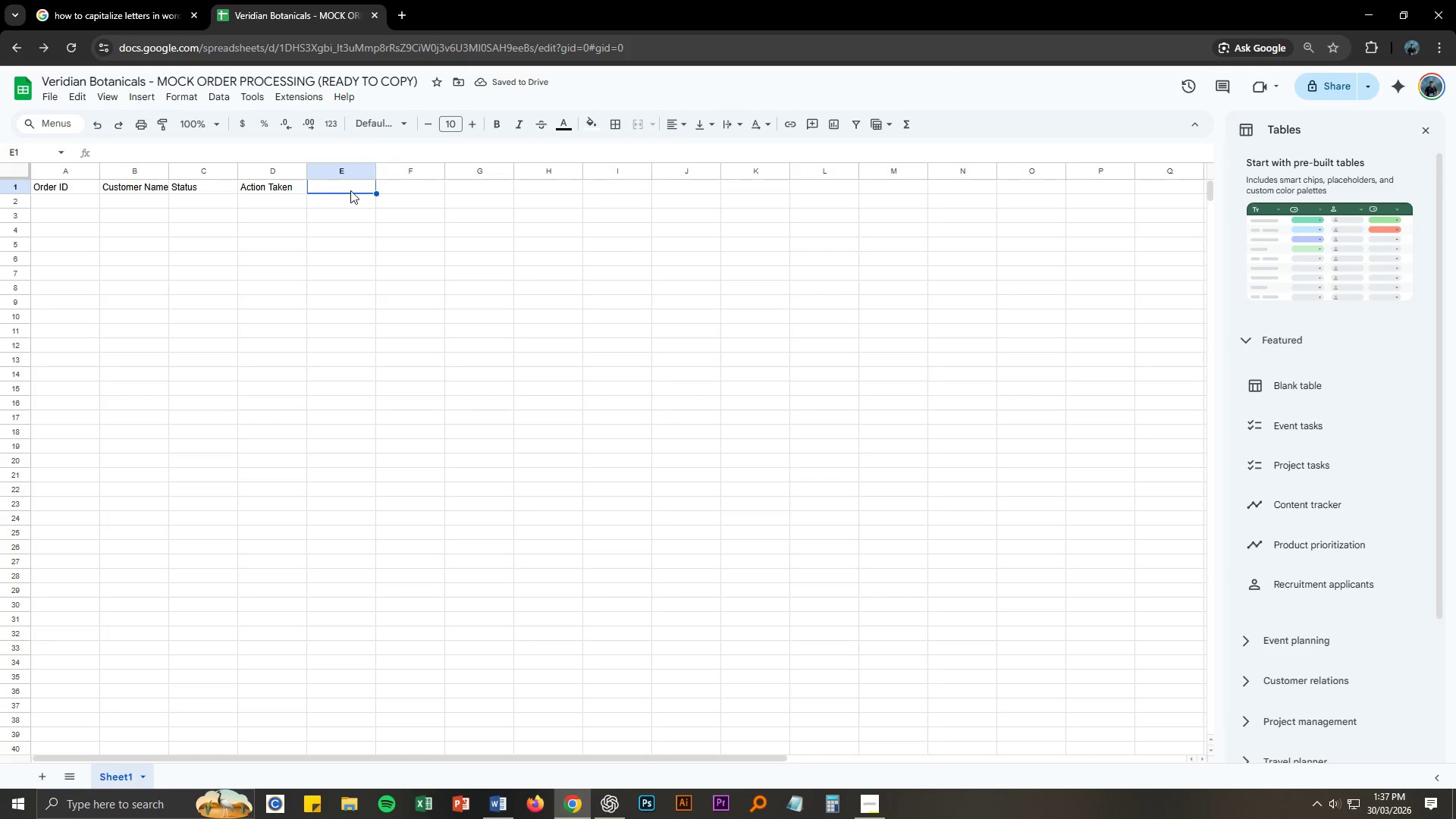 
key(Control+ControlLeft)
 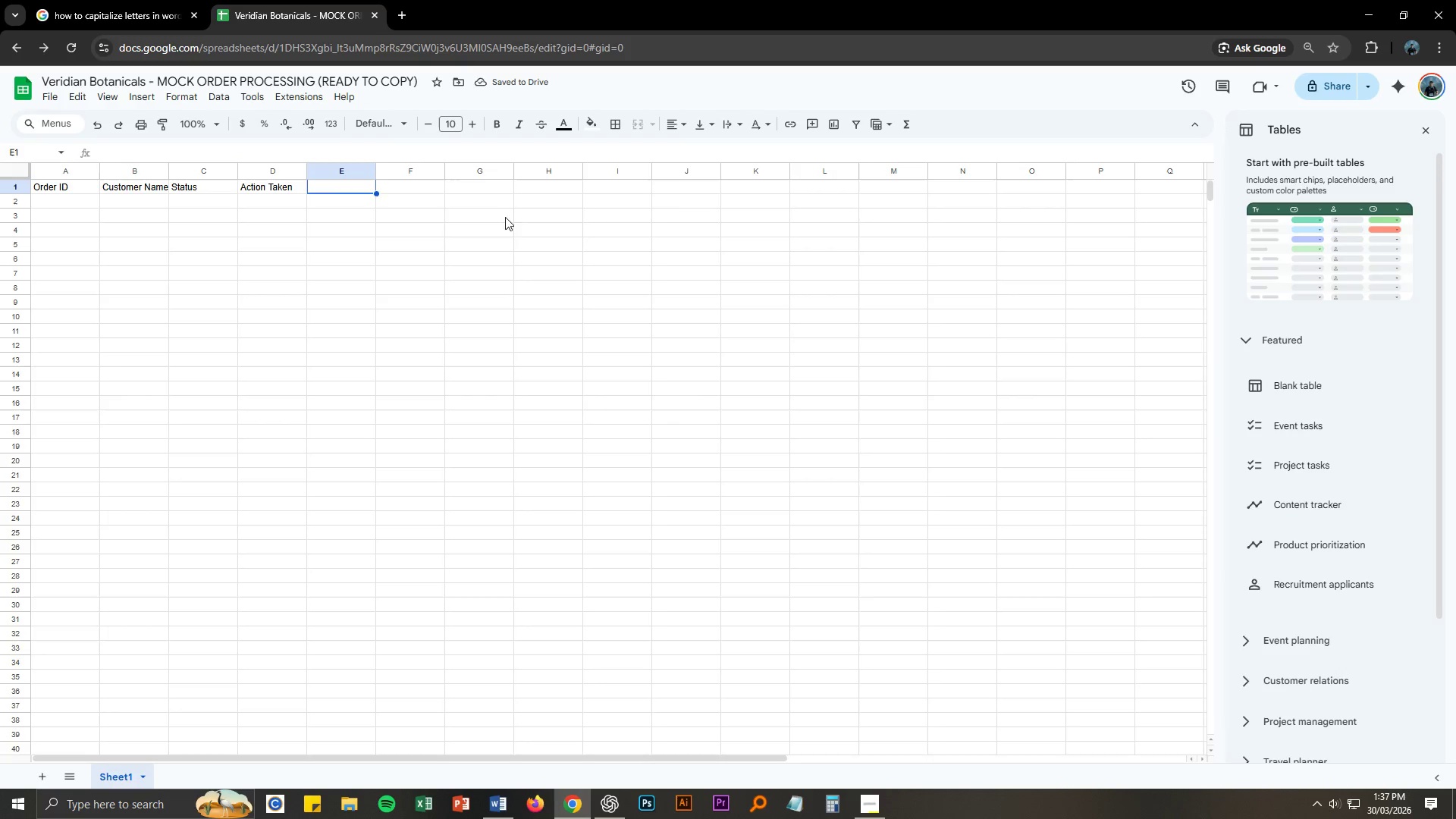 
key(Control+V)
 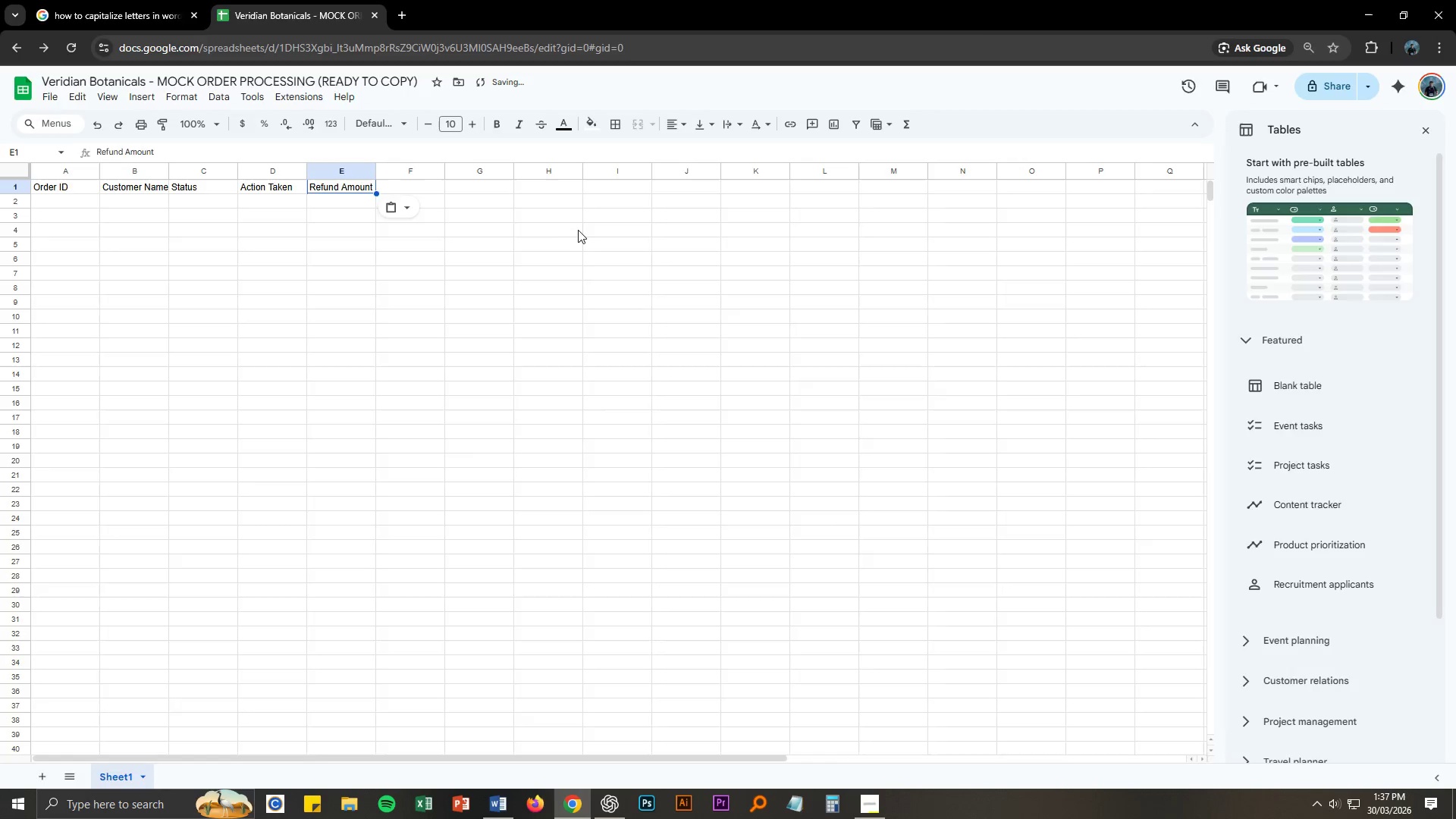 
key(Alt+AltLeft)
 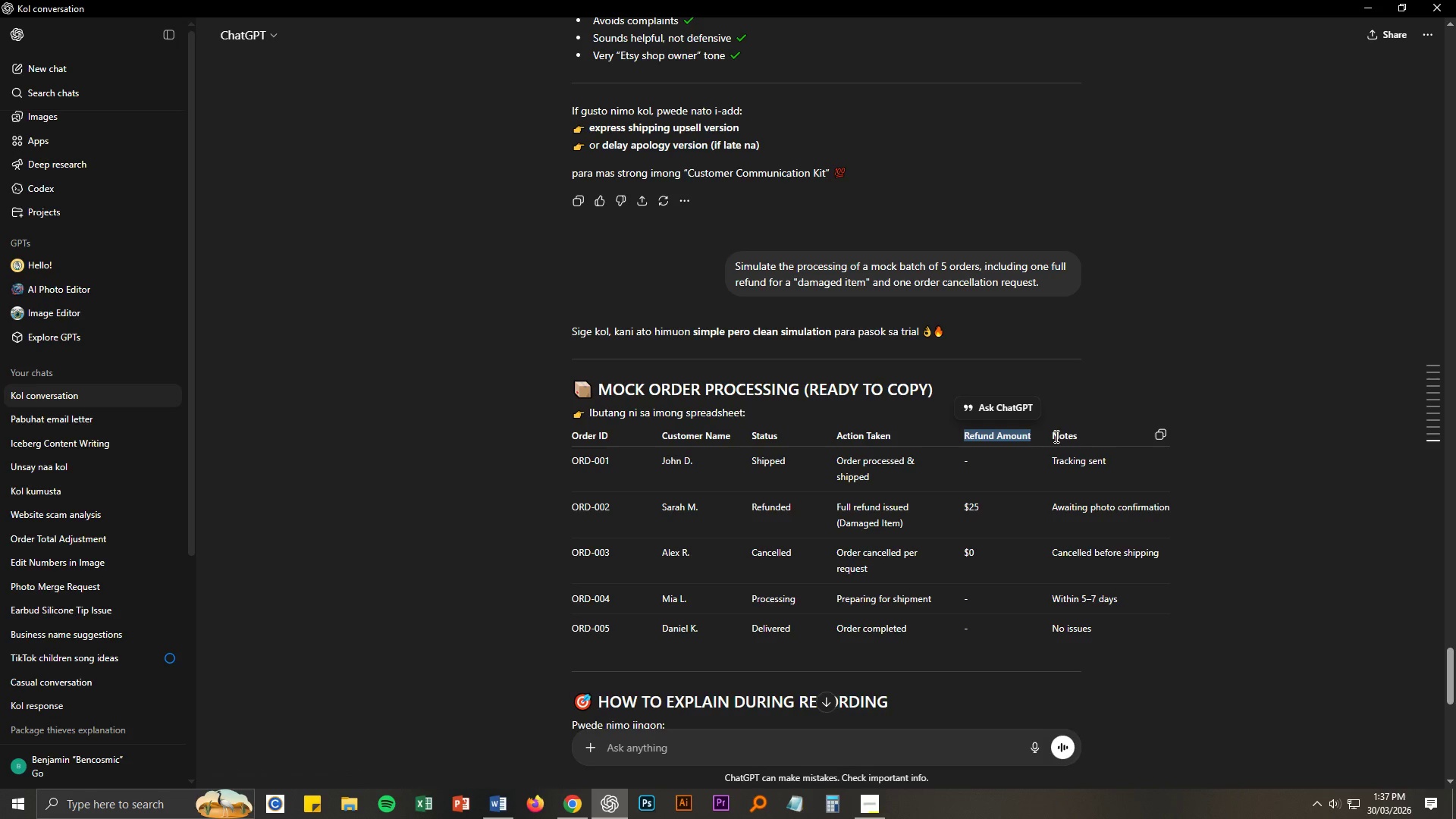 
left_click_drag(start_coordinate=[1054, 435], to_coordinate=[1078, 435])
 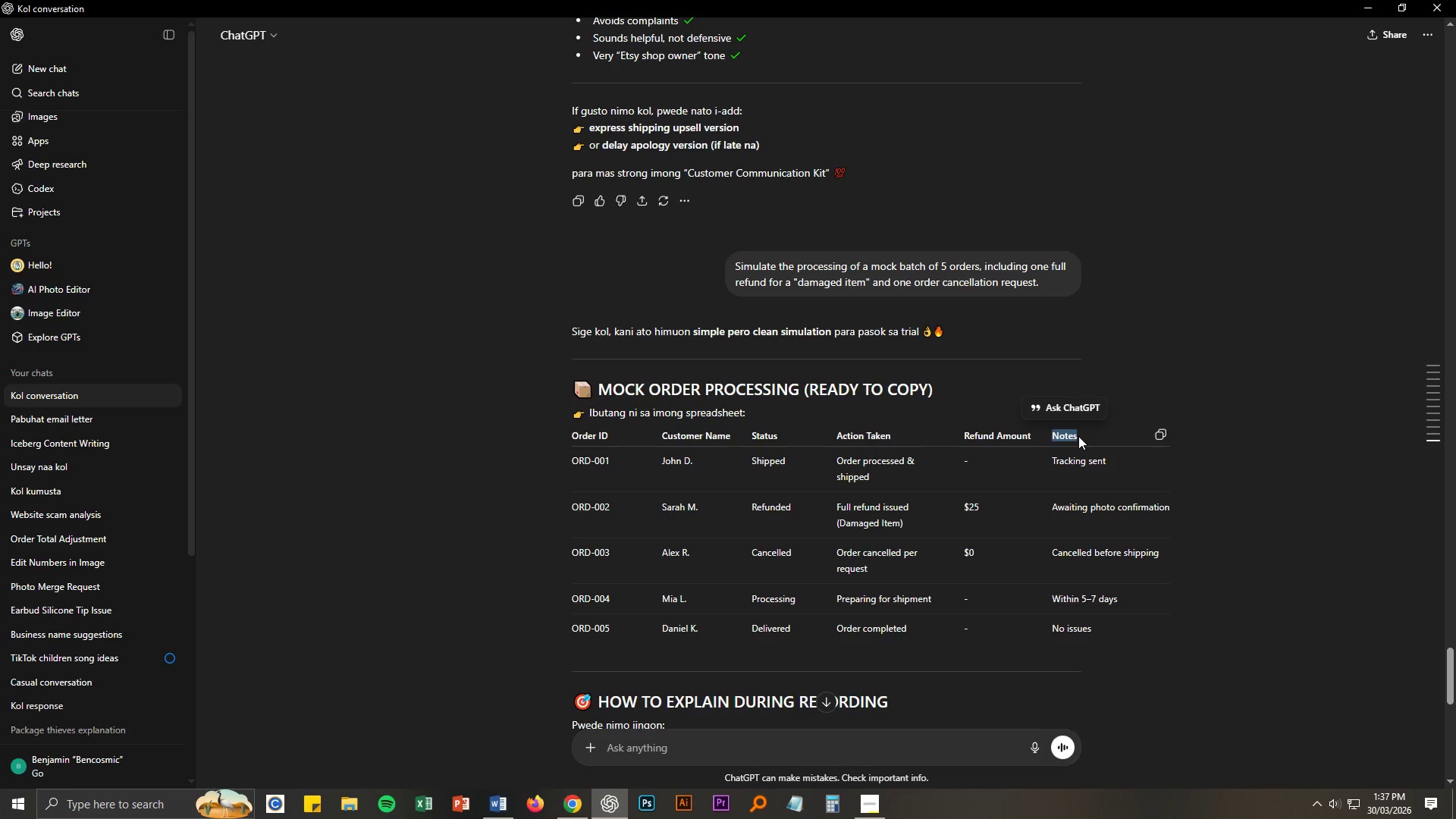 
key(Control+ControlLeft)
 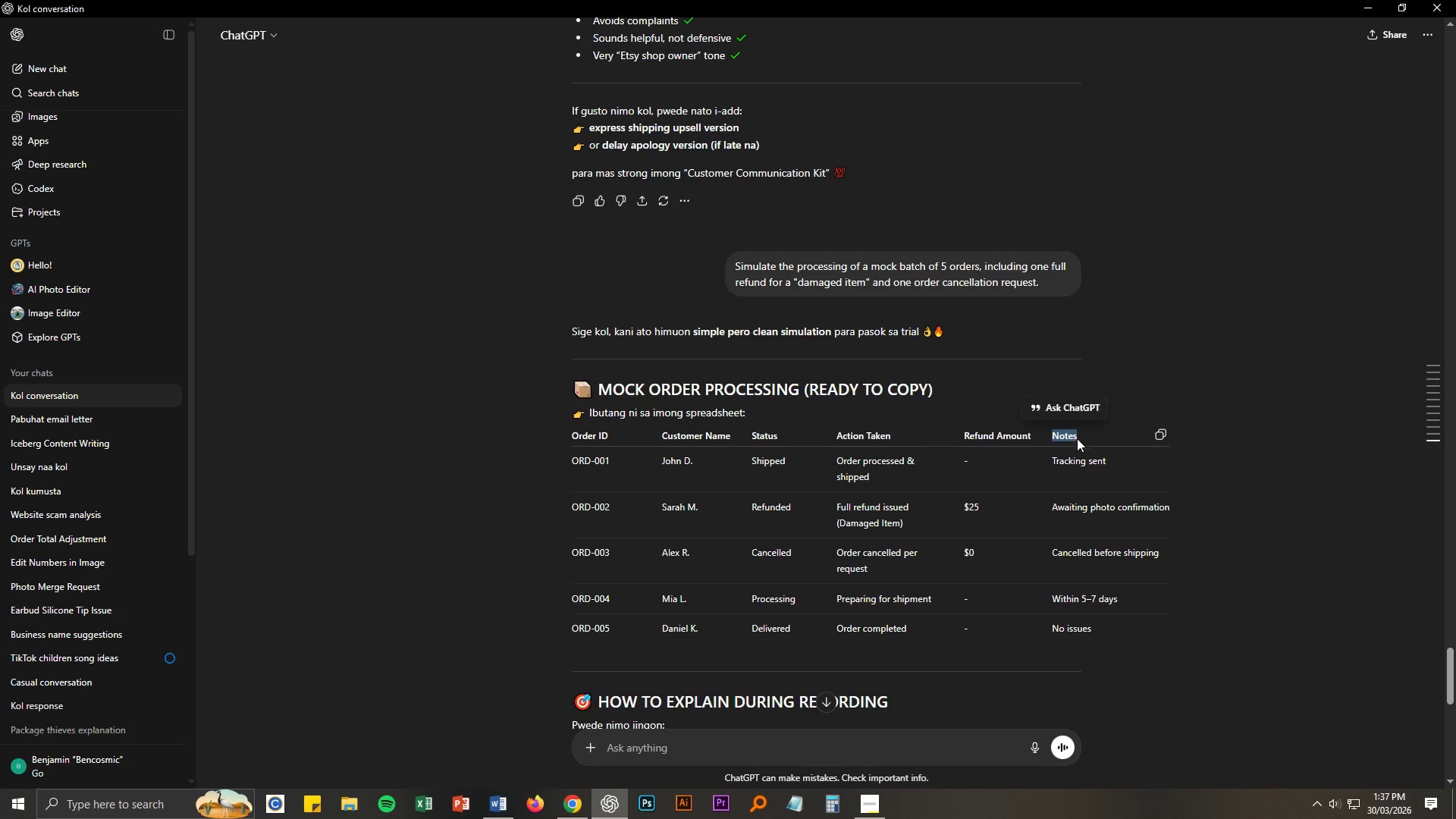 
key(Control+C)
 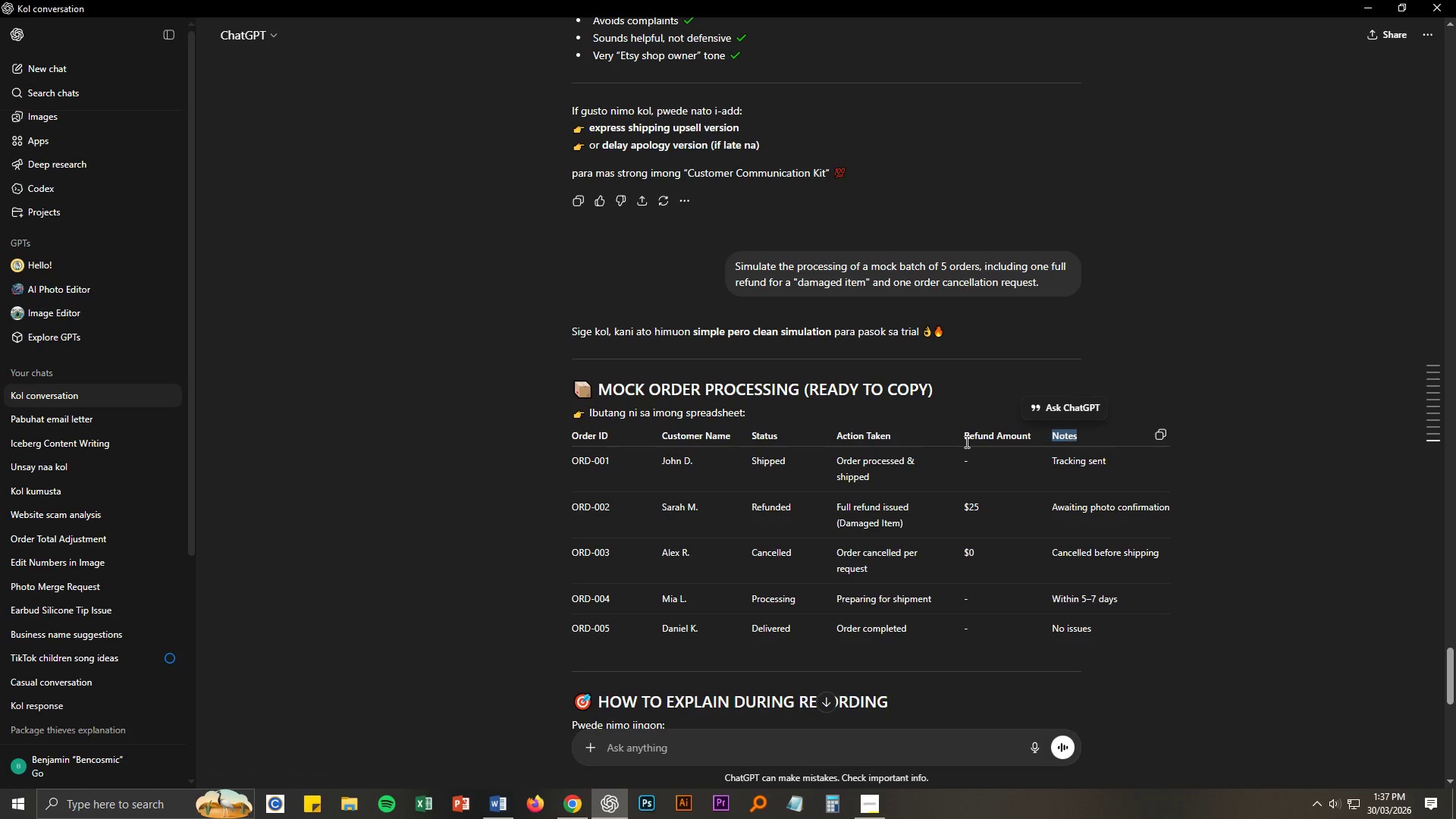 
key(Alt+AltLeft)
 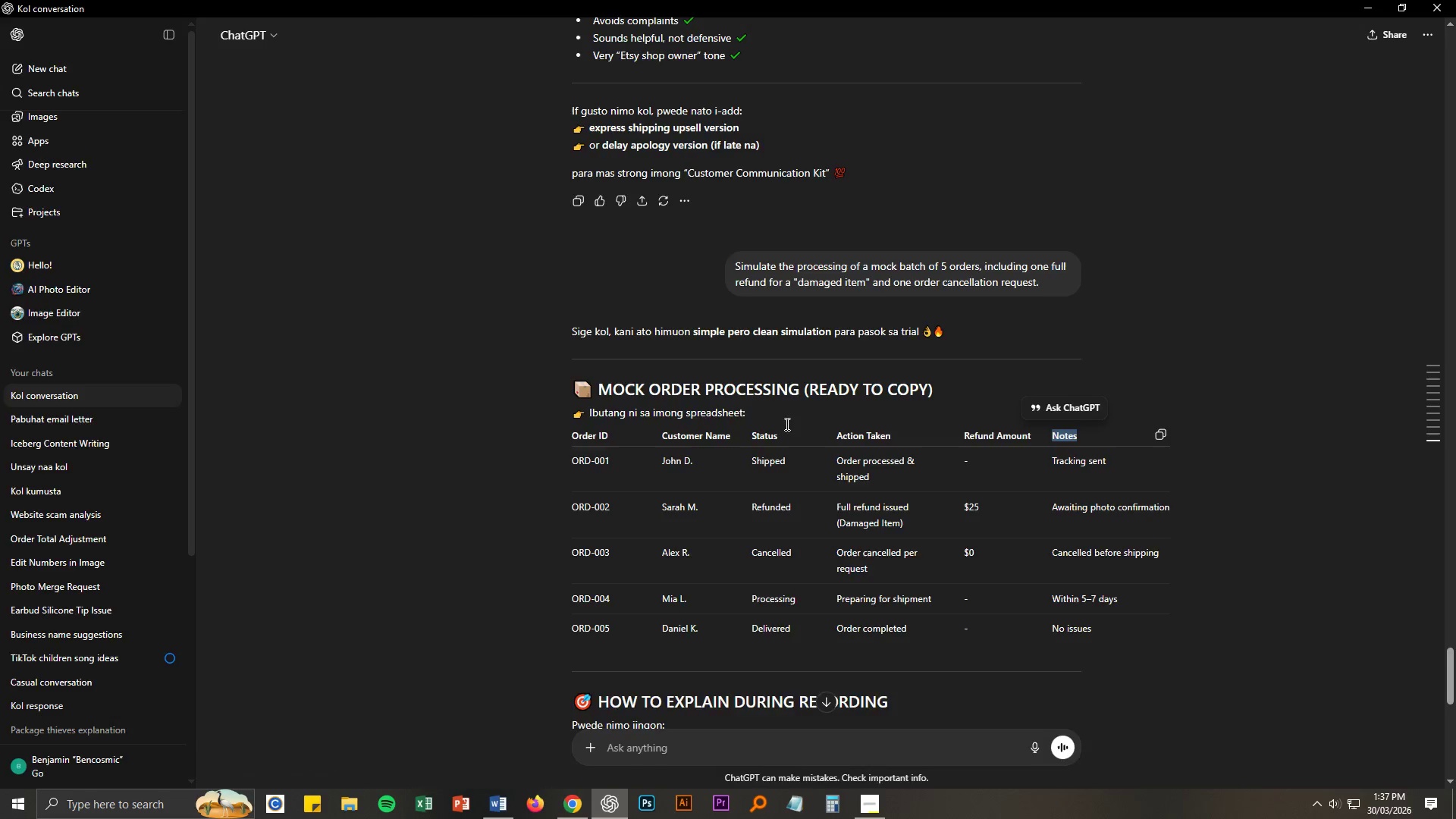 
key(Alt+Tab)
 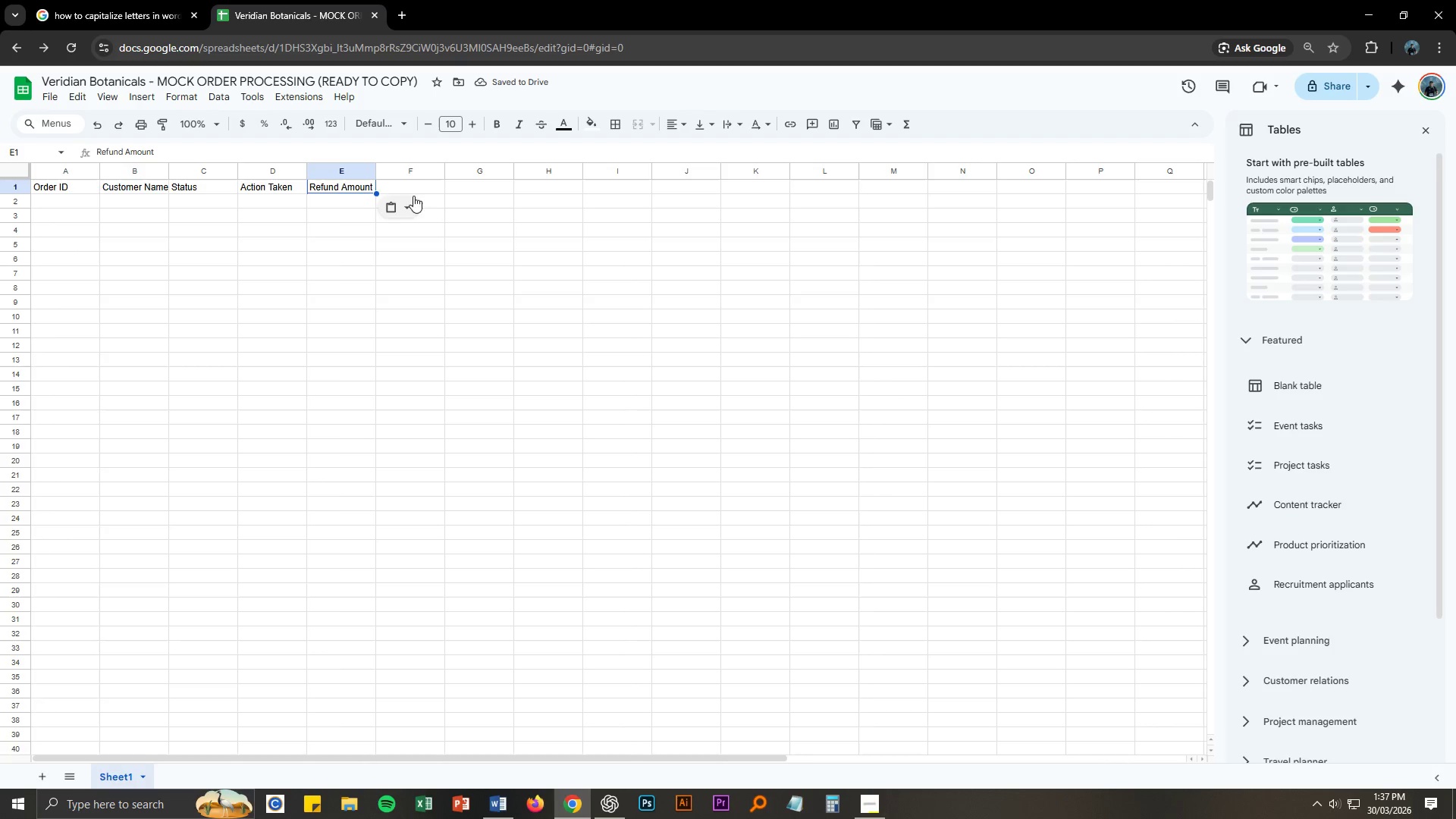 
left_click([403, 184])
 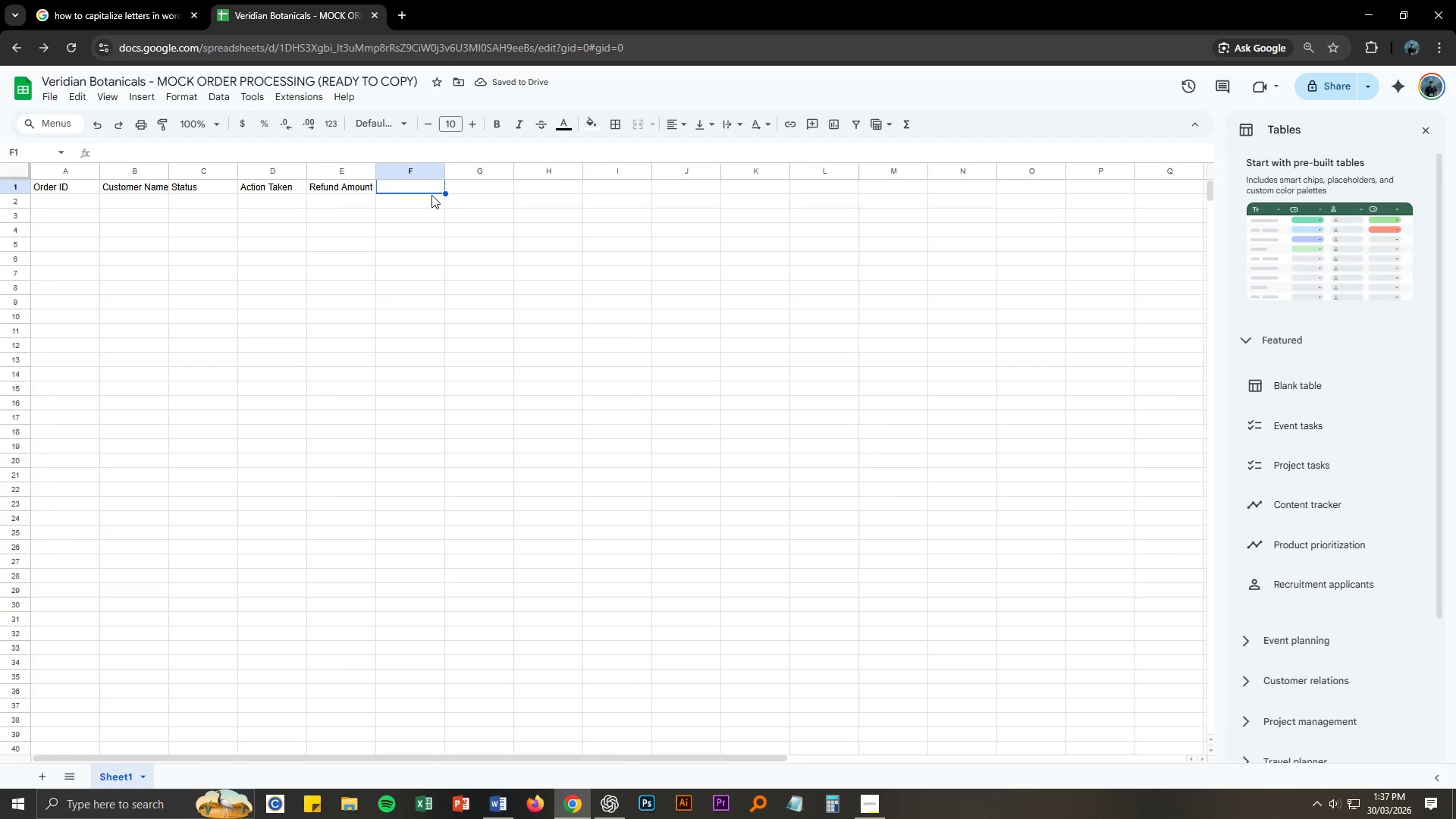 
key(Control+ControlLeft)
 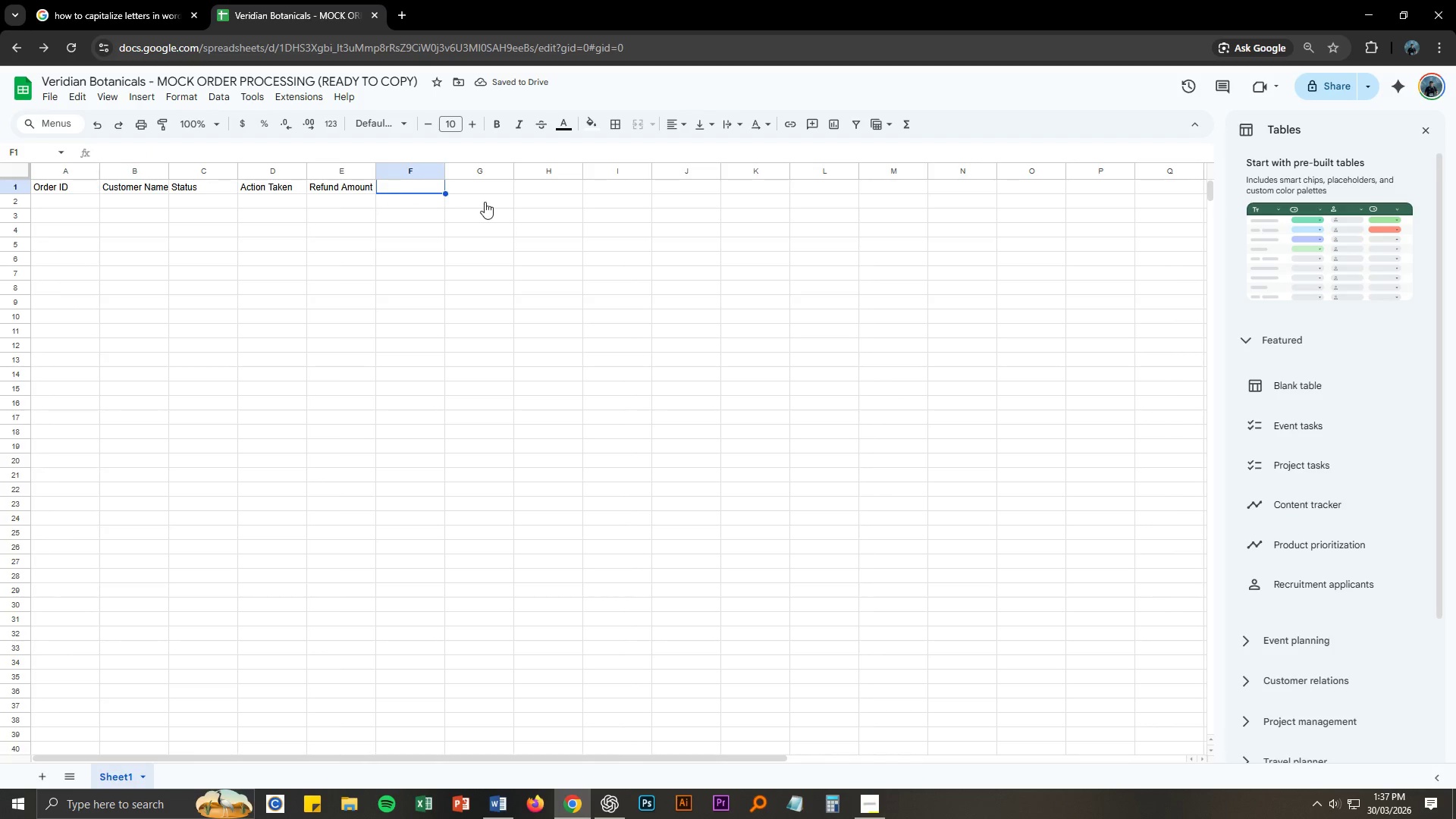 
key(Control+V)
 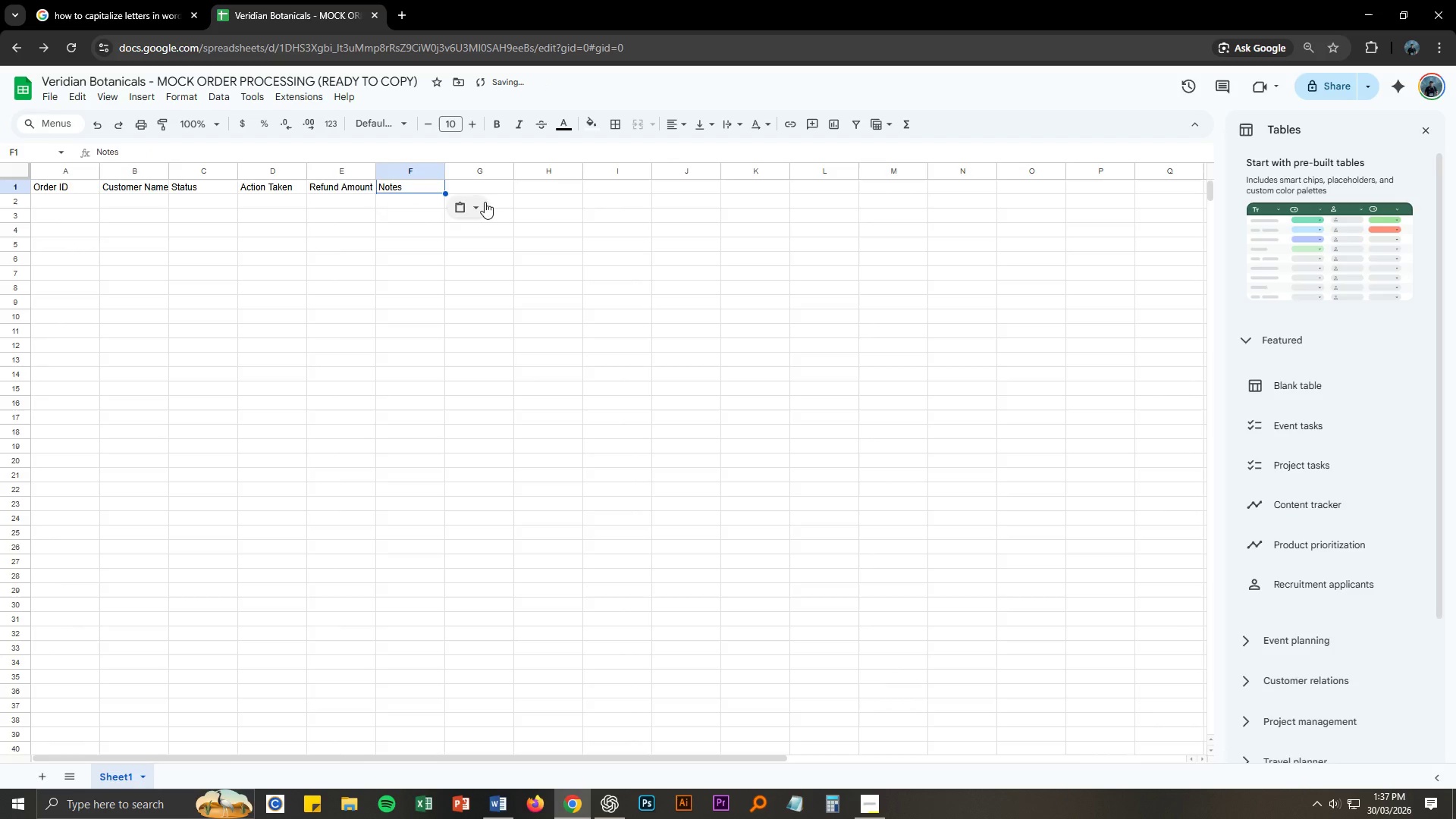 
key(Alt+AltLeft)
 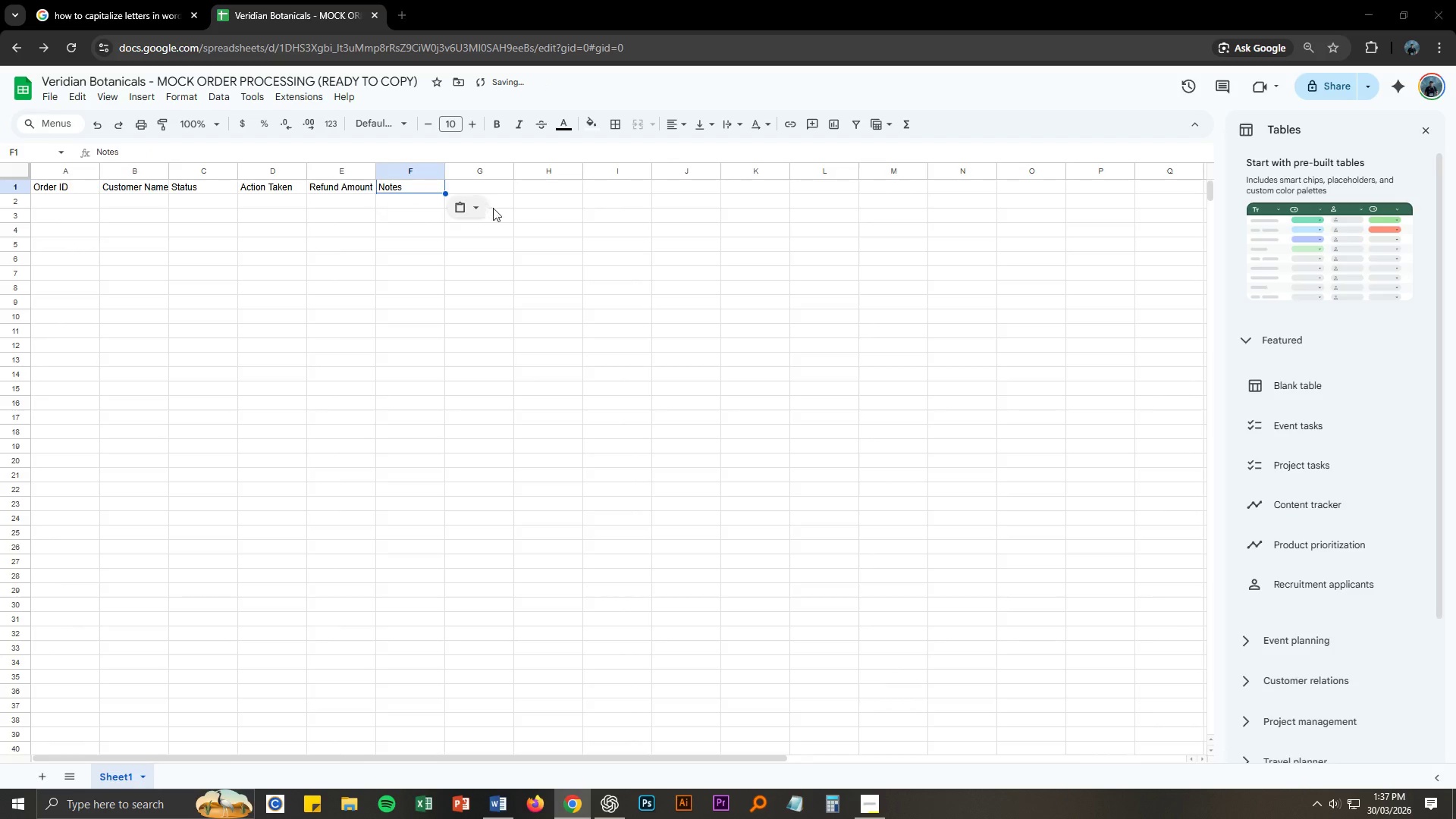 
key(Alt+Tab)
 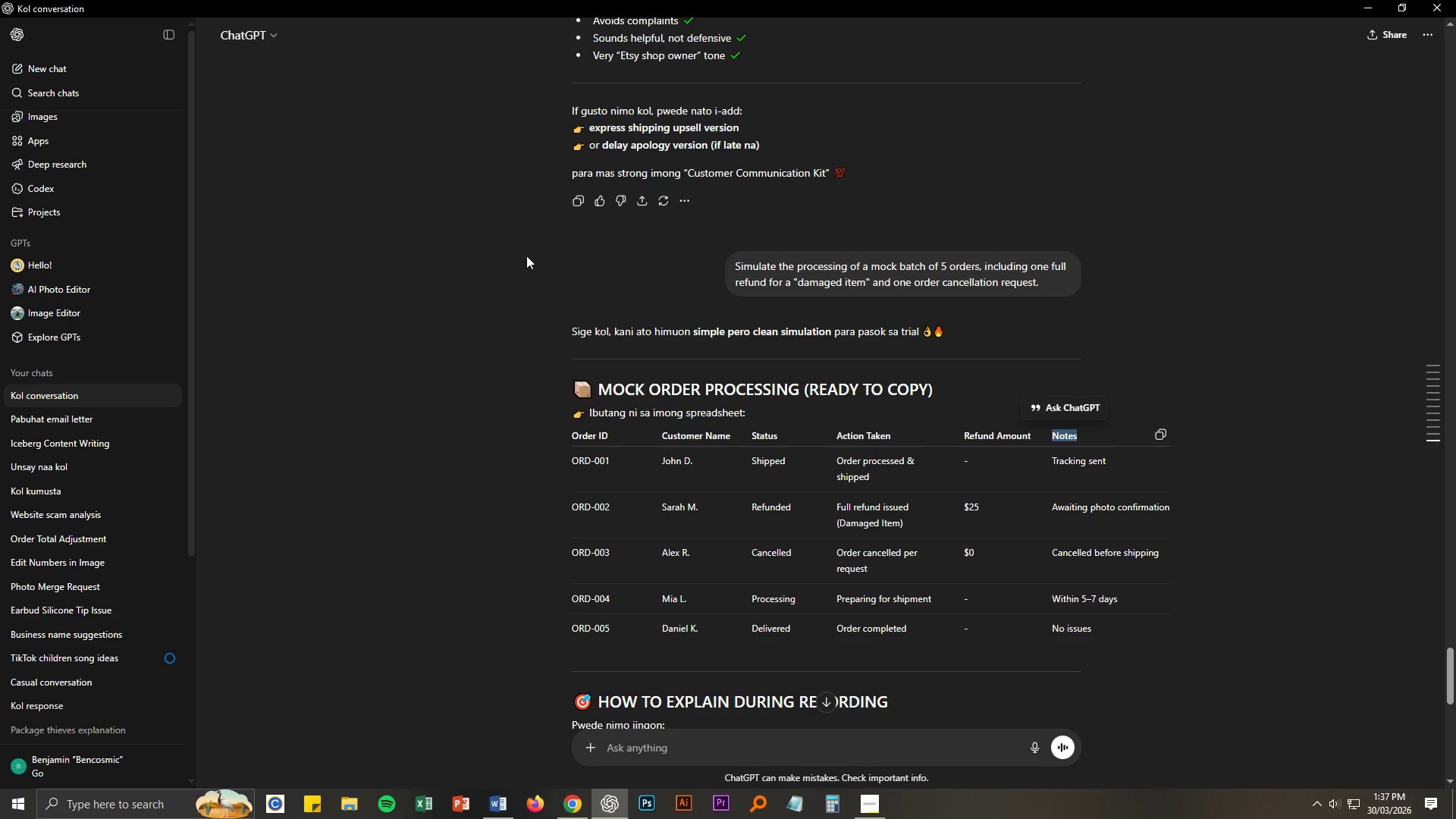 
key(Alt+AltLeft)
 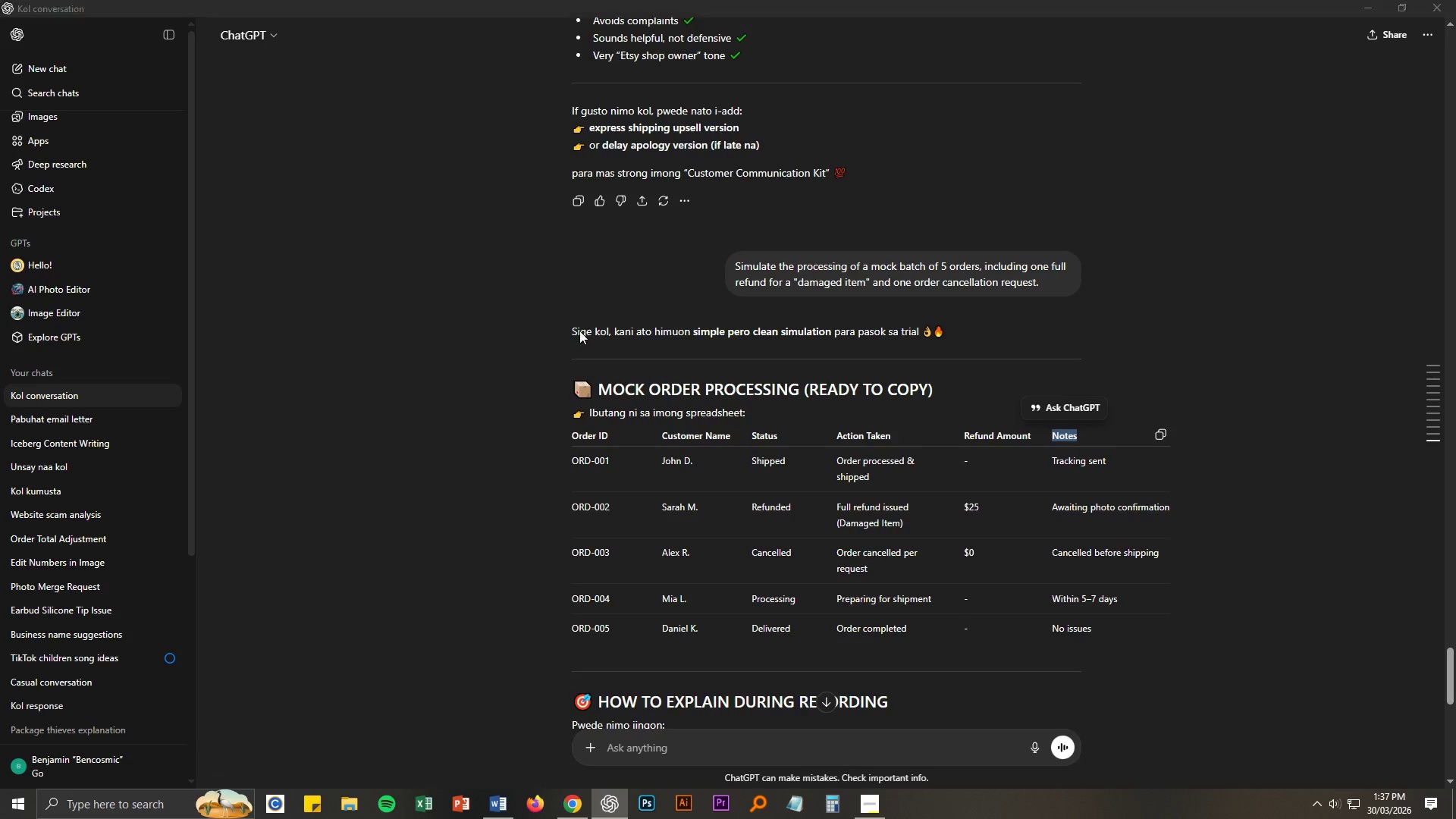 
key(Alt+Tab)
 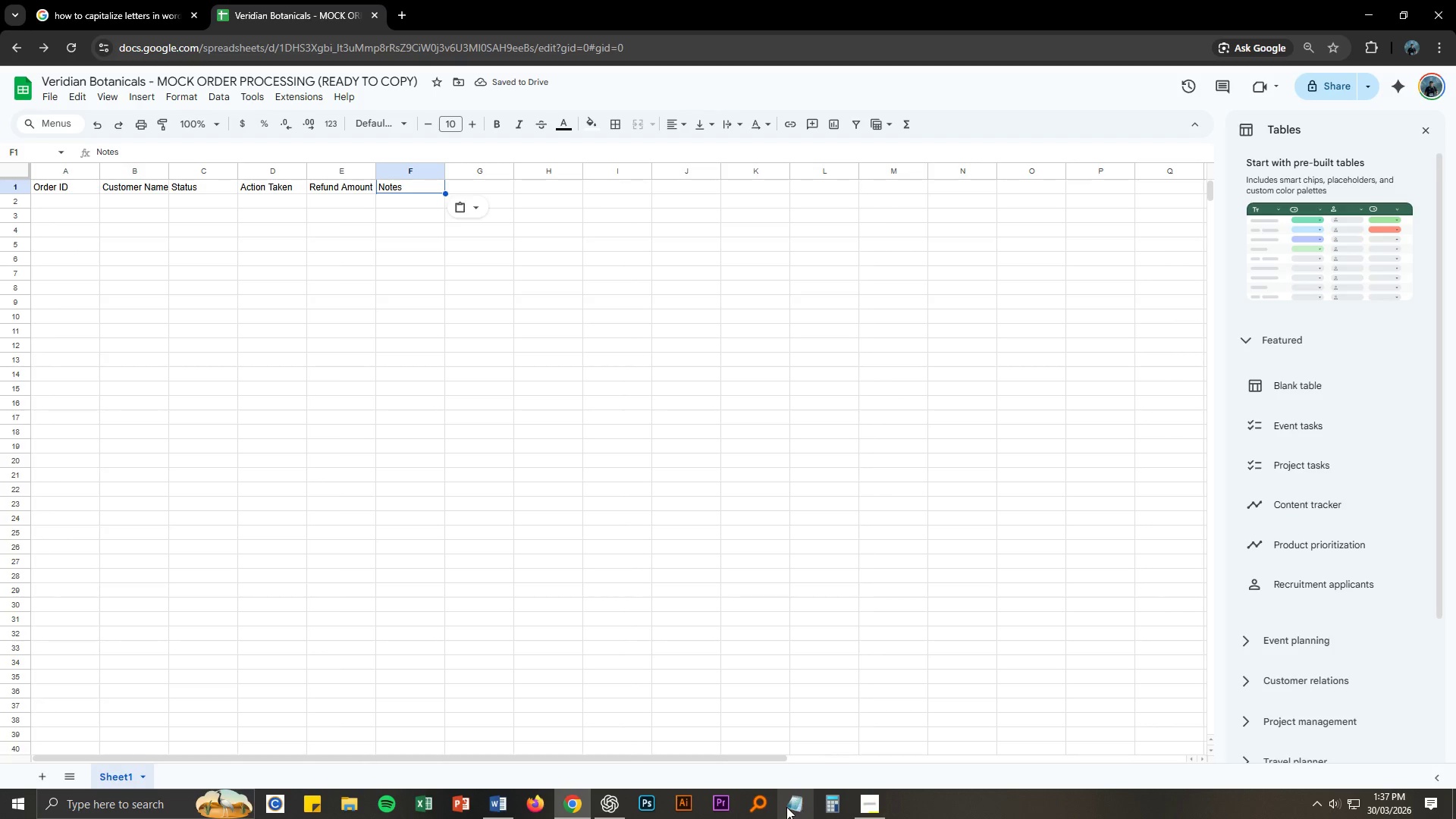 
key(Alt+AltLeft)
 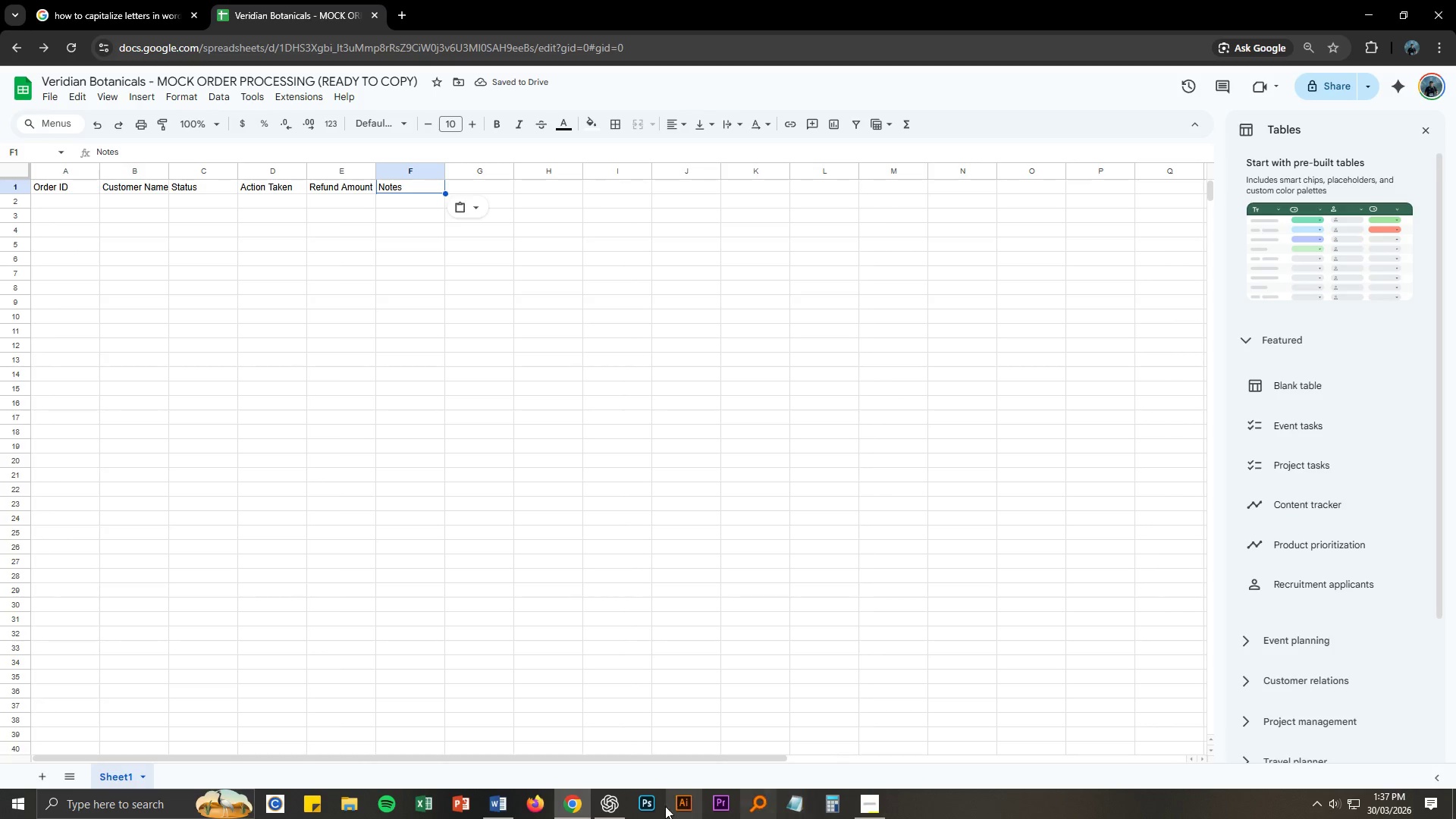 
key(Alt+Tab)
 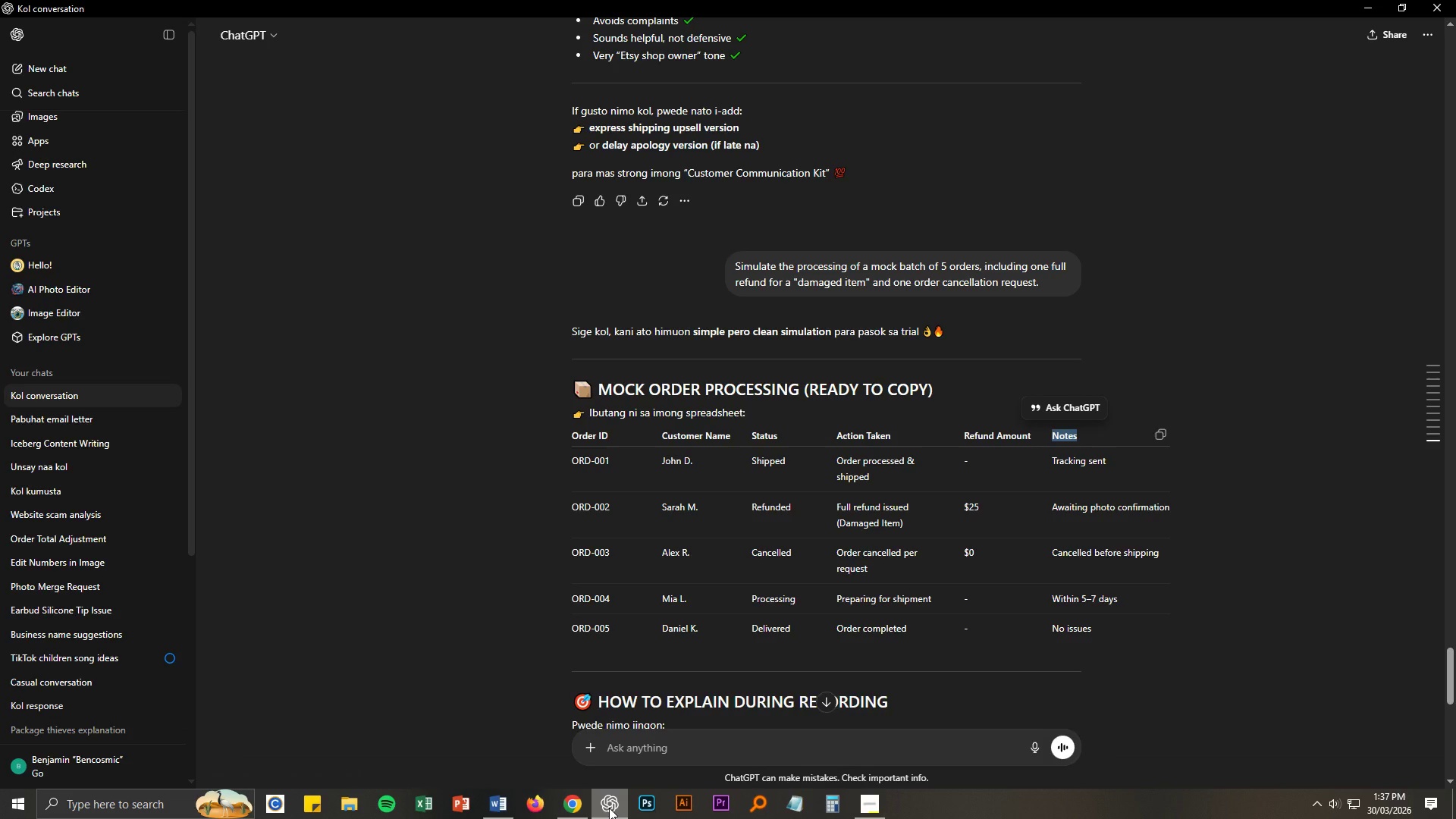 
left_click([609, 808])
 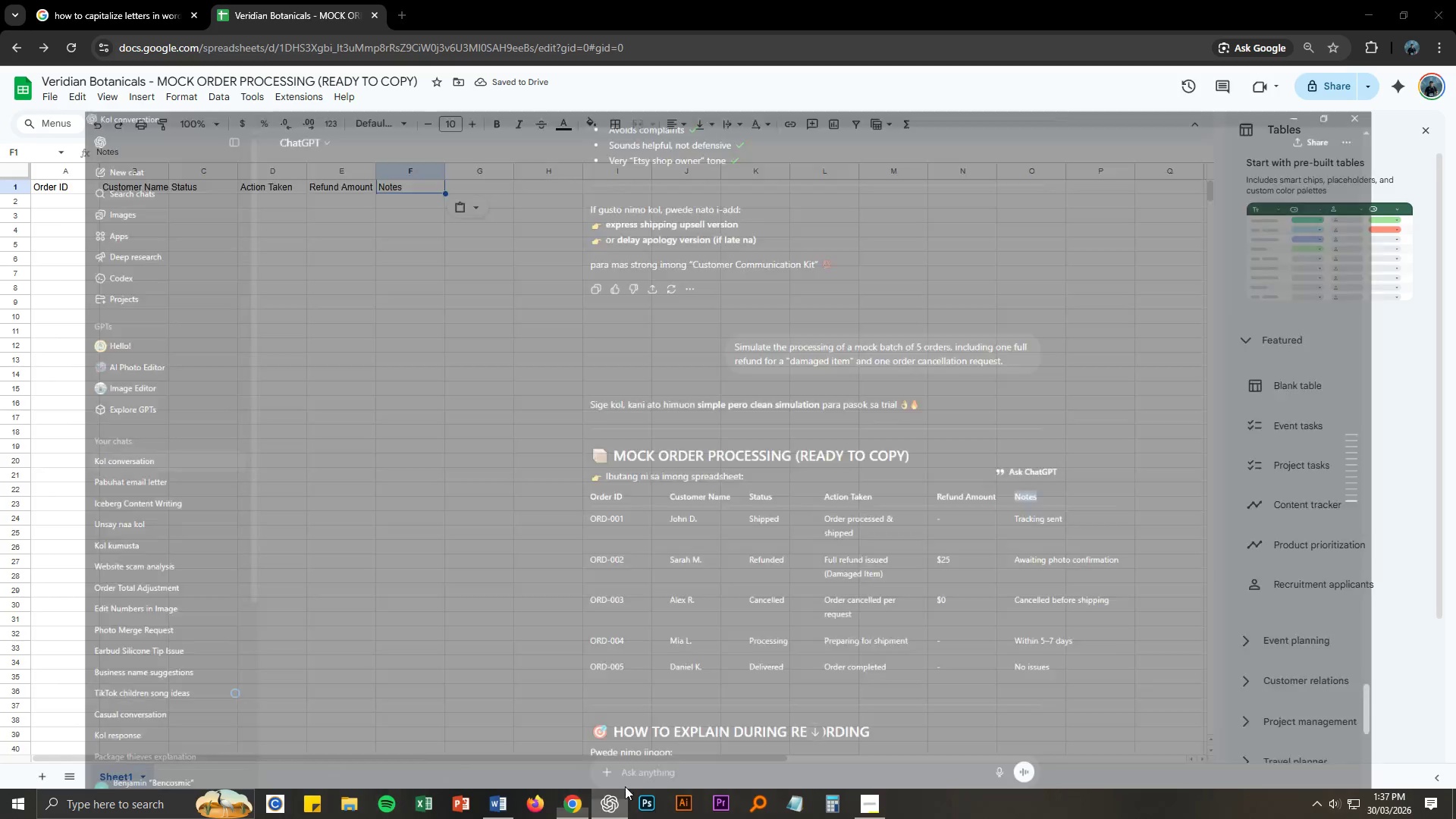 
double_click([677, 745])
 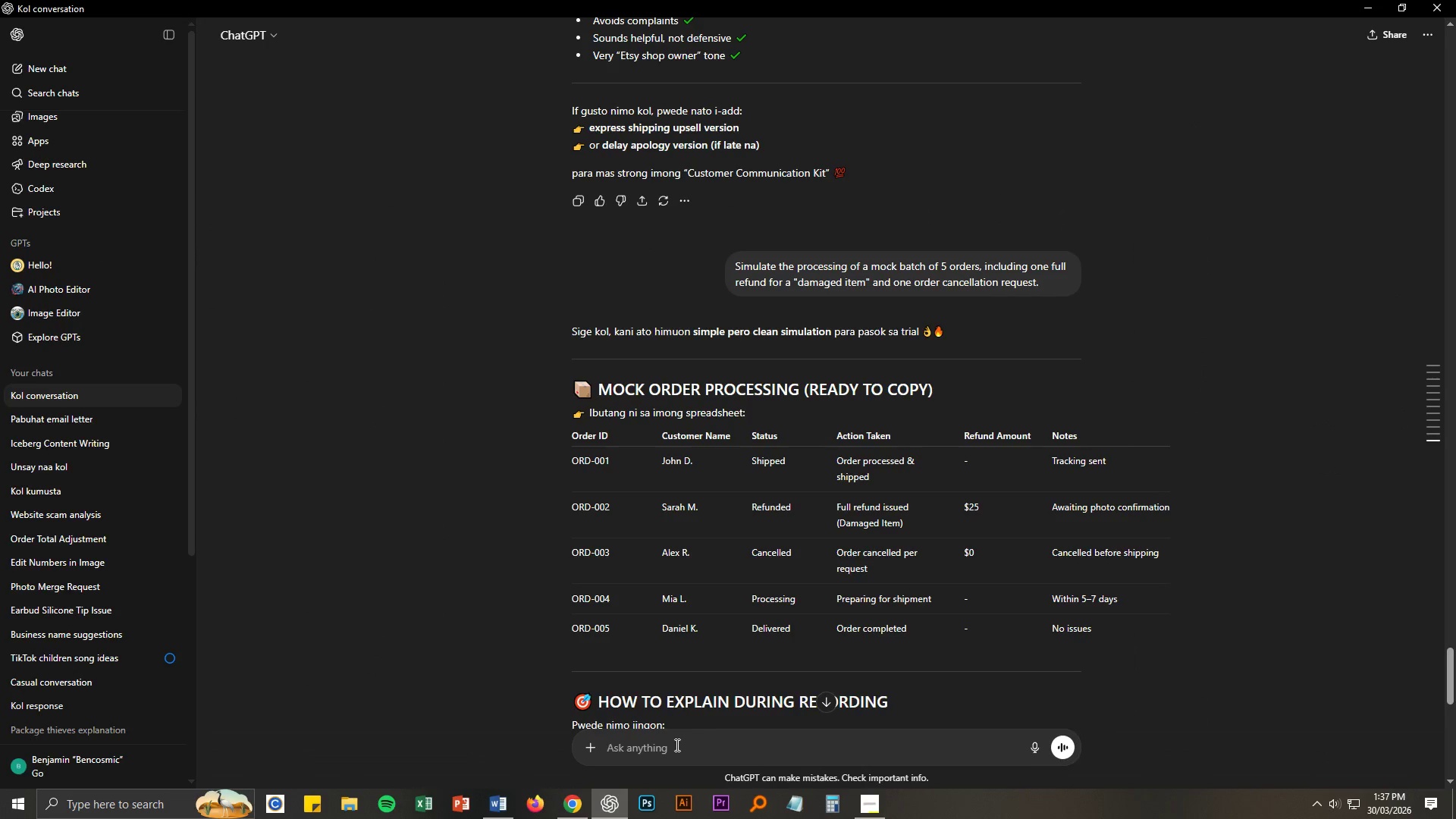 
type(Instead of wa)
key(Backspace)
key(Backspace)
type(awaiting kol, )
key(Backspace)
key(Backspace)
type( since f)
key(Backspace)
type(naka full refgu)
key(Backspace)
key(Backspace)
type(und naman, dapat siguro na recei)
key(Backspace)
type(i)
key(Backspace)
type(vi)
key(Backspace)
key(Backspace)
type(vi)
key(Backspace)
key(Backspace)
type(ie)
key(Backspace)
type(ved na ang )
 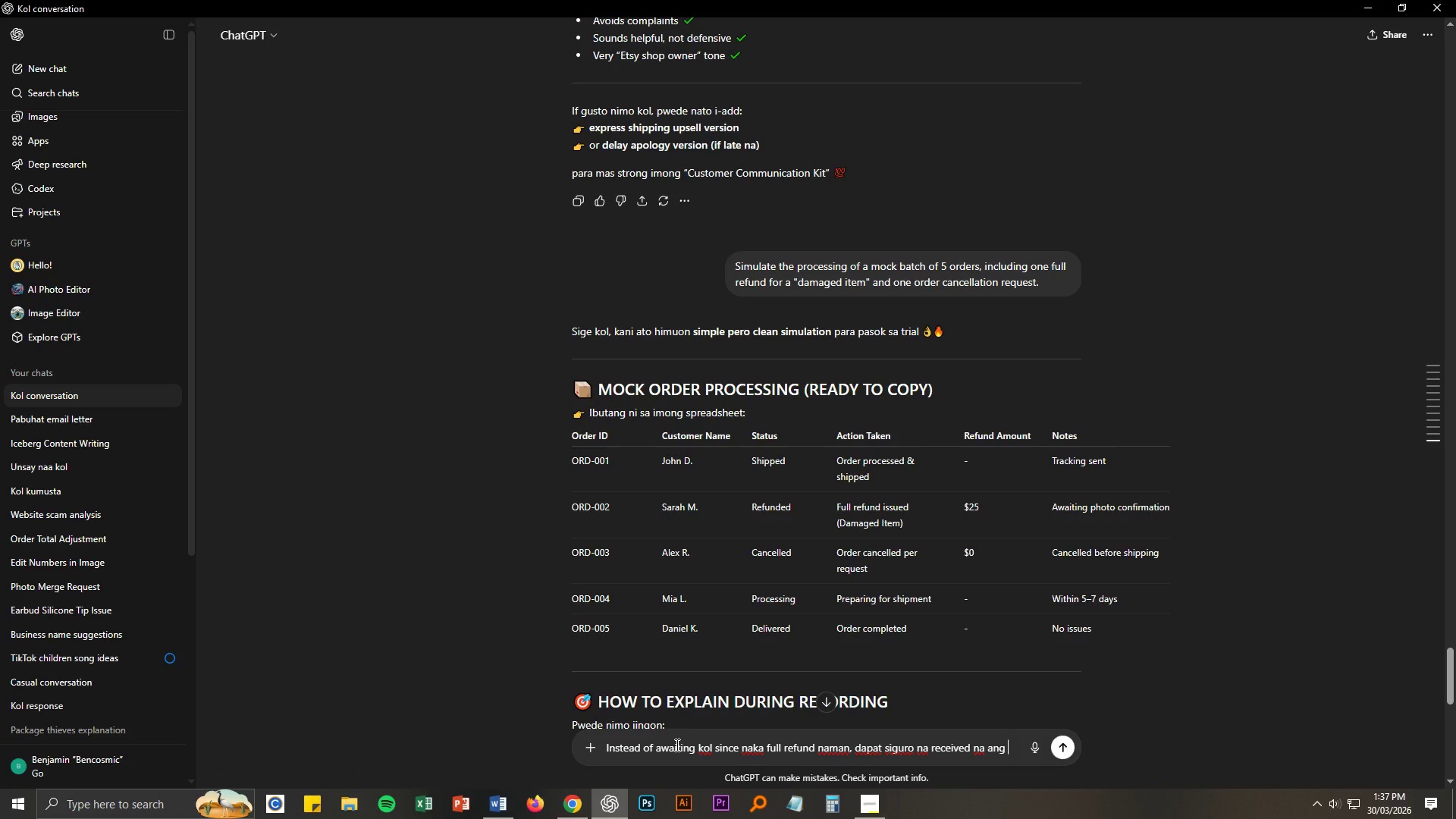 
type(photo pto)
key(Backspace)
key(Backspace)
type(roof bef)
key(Backspace)
key(Backspace)
key(Backspace)
key(Backspace)
type(. Dili ta pwede ka refund w)
key(Backspace)
type(if wala ang proof nga damaged when arria)
key(Backspace)
type(ved;.)
key(Backspace)
key(Backspace)
type(.)
 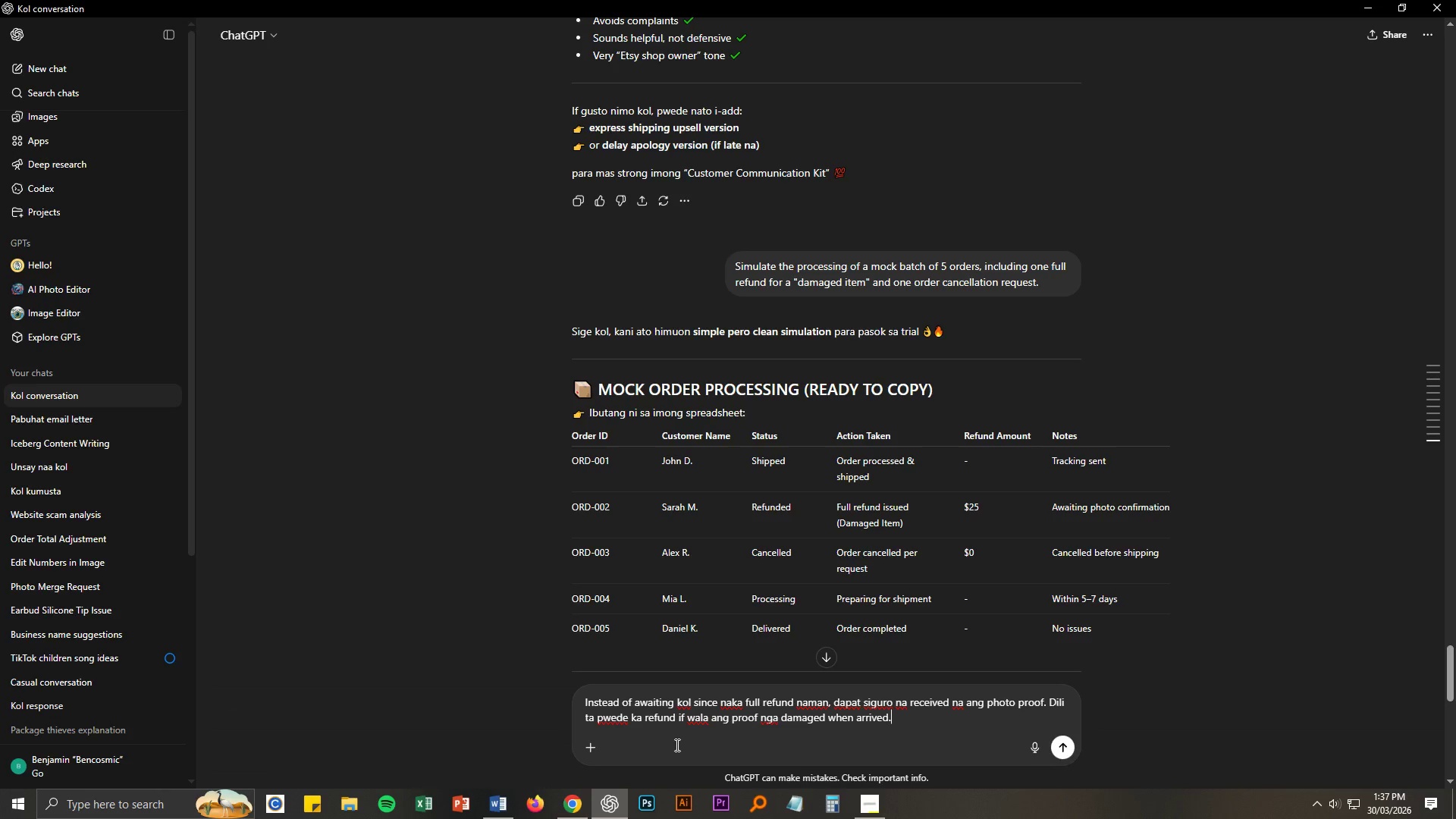 
key(Enter)
 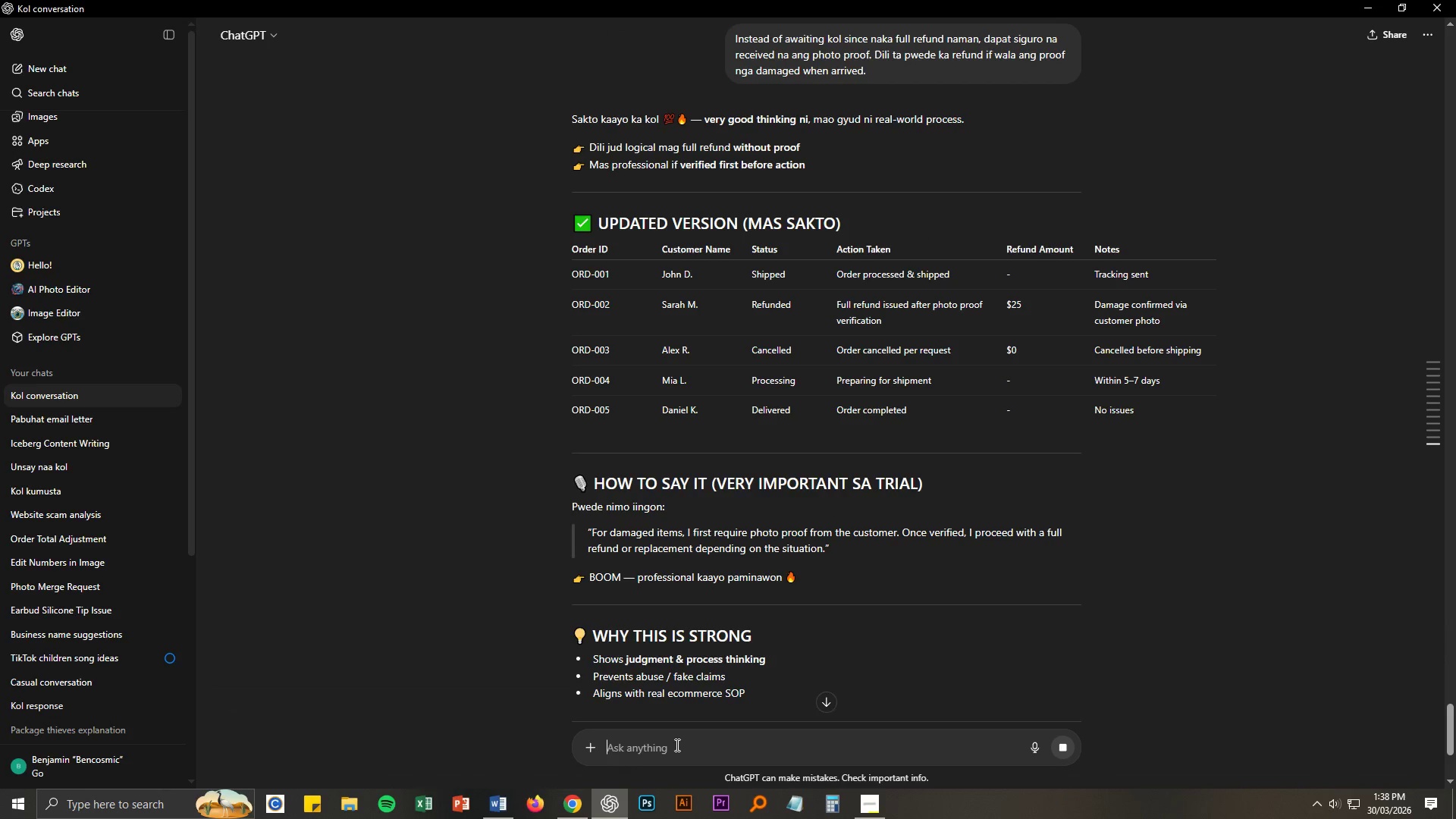 
wait(12.67)
 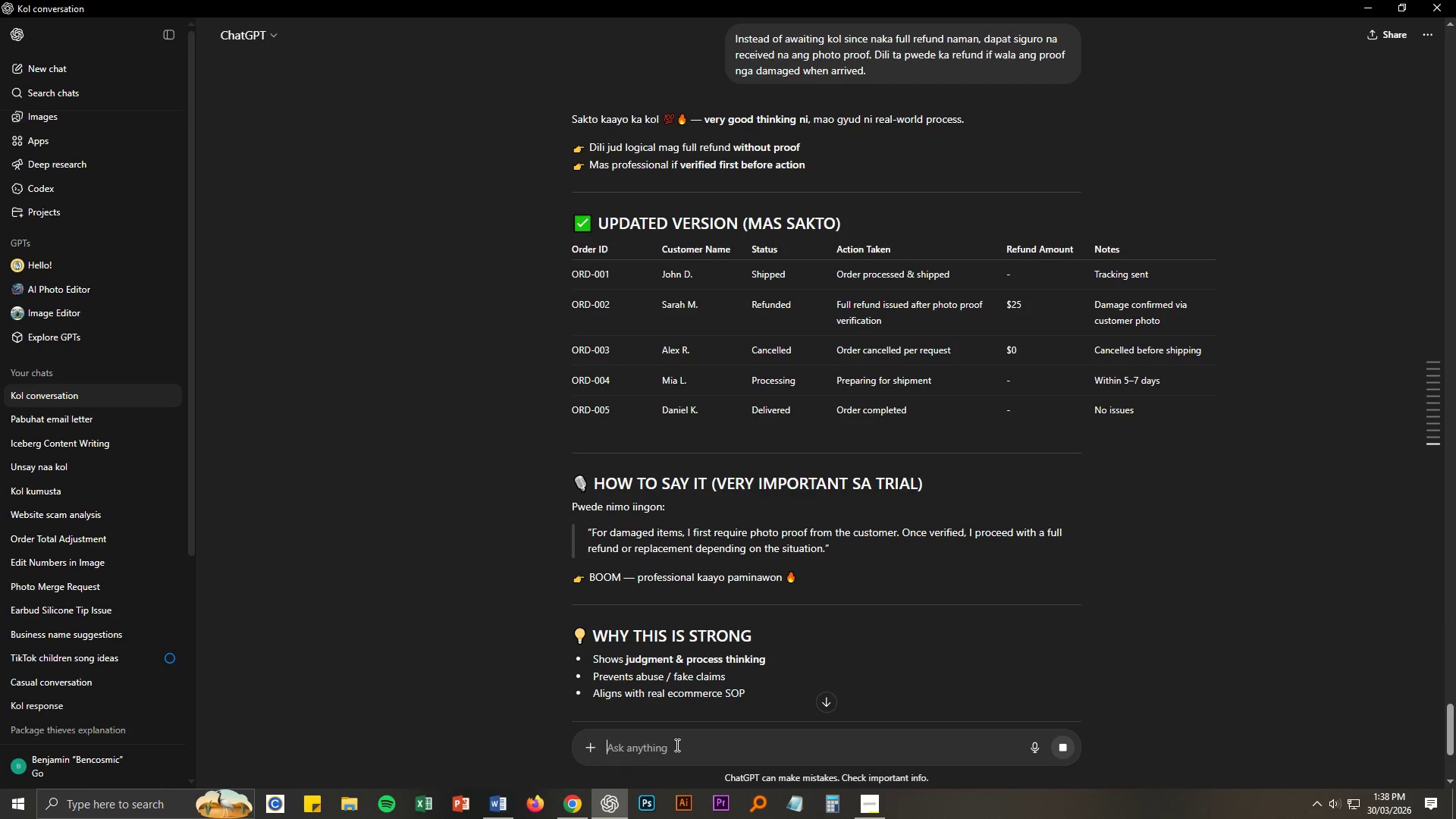 
key(Alt+AltLeft)
 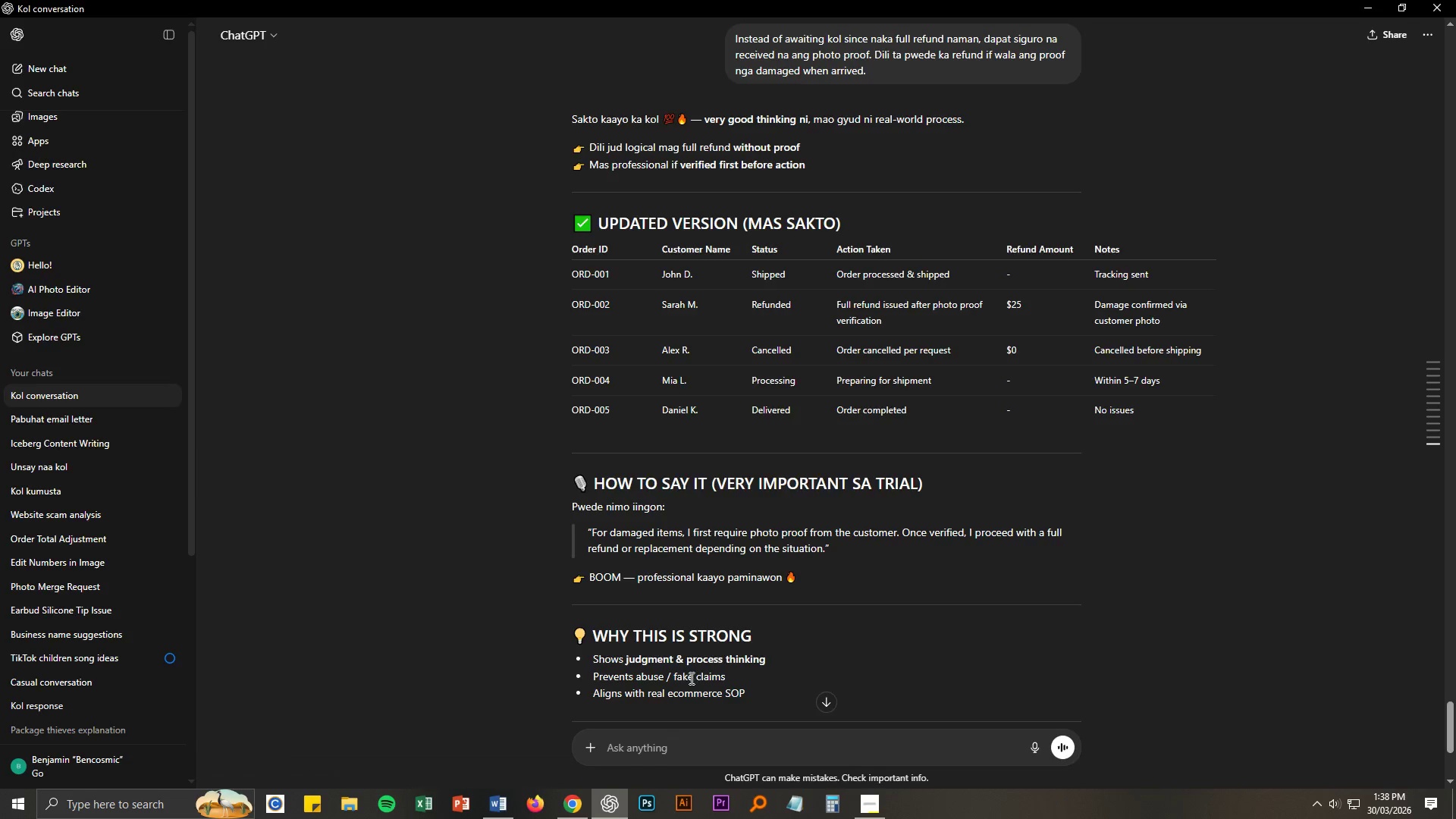 
key(Alt+Tab)
 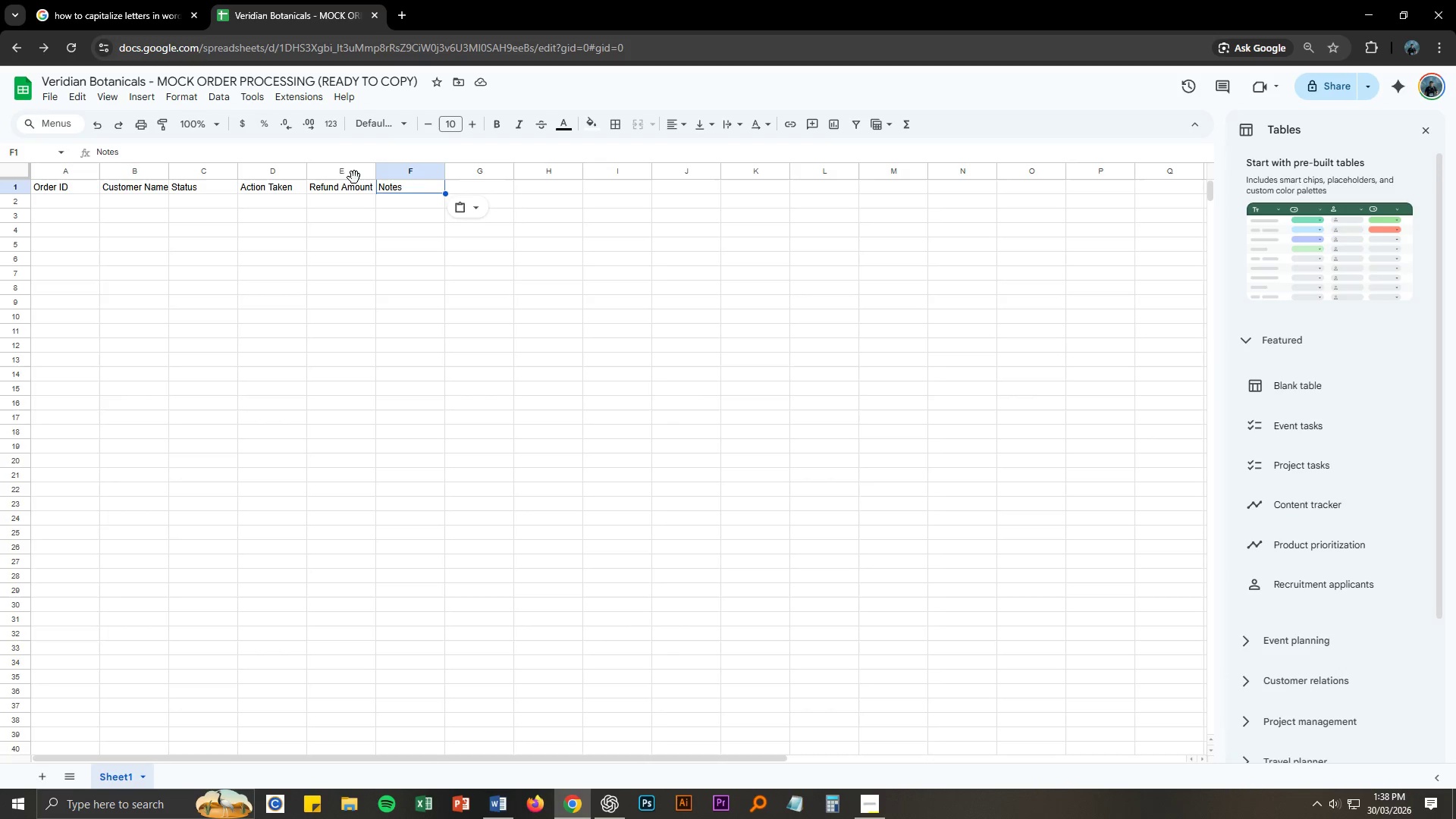 
left_click([431, 220])
 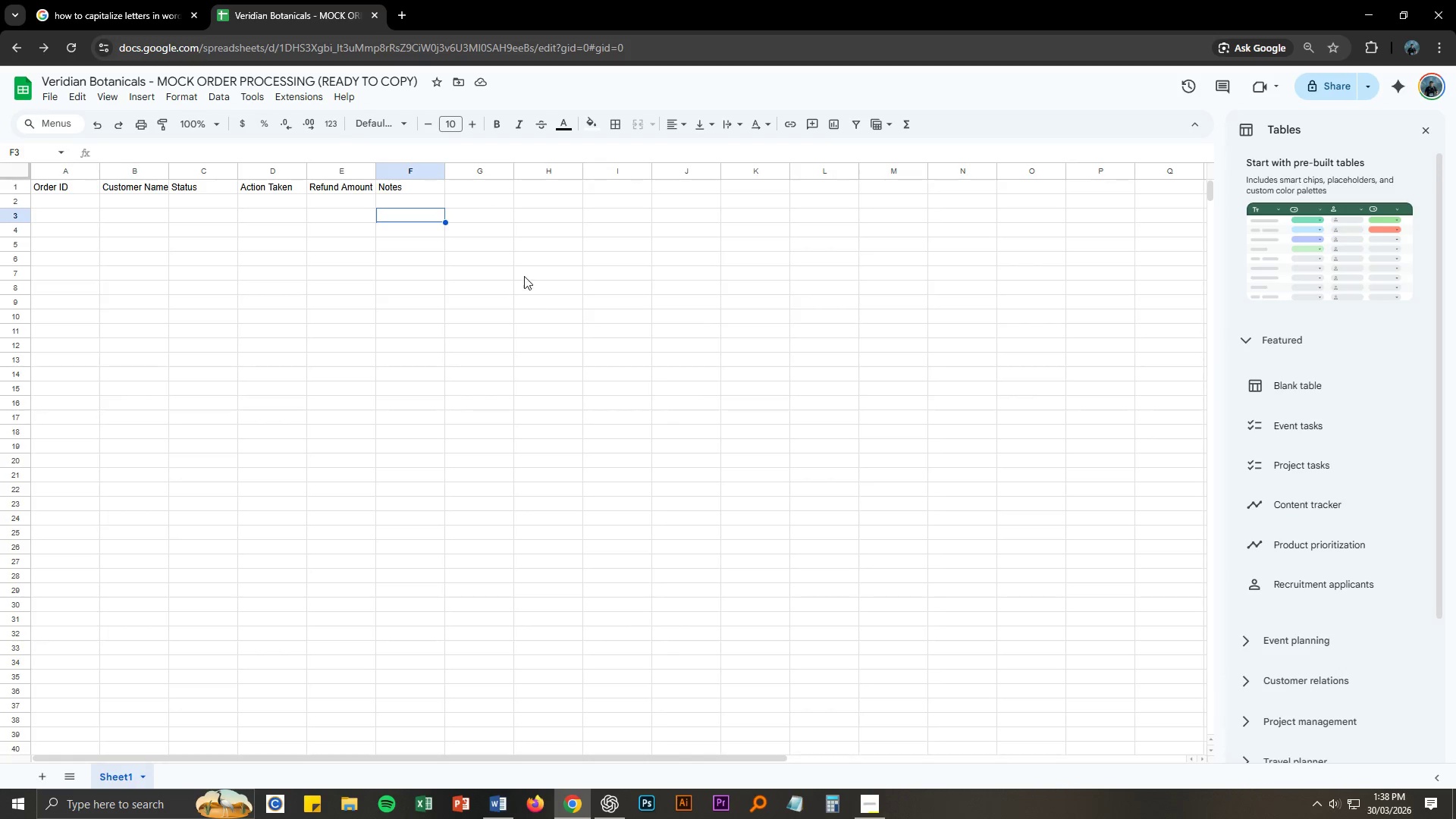 
key(Alt+AltLeft)
 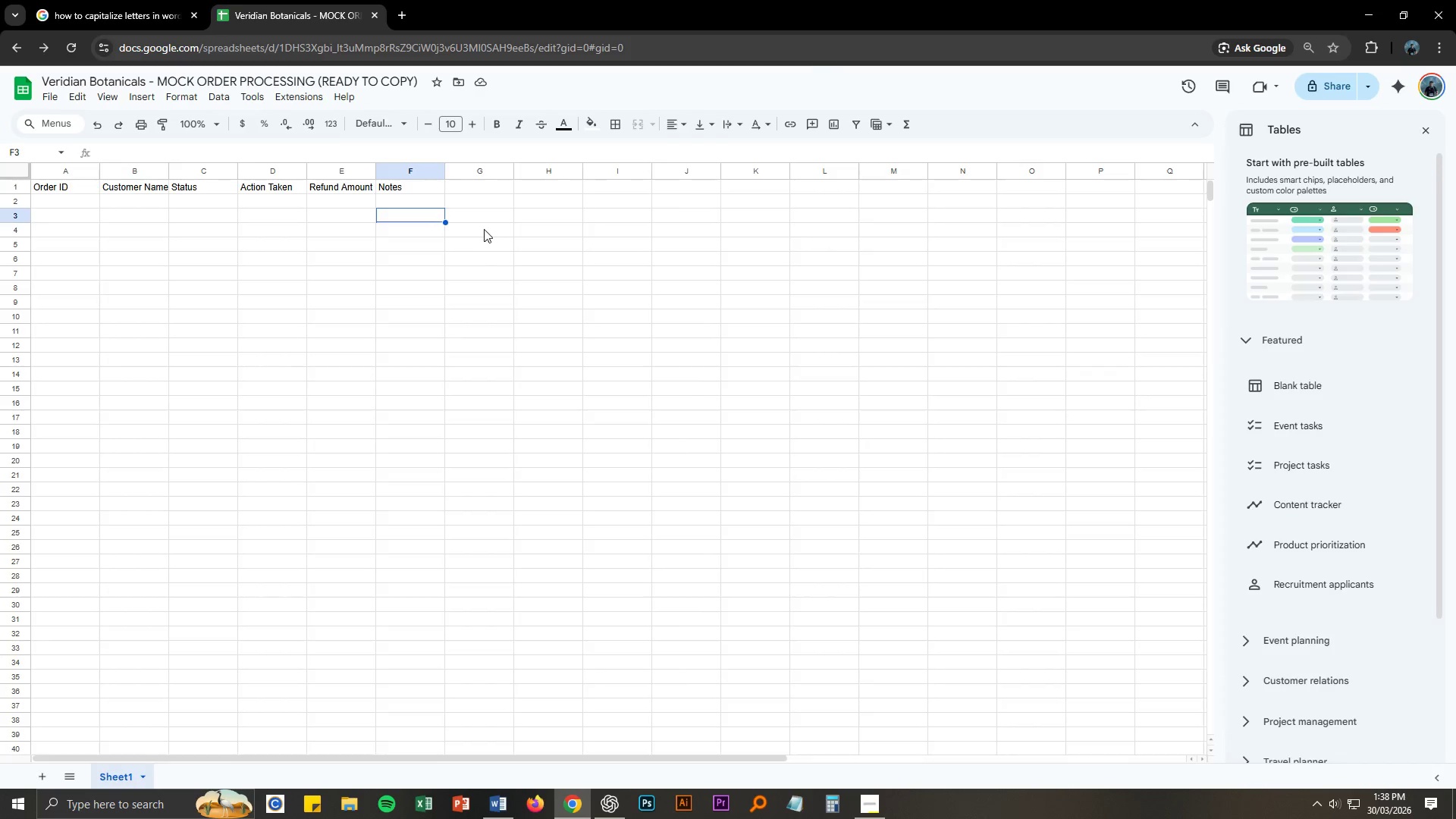 
key(Alt+Tab)
 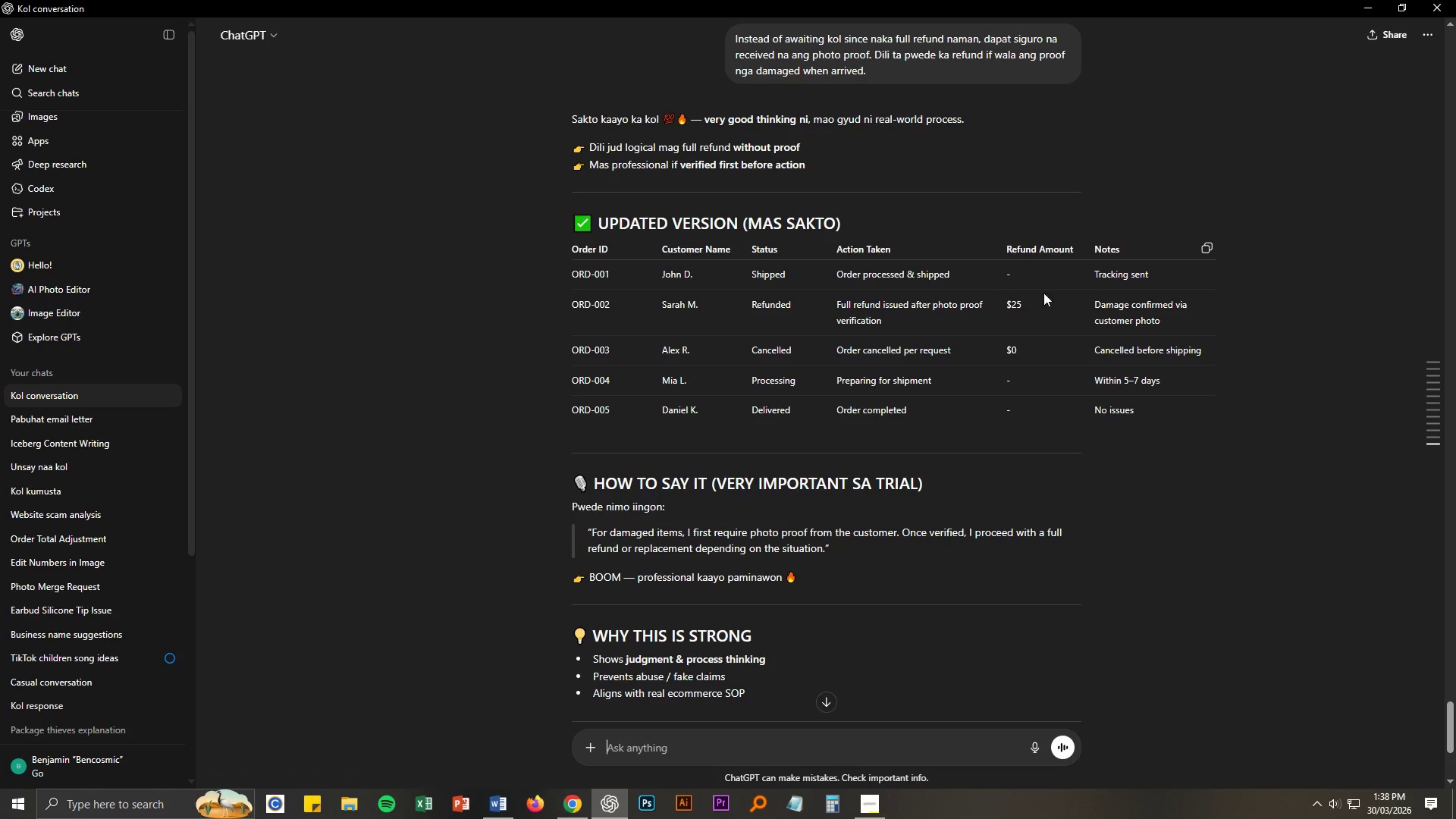 
key(Alt+AltLeft)
 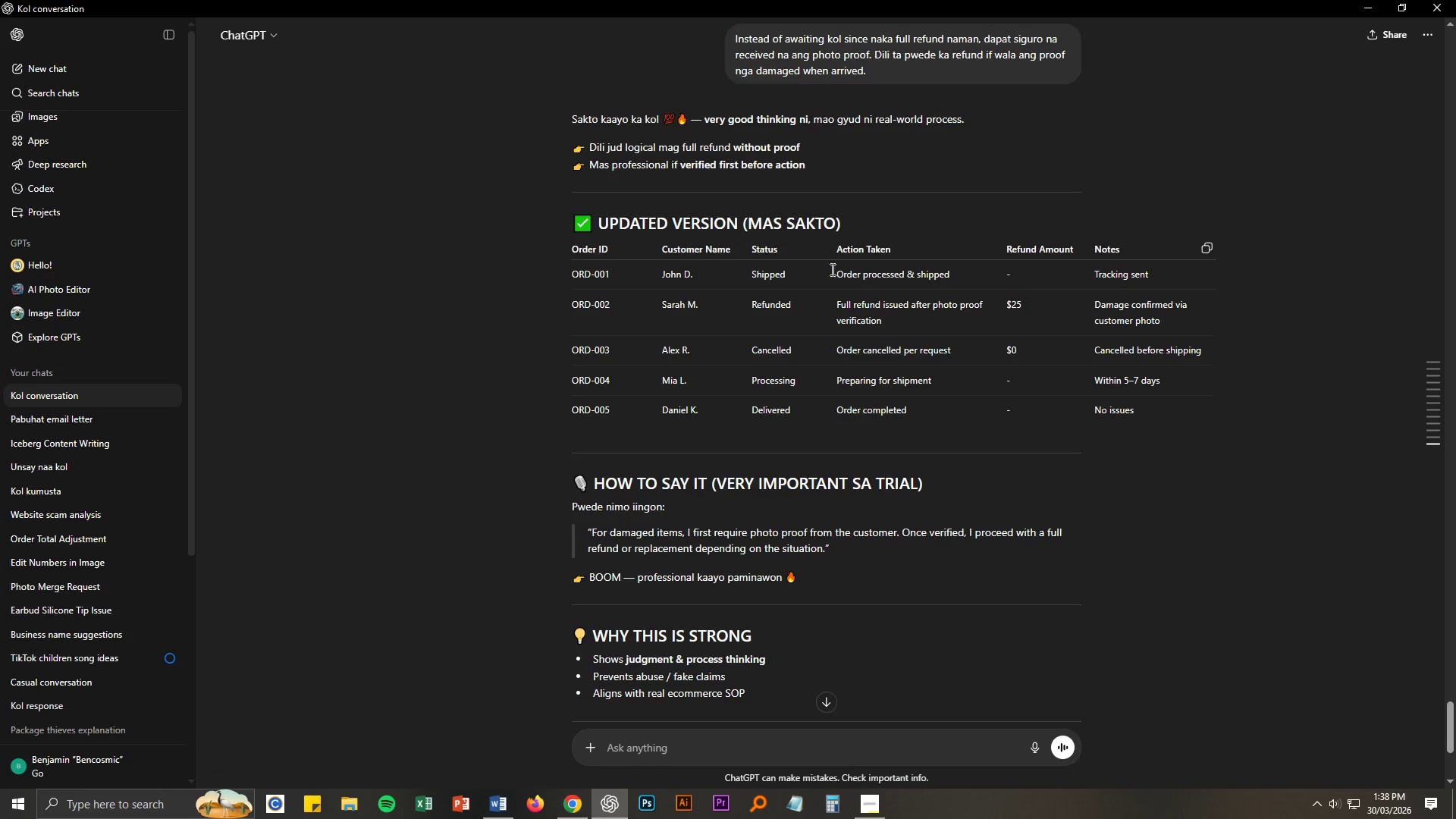 
key(Alt+Tab)
 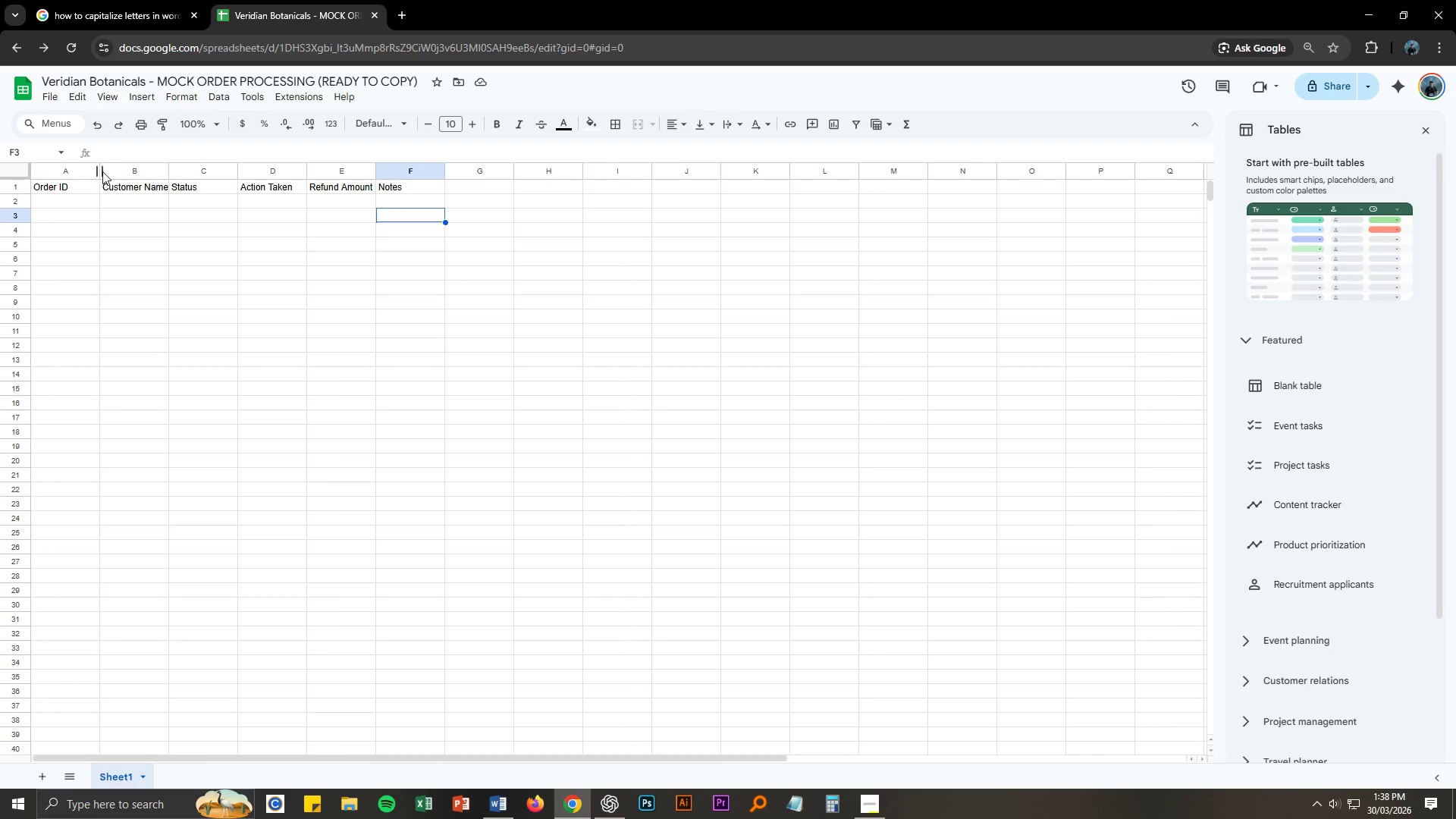 
left_click_drag(start_coordinate=[99, 171], to_coordinate=[165, 170])
 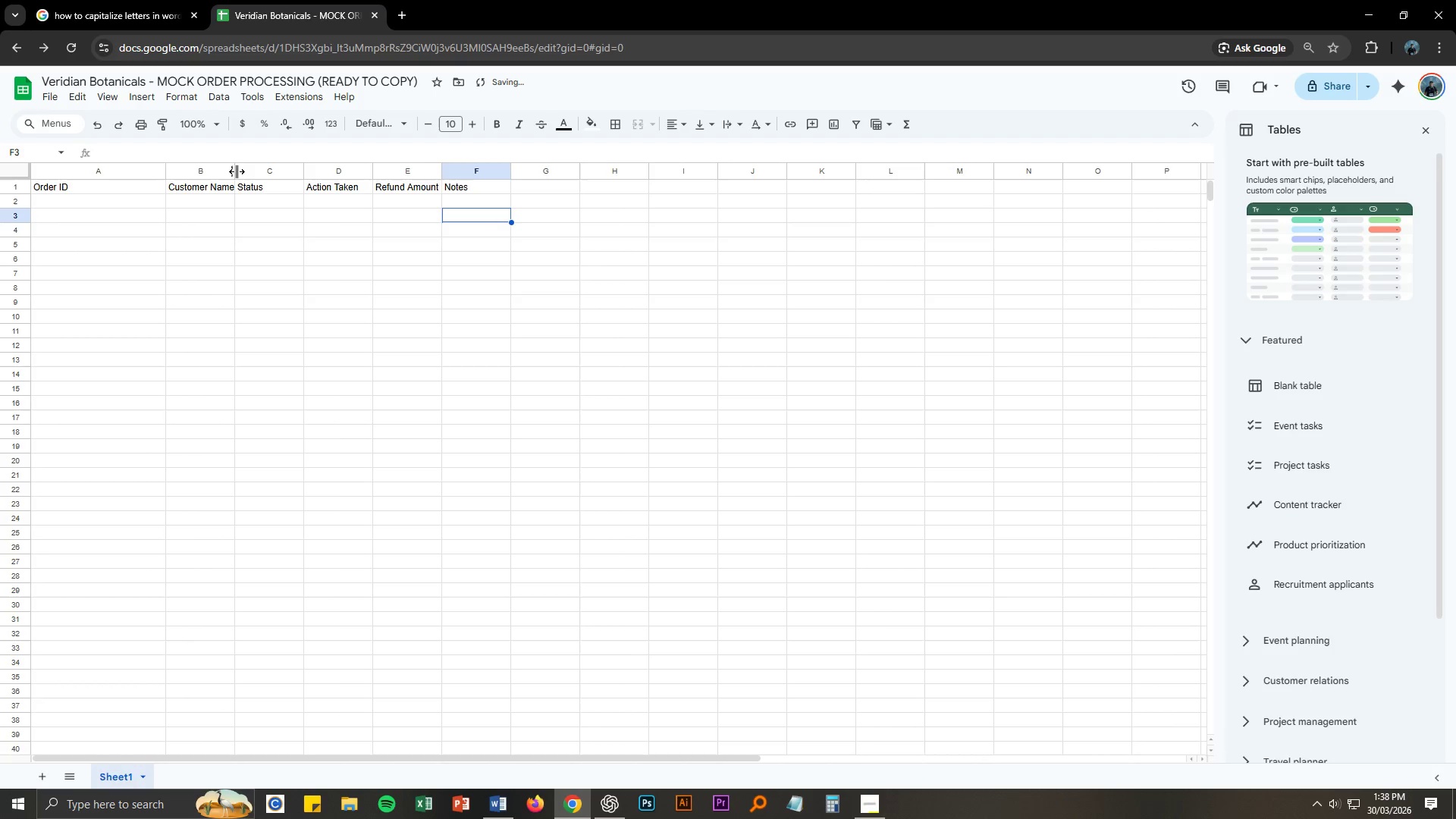 
left_click_drag(start_coordinate=[236, 171], to_coordinate=[272, 170])
 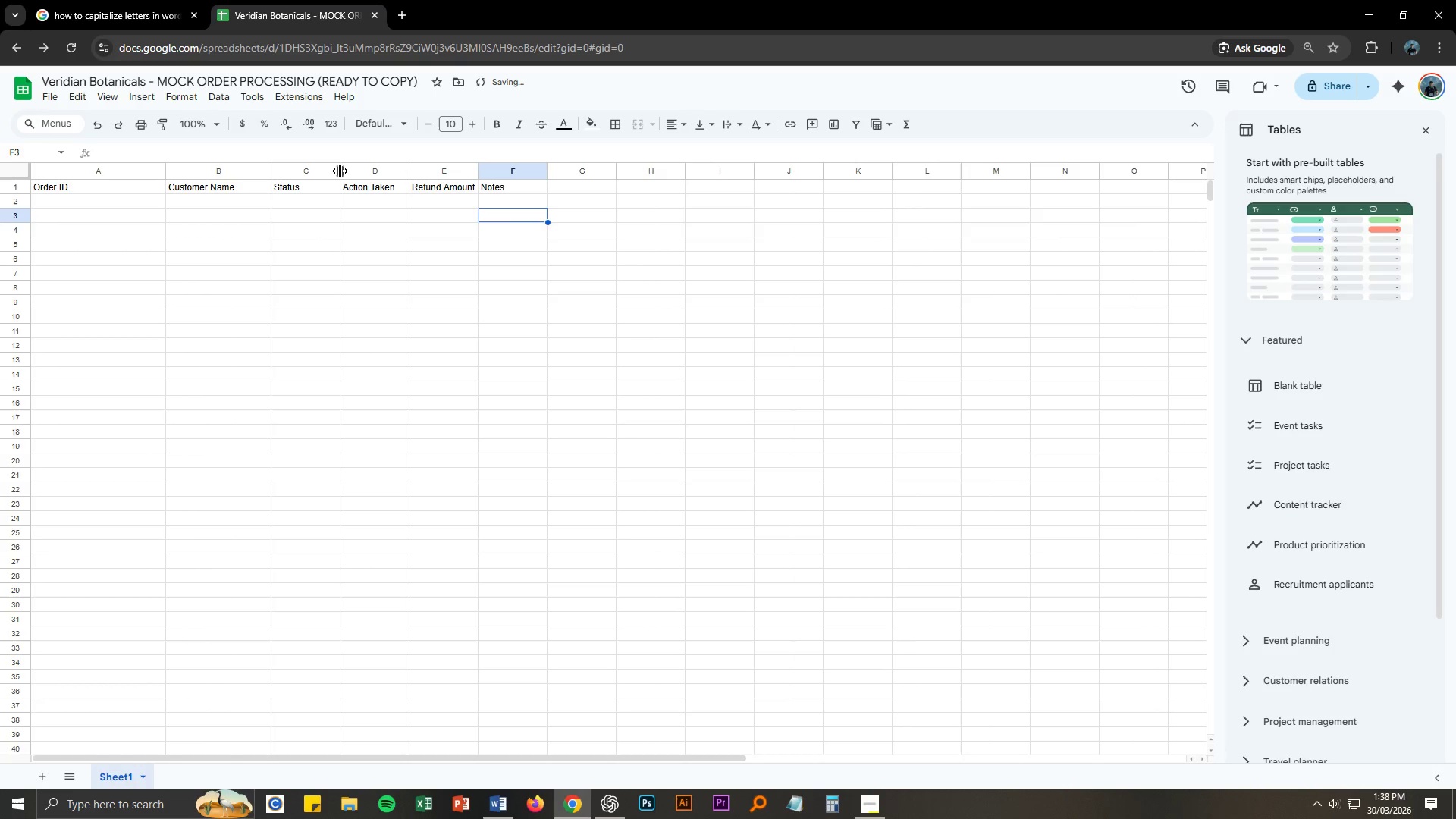 
left_click_drag(start_coordinate=[340, 170], to_coordinate=[374, 171])
 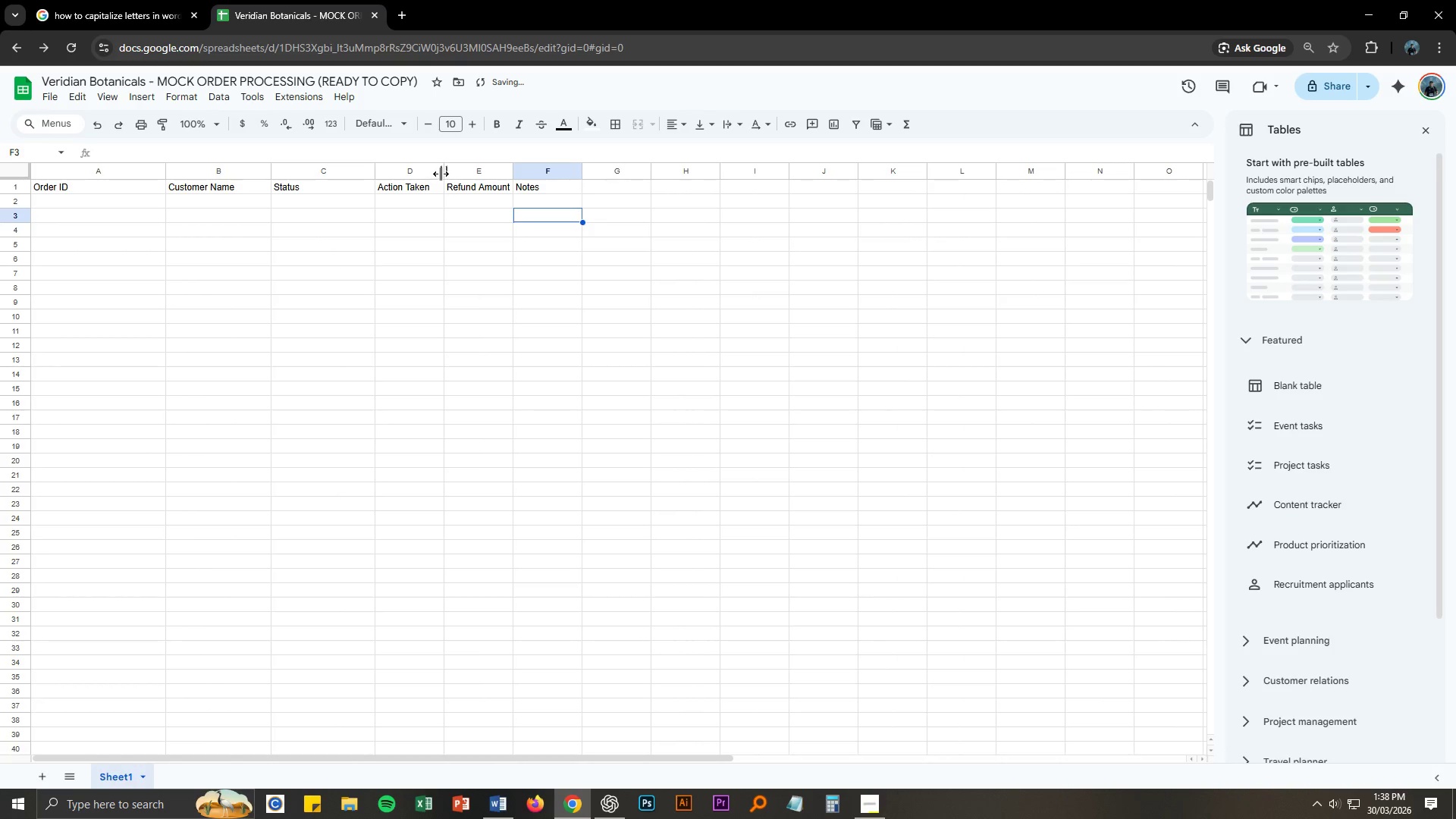 
left_click_drag(start_coordinate=[441, 174], to_coordinate=[469, 176])
 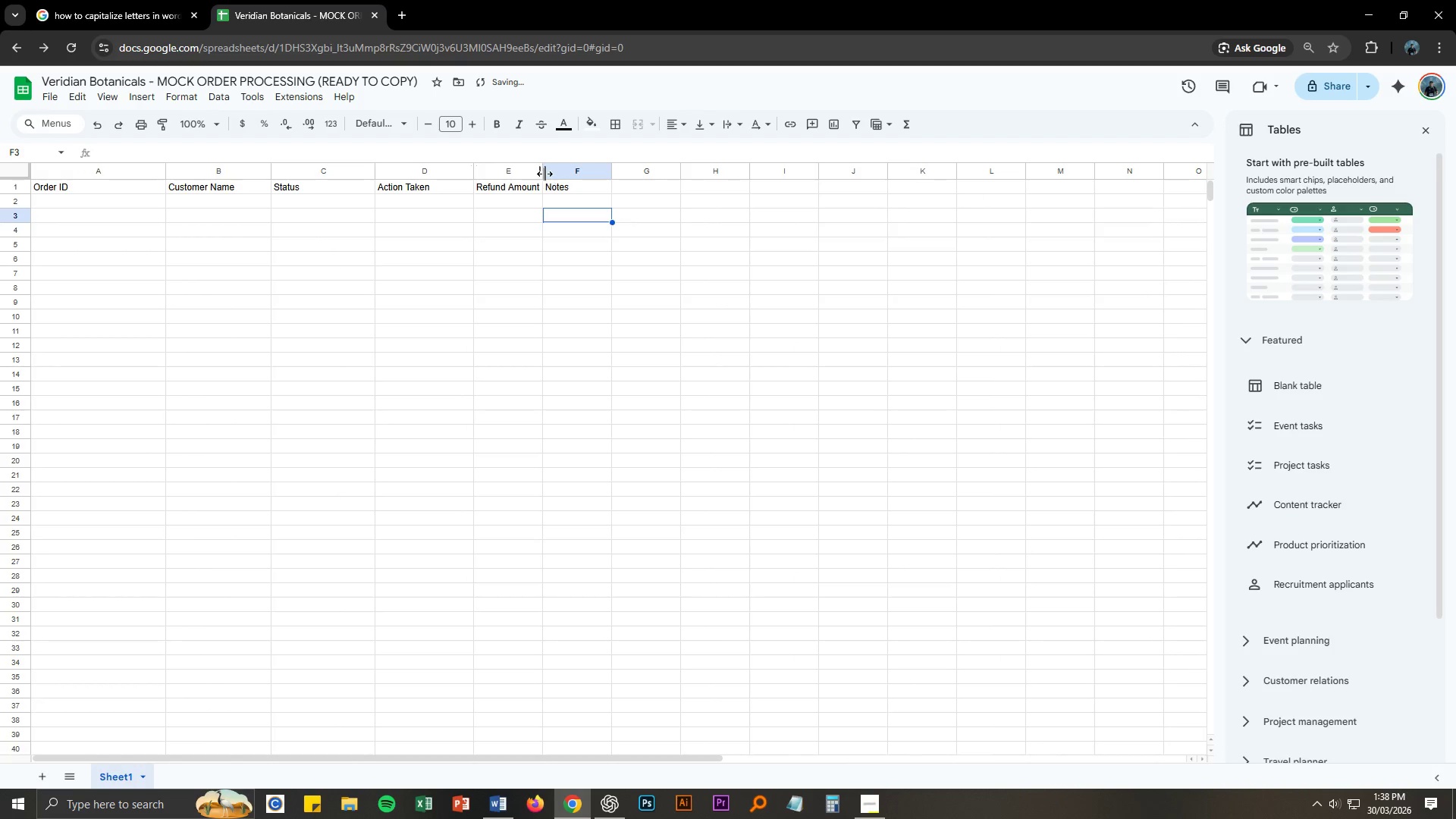 
left_click_drag(start_coordinate=[542, 172], to_coordinate=[578, 175])
 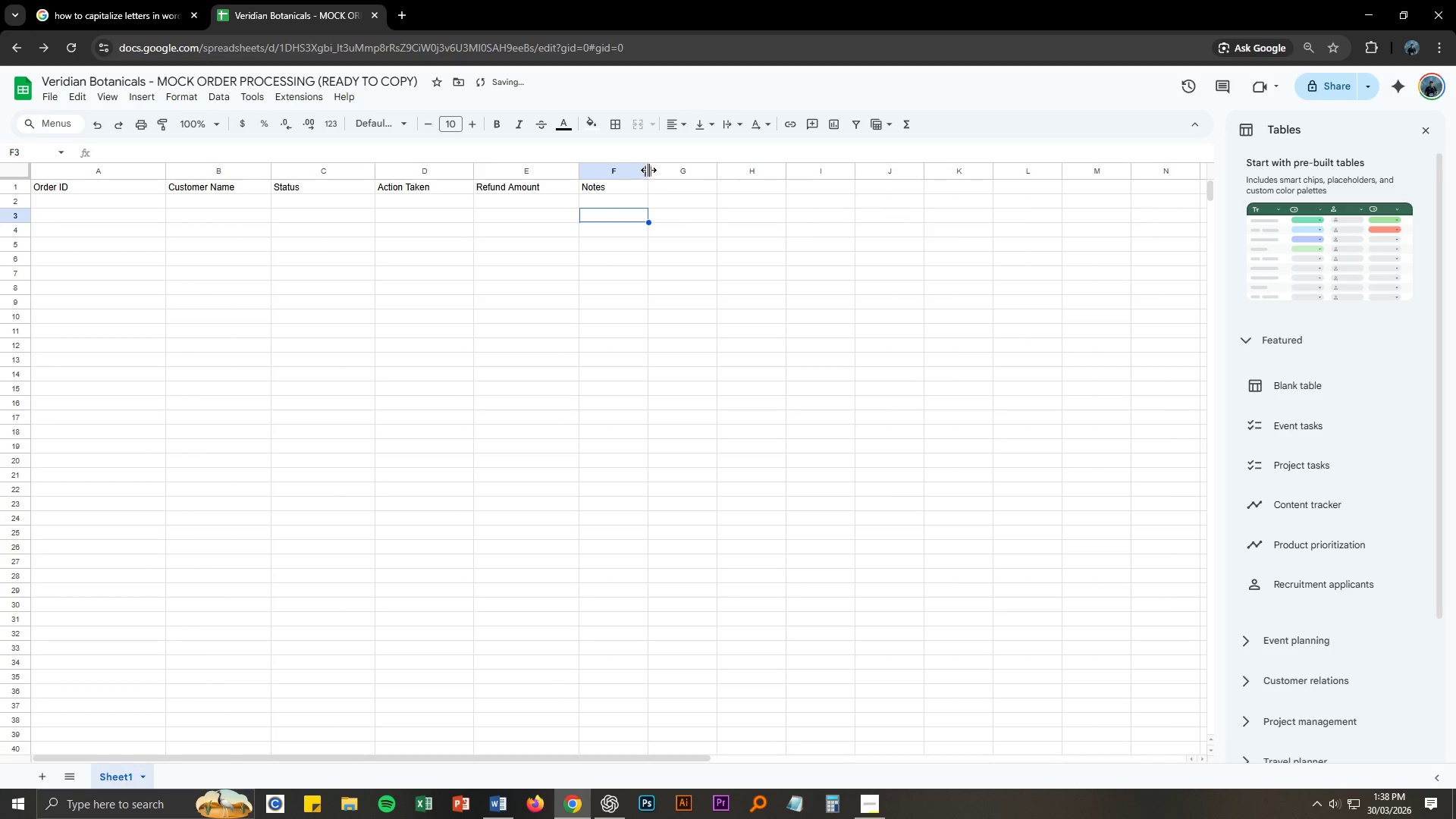 
left_click_drag(start_coordinate=[648, 170], to_coordinate=[855, 176])
 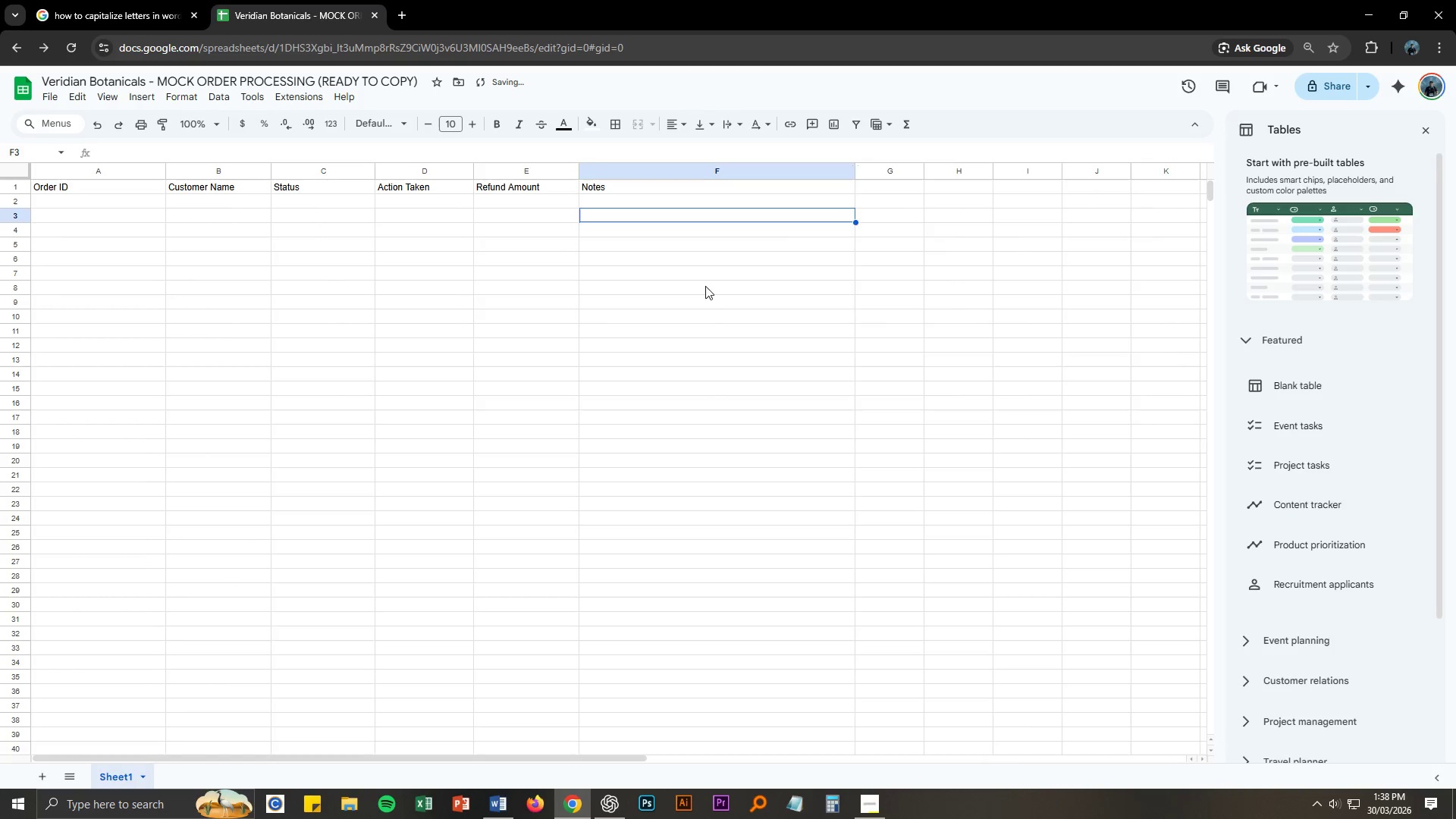 
left_click([701, 302])
 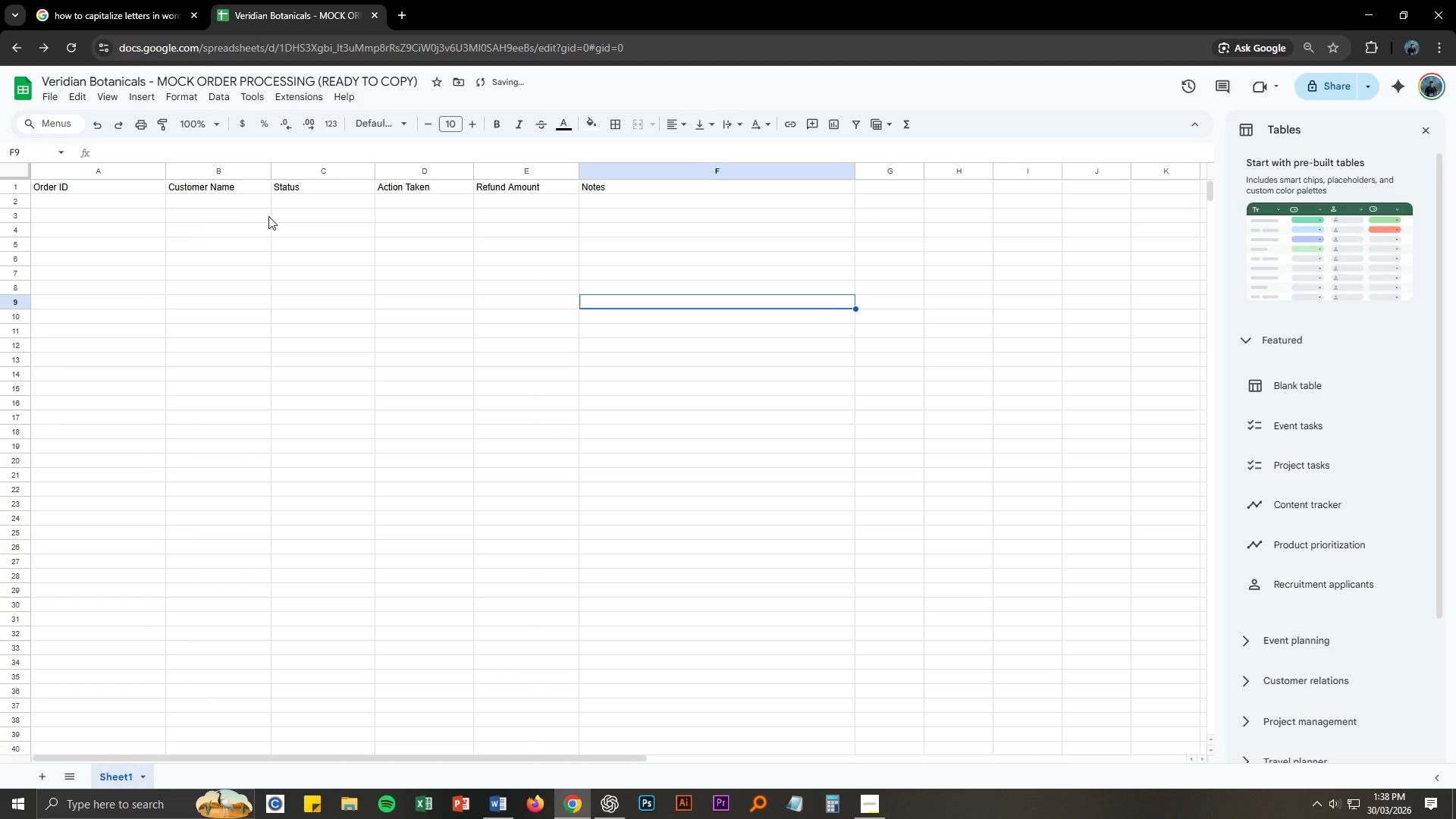 
left_click_drag(start_coordinate=[129, 187], to_coordinate=[605, 187])
 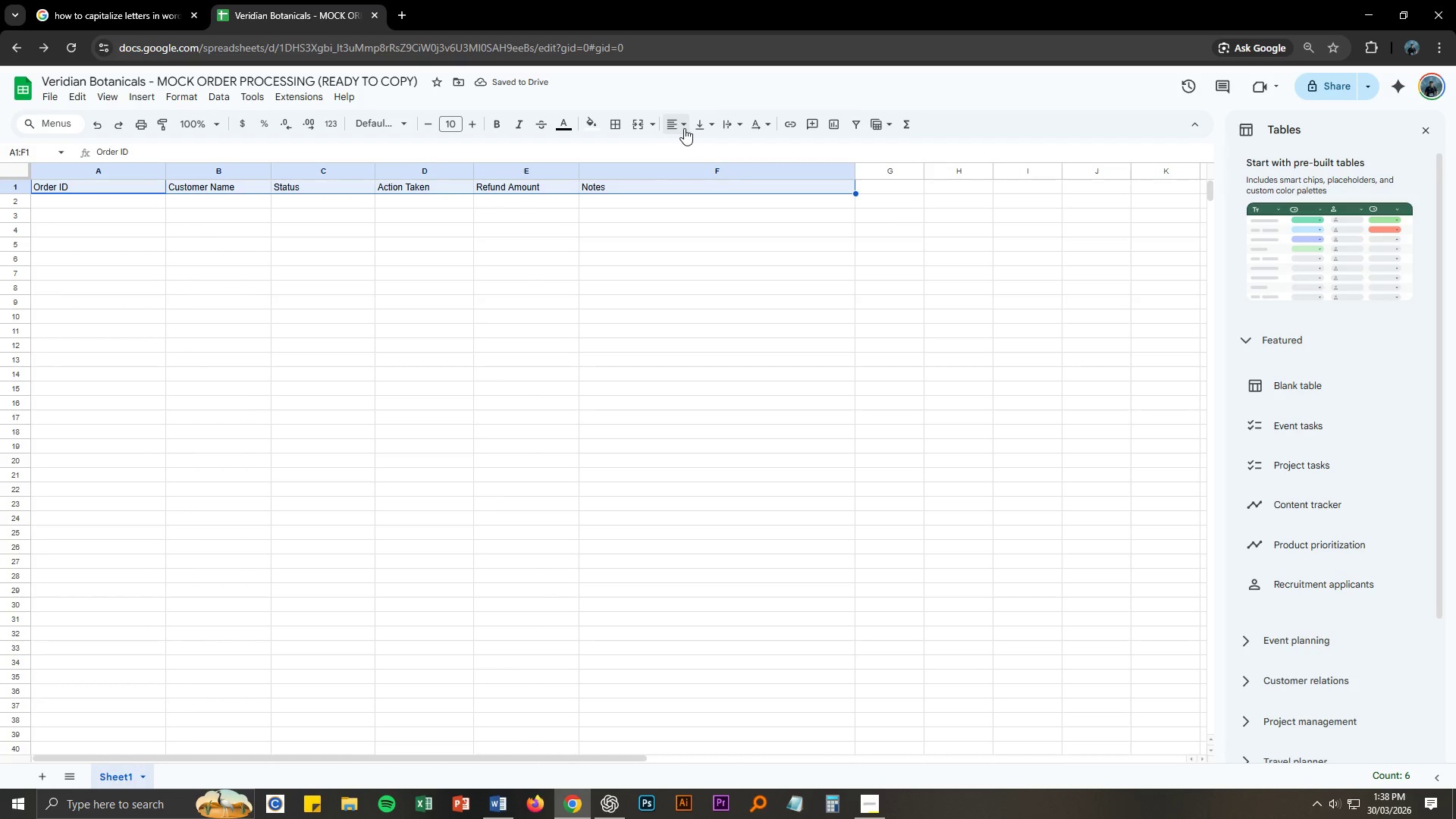 
left_click([684, 128])
 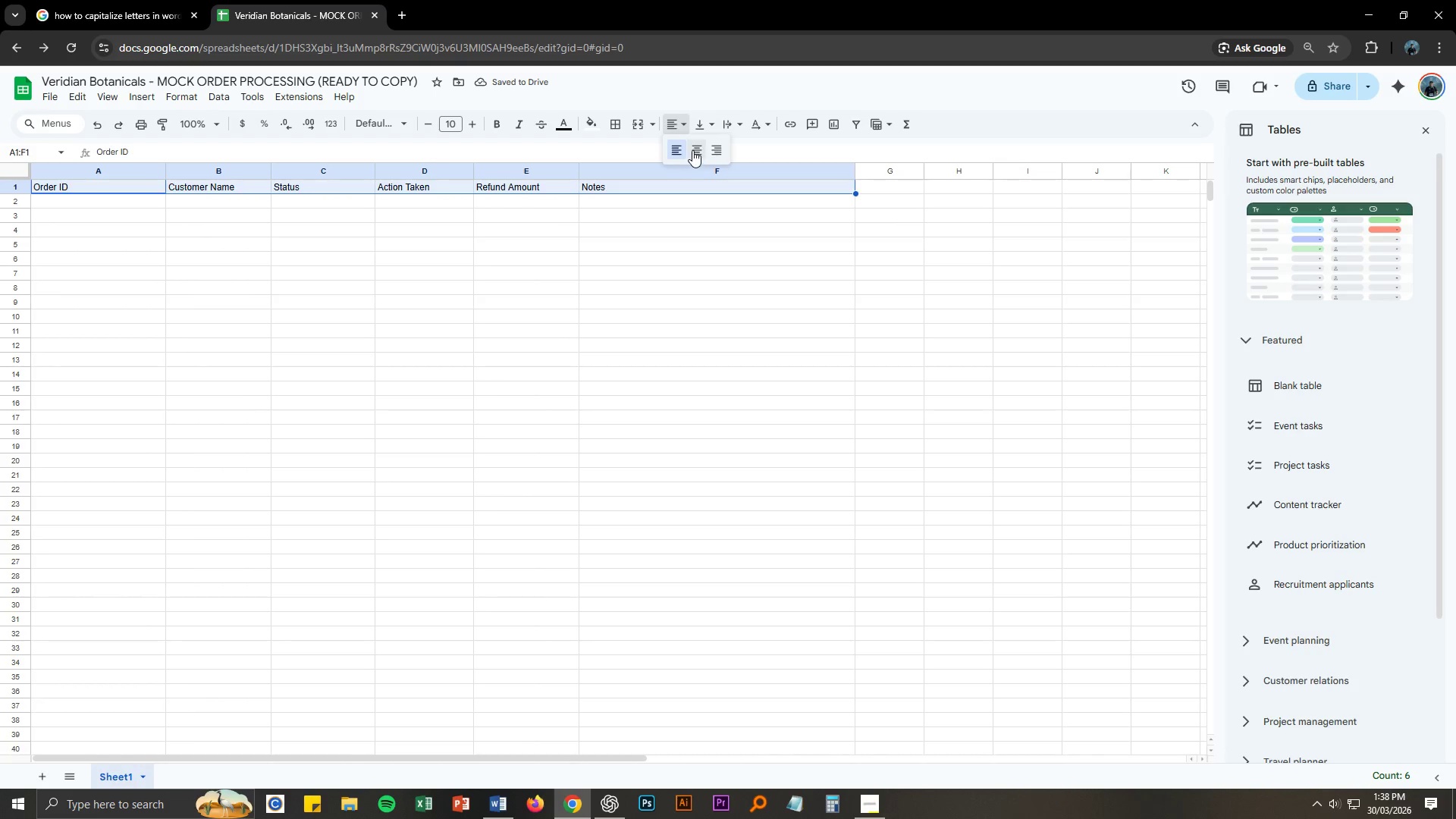 
left_click([695, 150])
 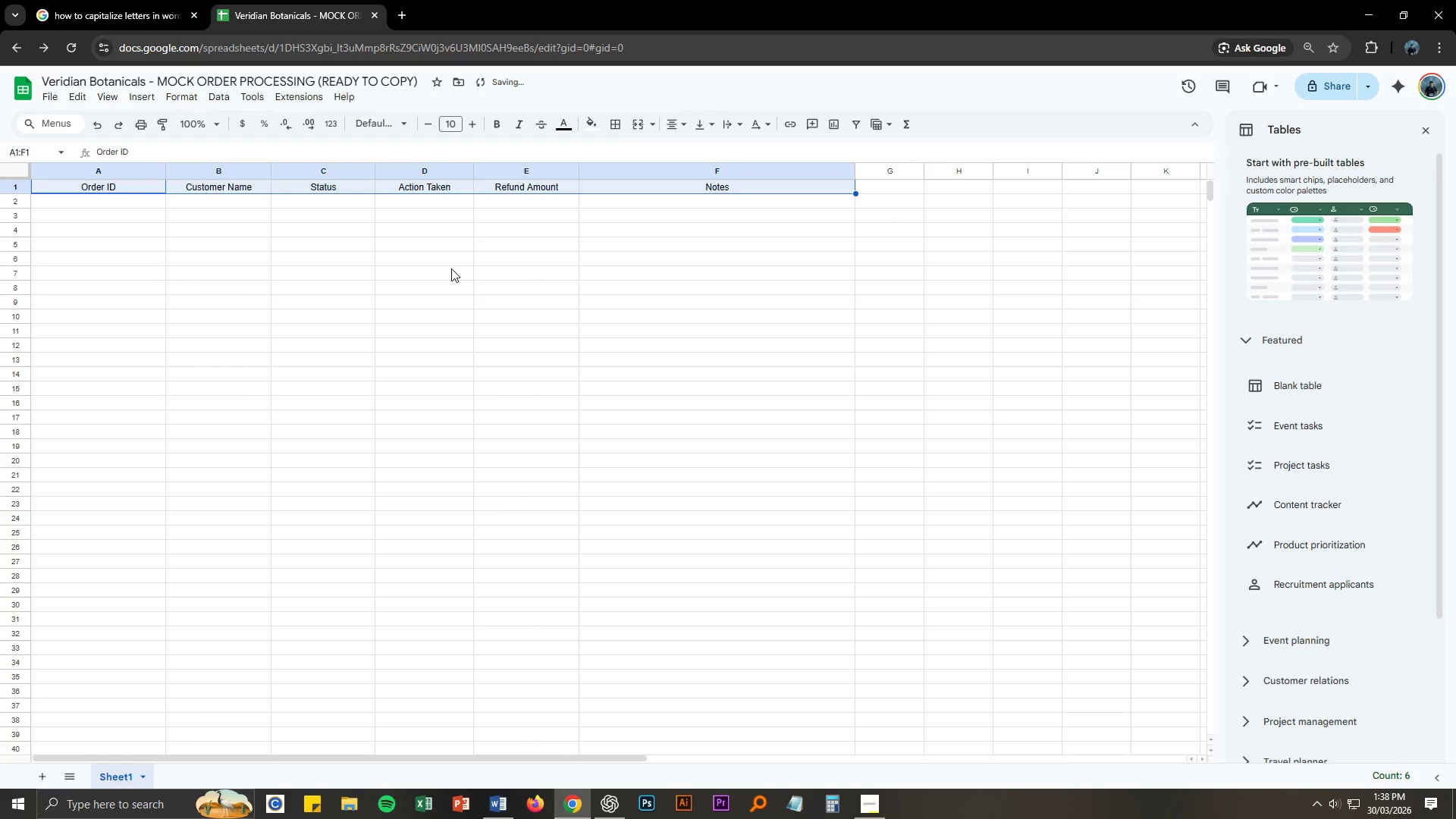 
left_click([451, 268])
 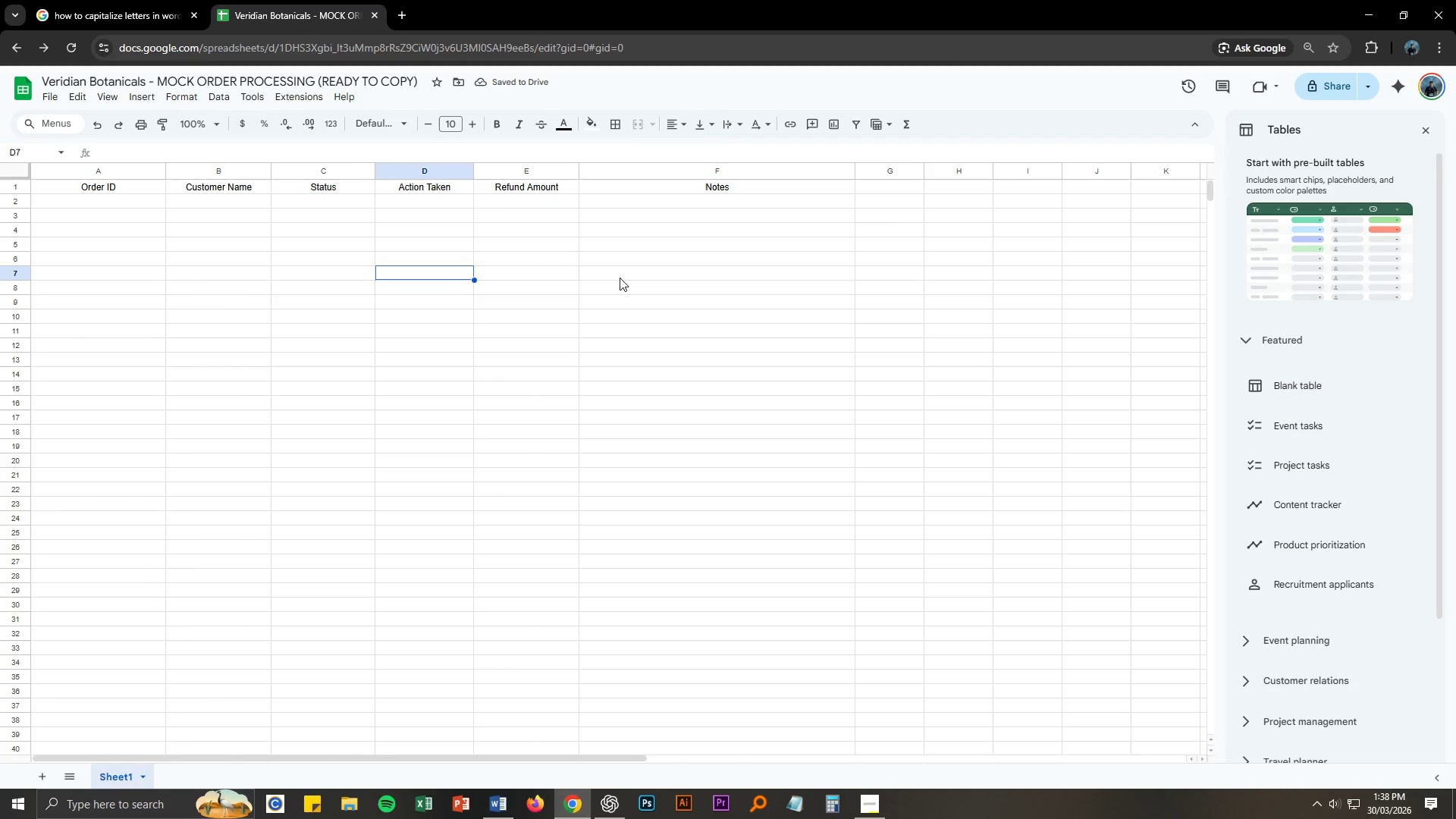 
left_click([620, 279])
 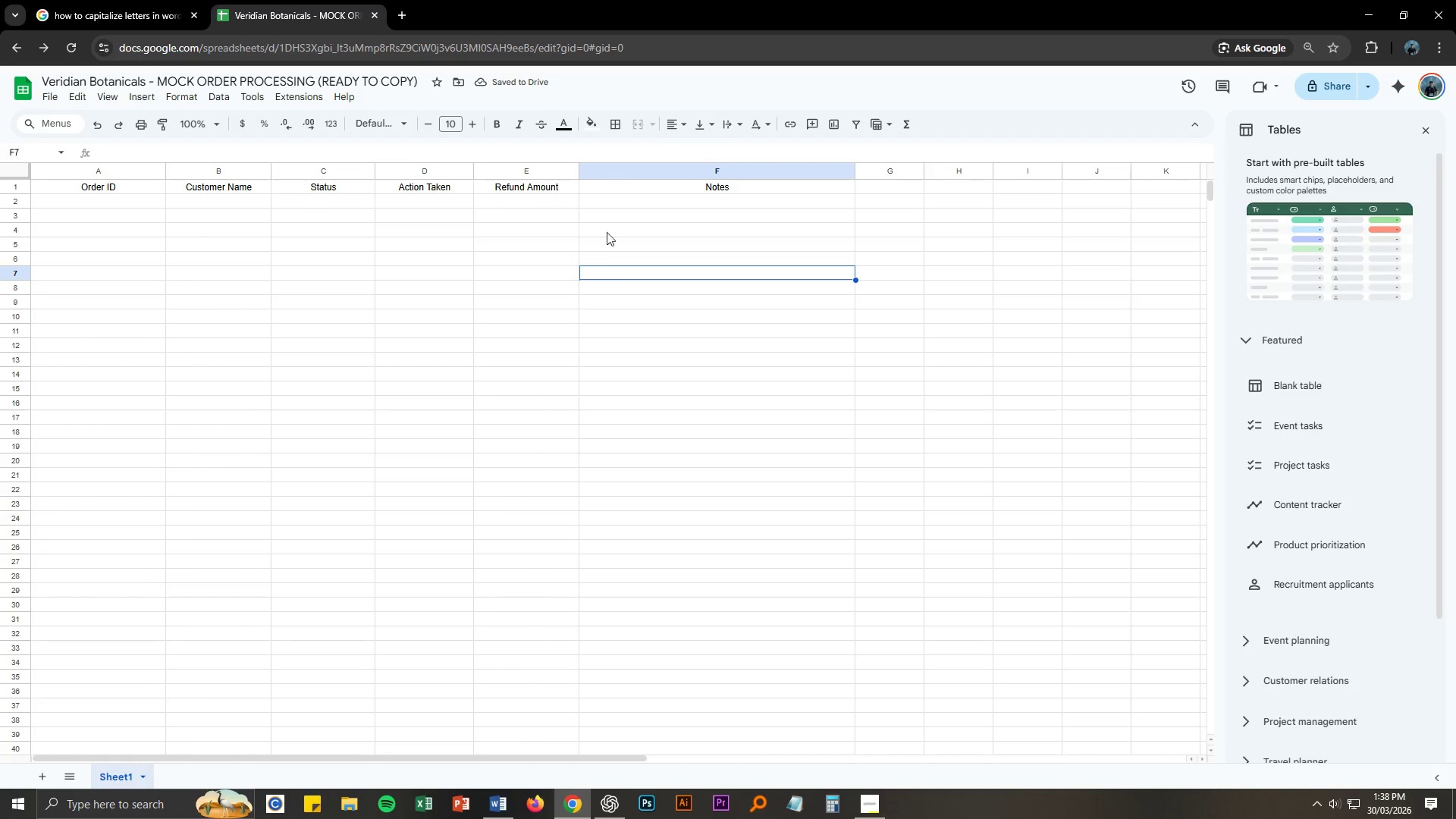 
left_click([602, 216])
 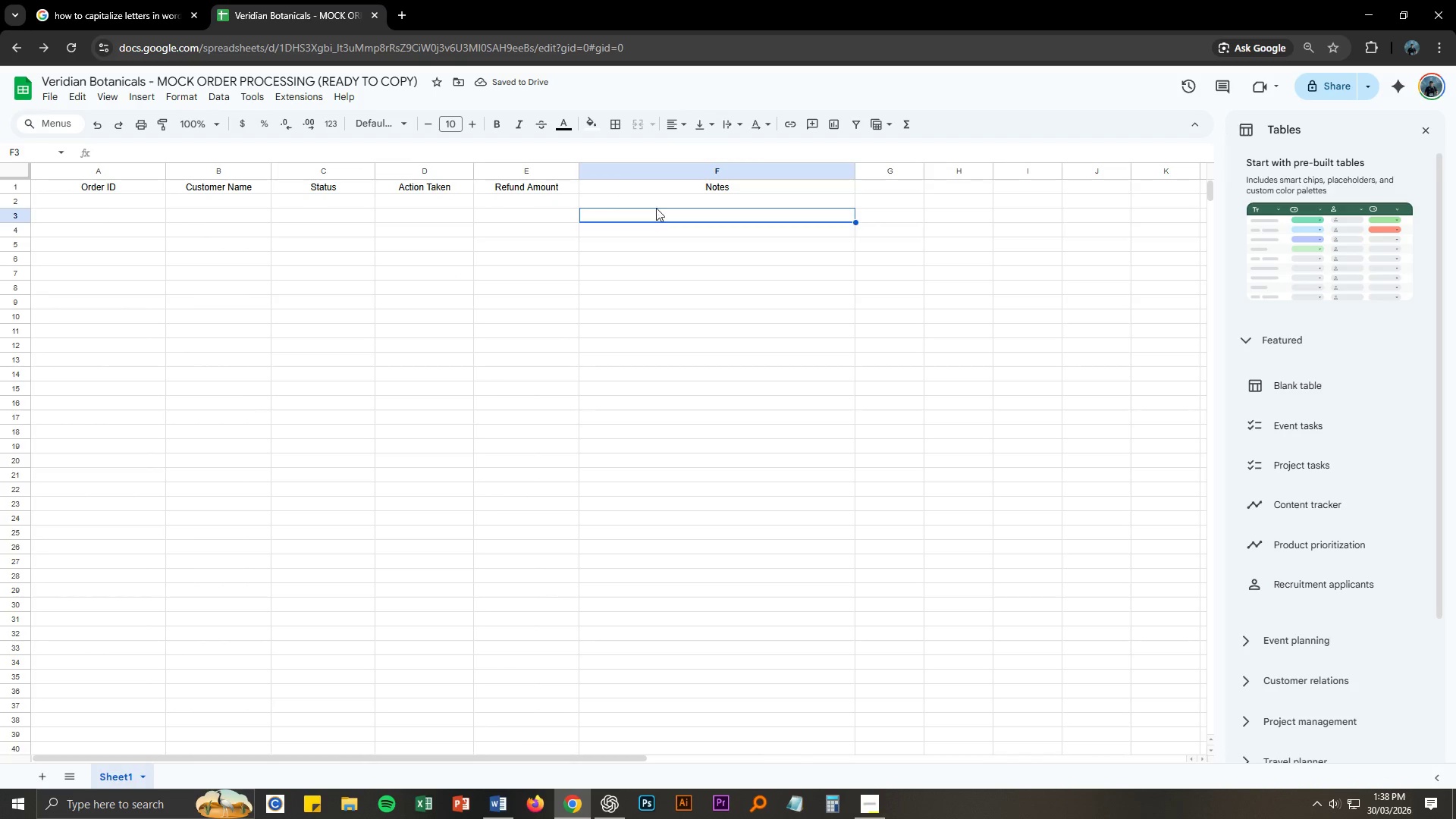 
left_click([658, 199])
 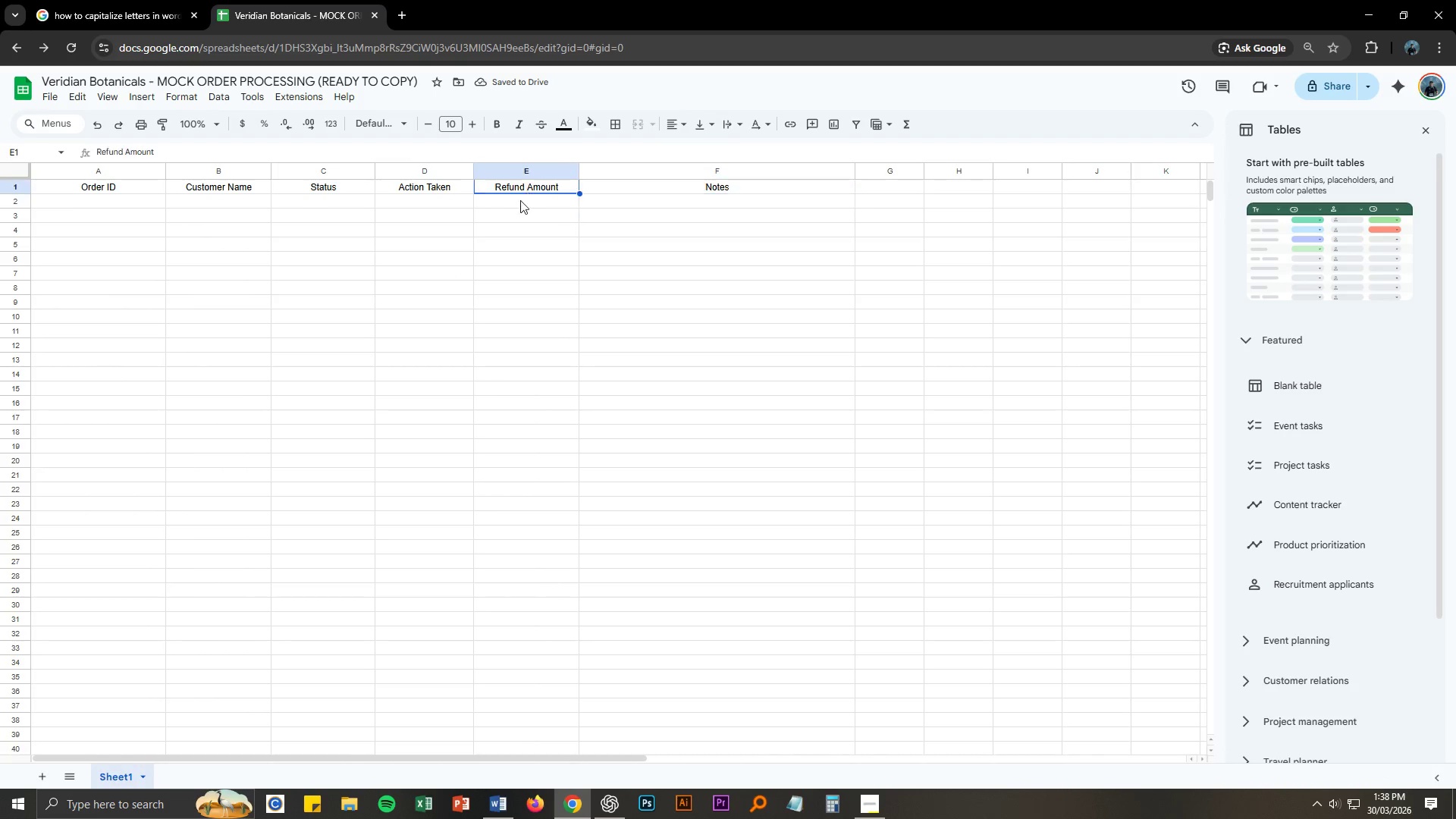 
double_click([515, 206])
 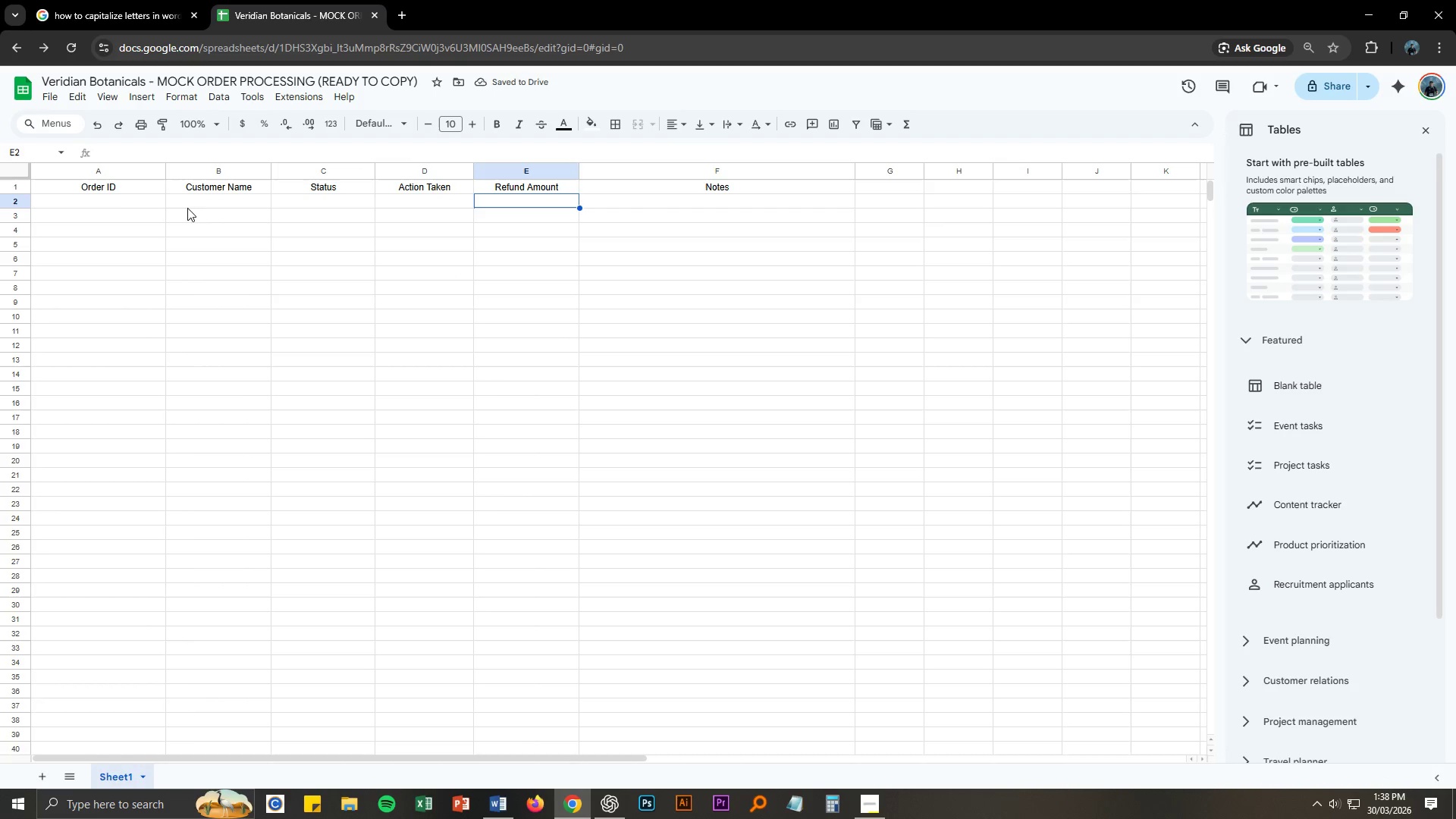 
left_click([133, 200])
 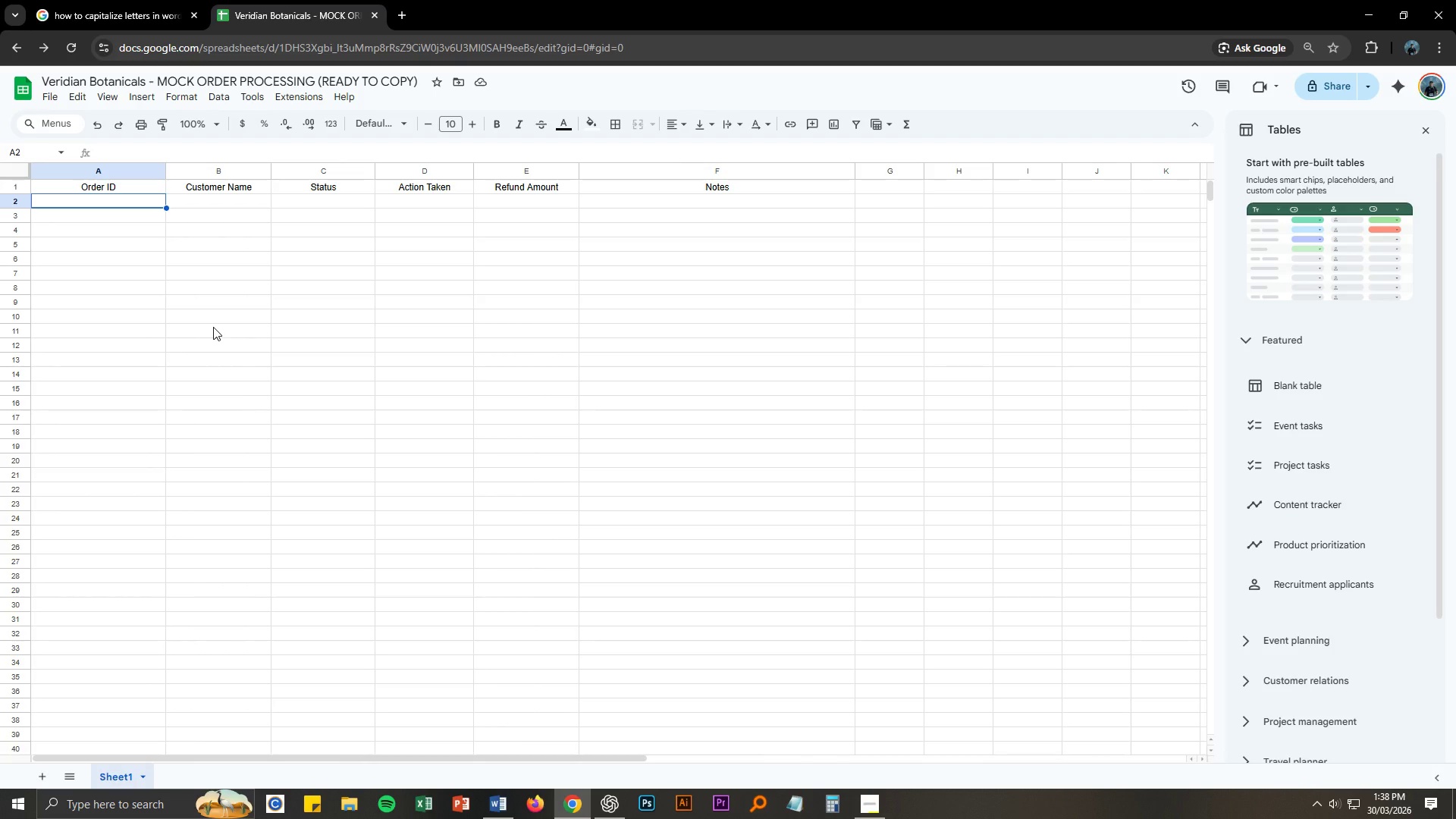 
wait(8.69)
 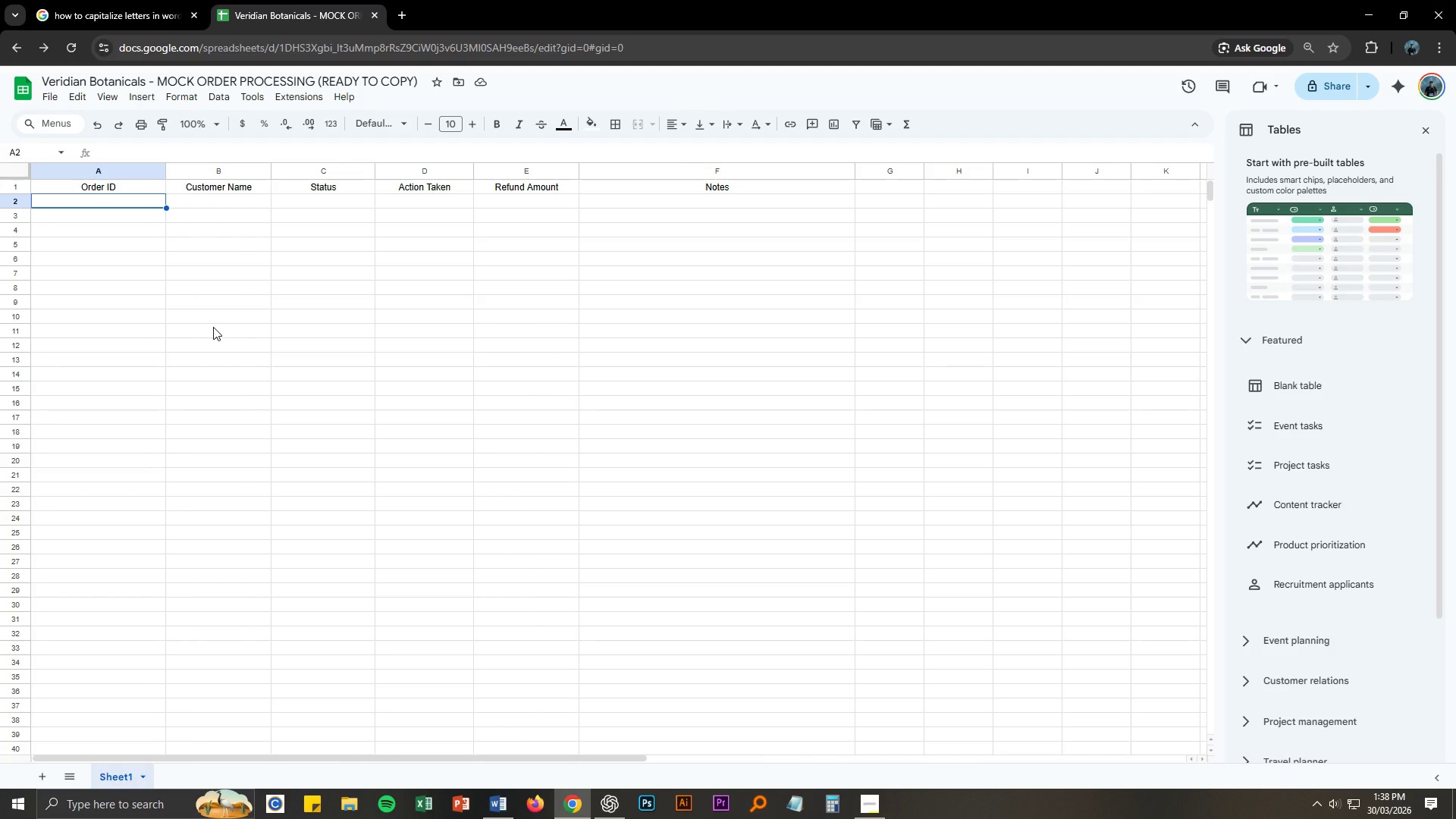 
key(Alt+AltLeft)
 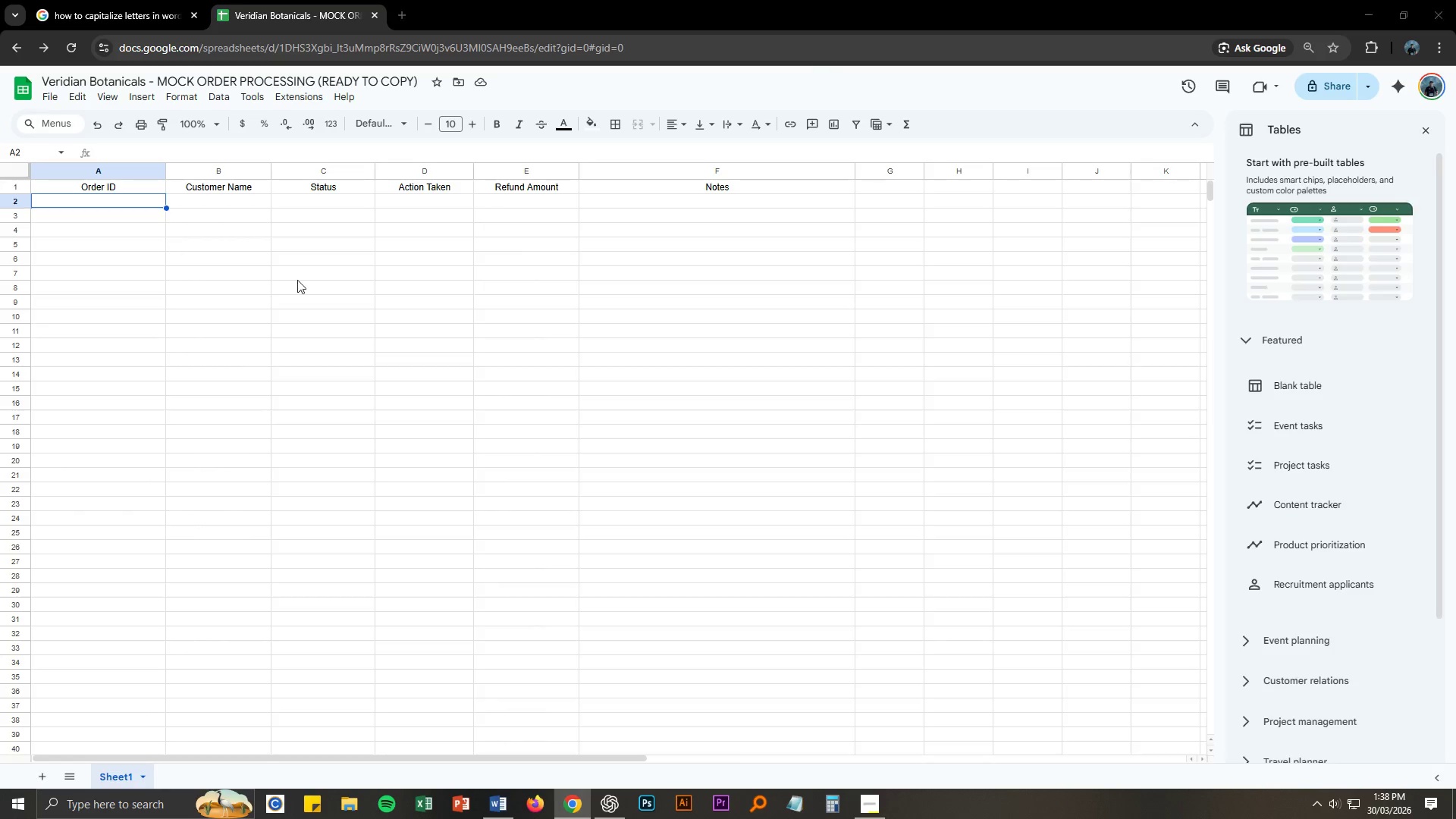 
key(Alt+Tab)
 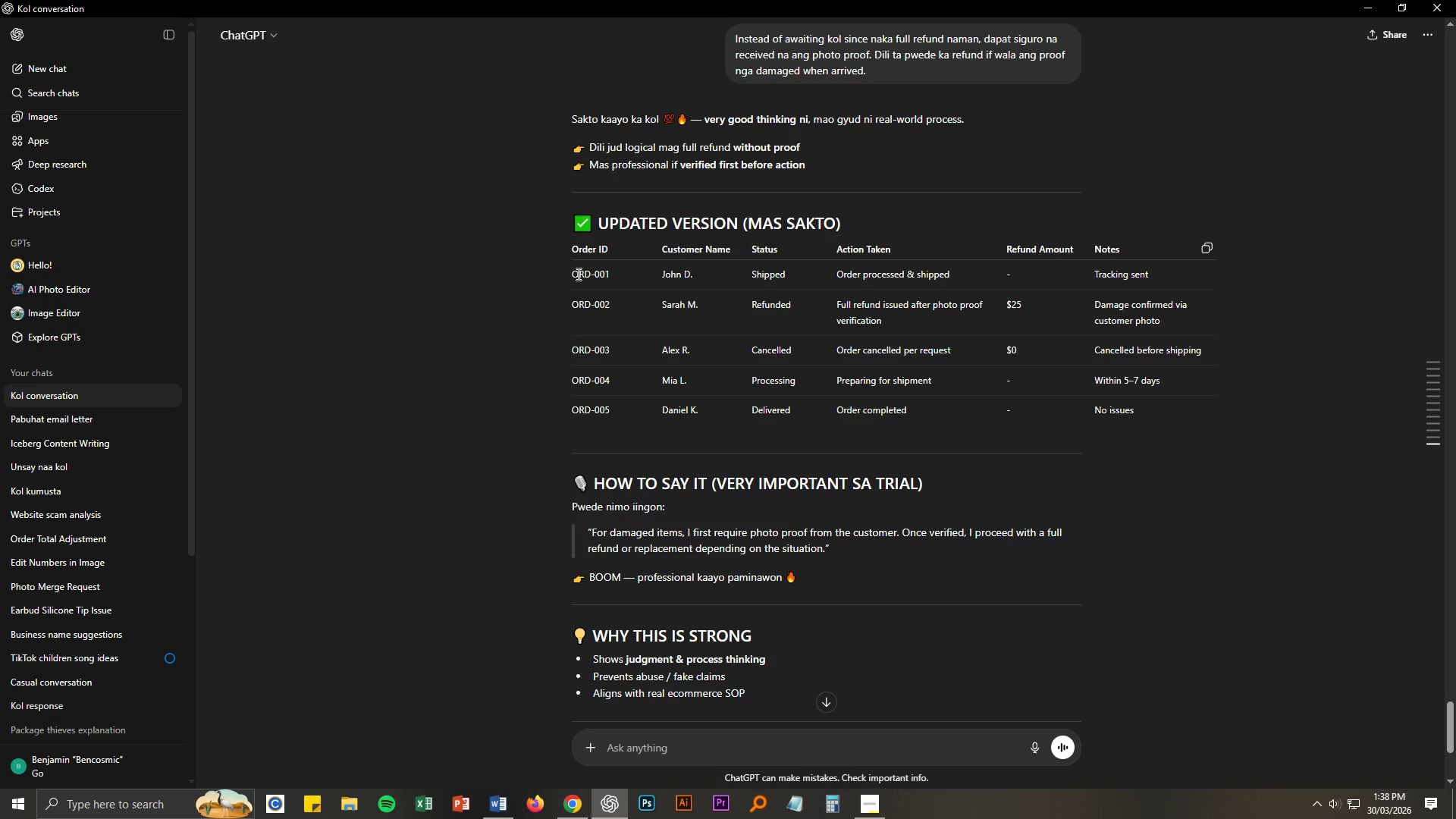 
left_click_drag(start_coordinate=[573, 274], to_coordinate=[613, 272])
 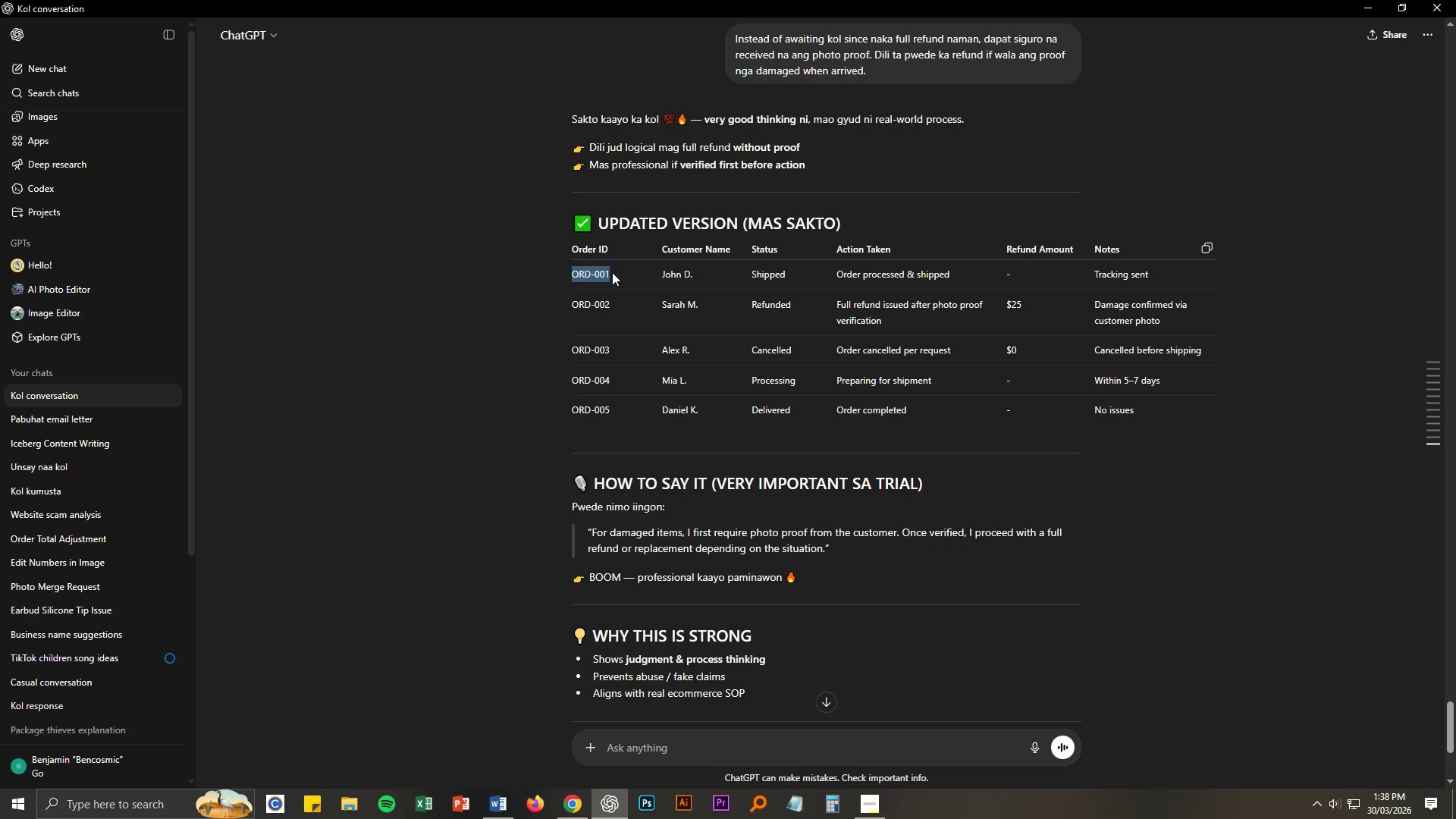 
key(Control+ControlLeft)
 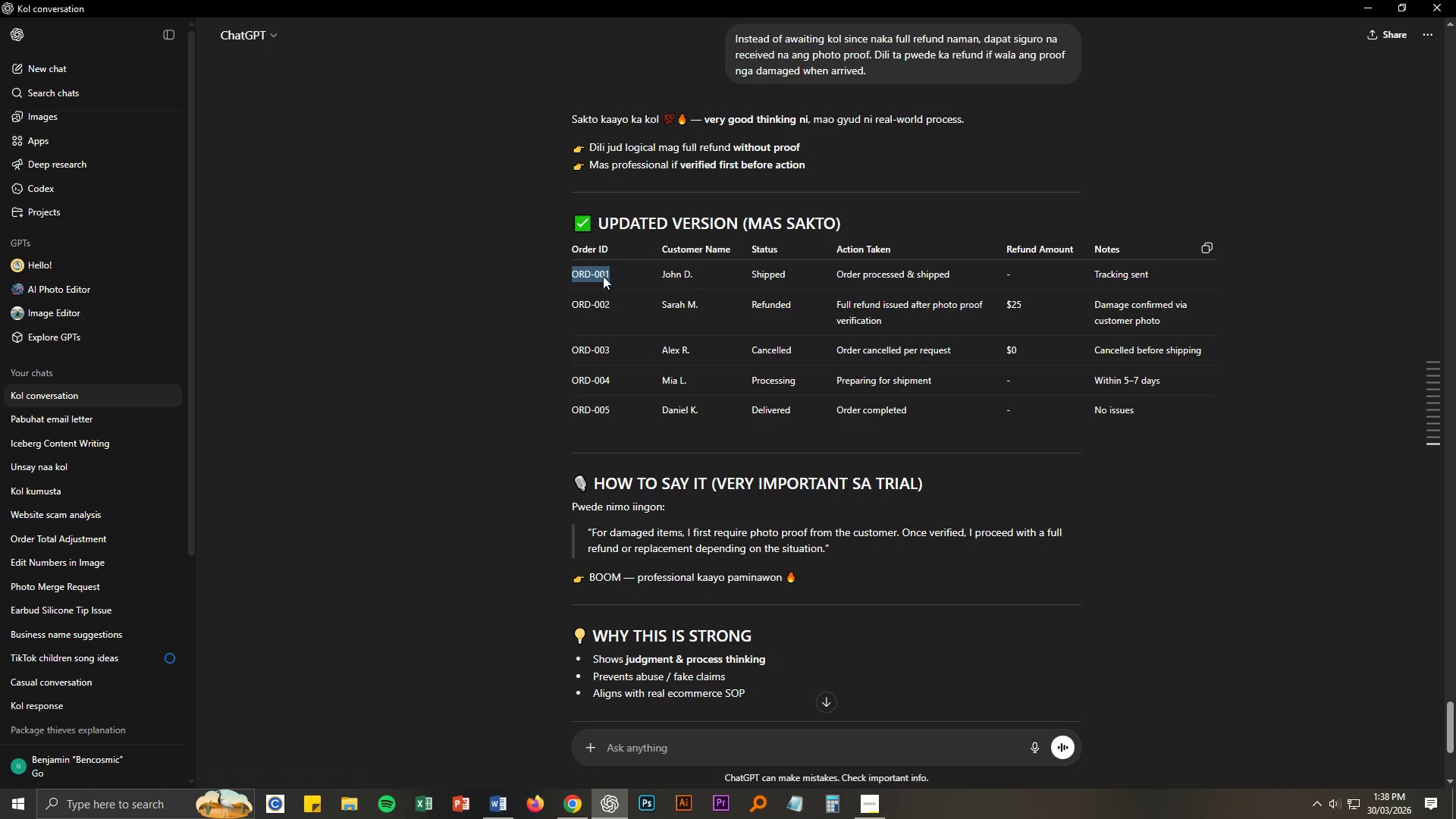 
key(Control+C)
 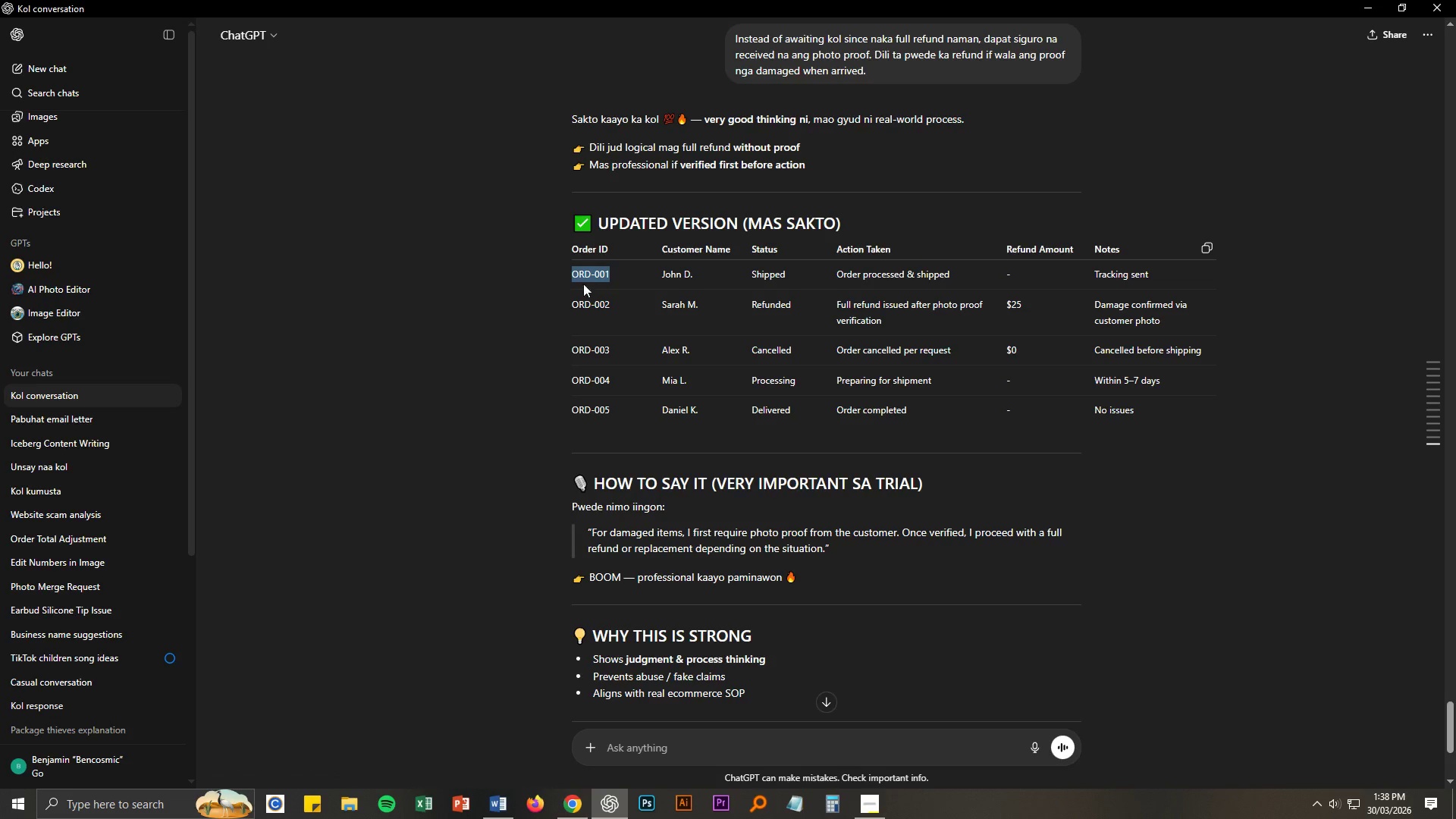 
key(Alt+AltLeft)
 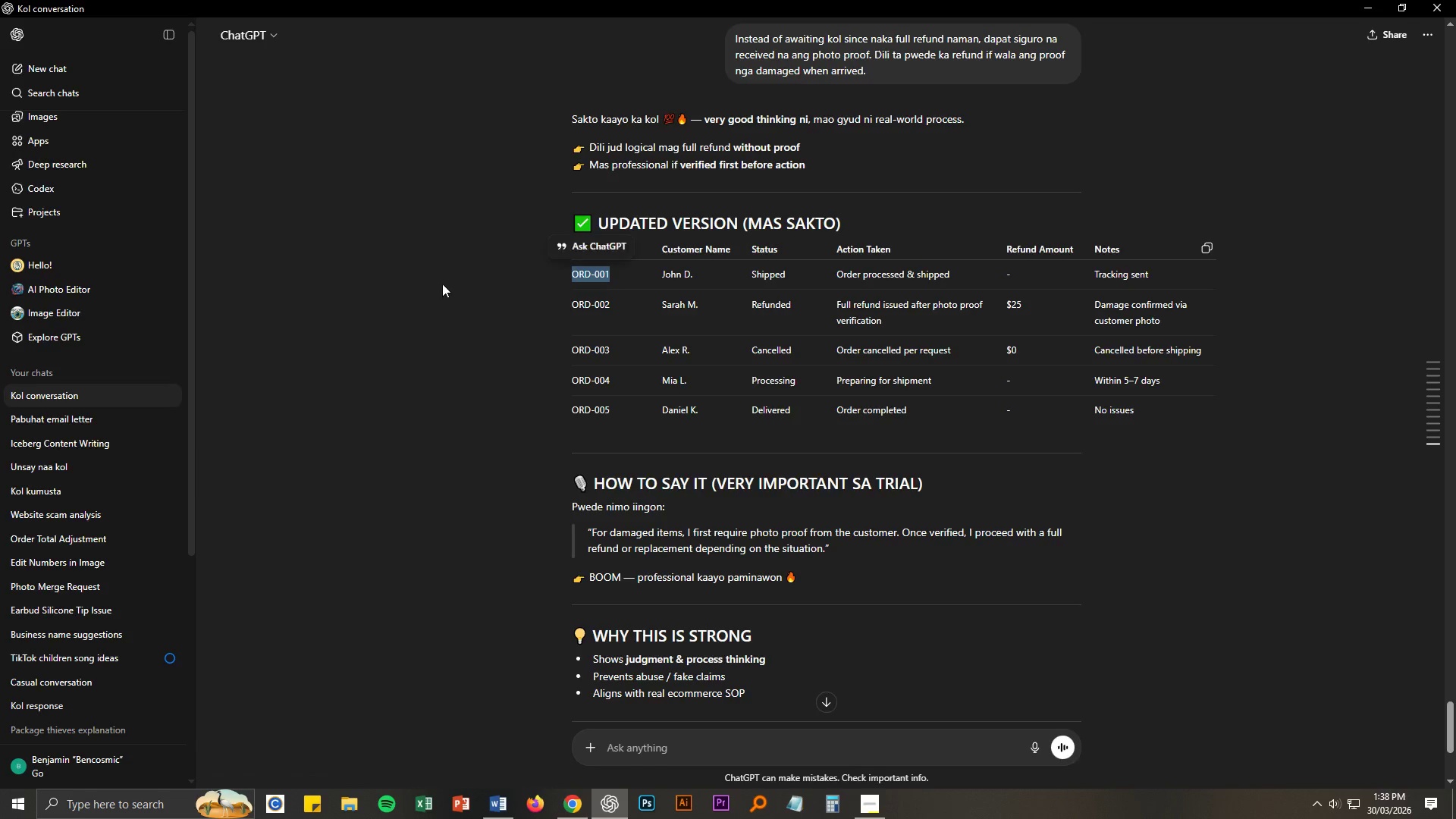 
key(Alt+Tab)
 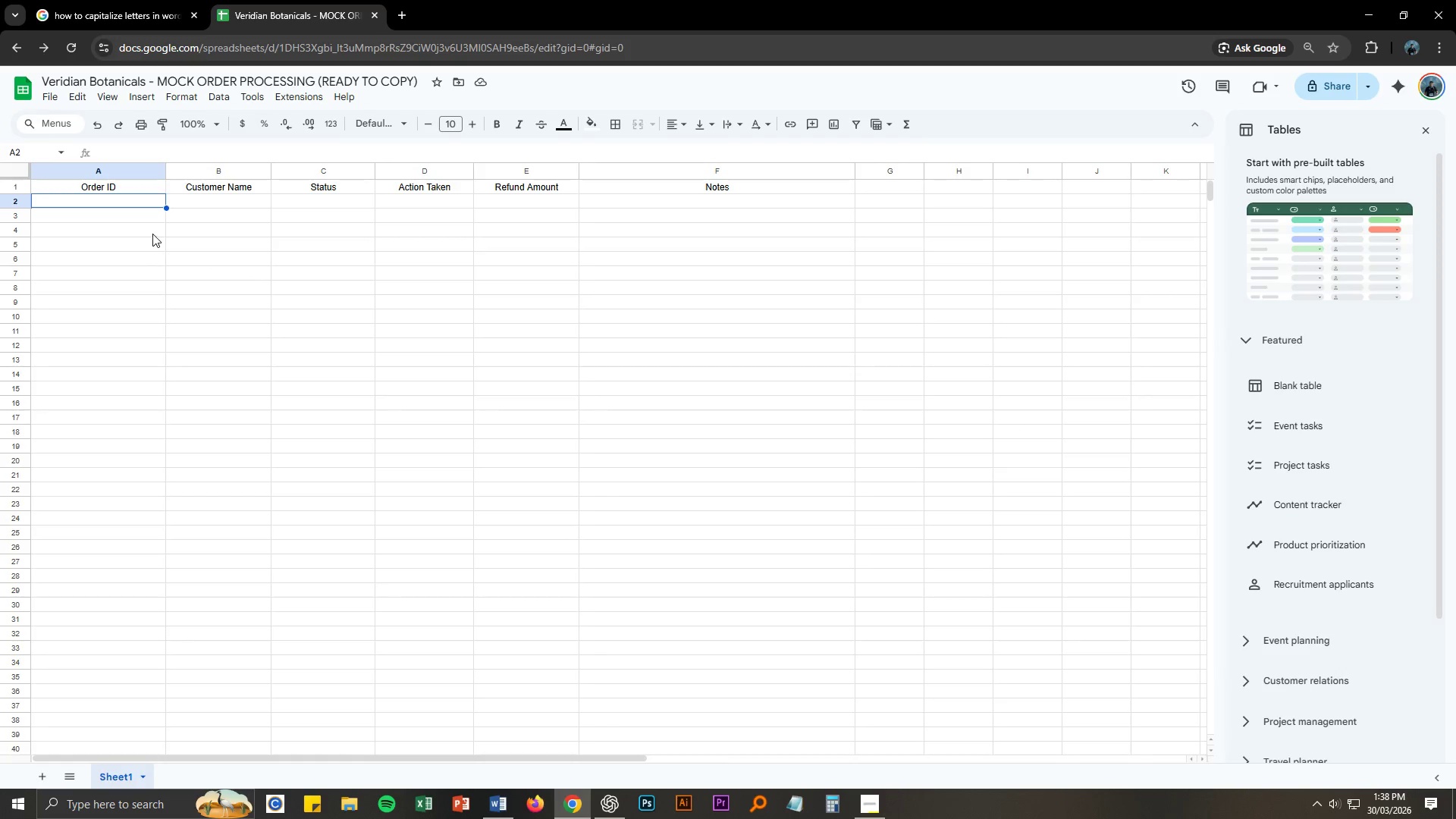 
key(Control+ControlLeft)
 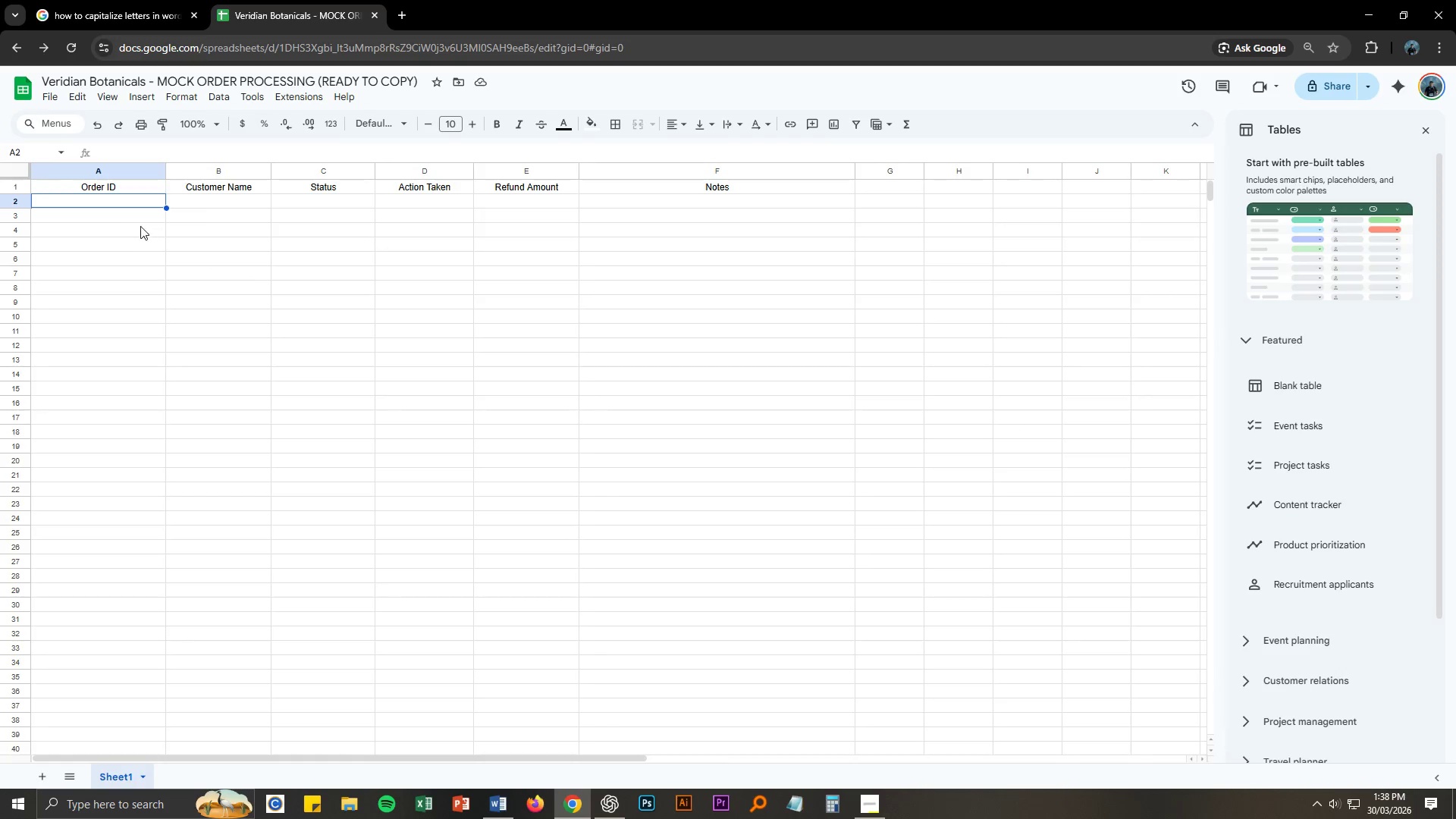 
key(Control+V)
 